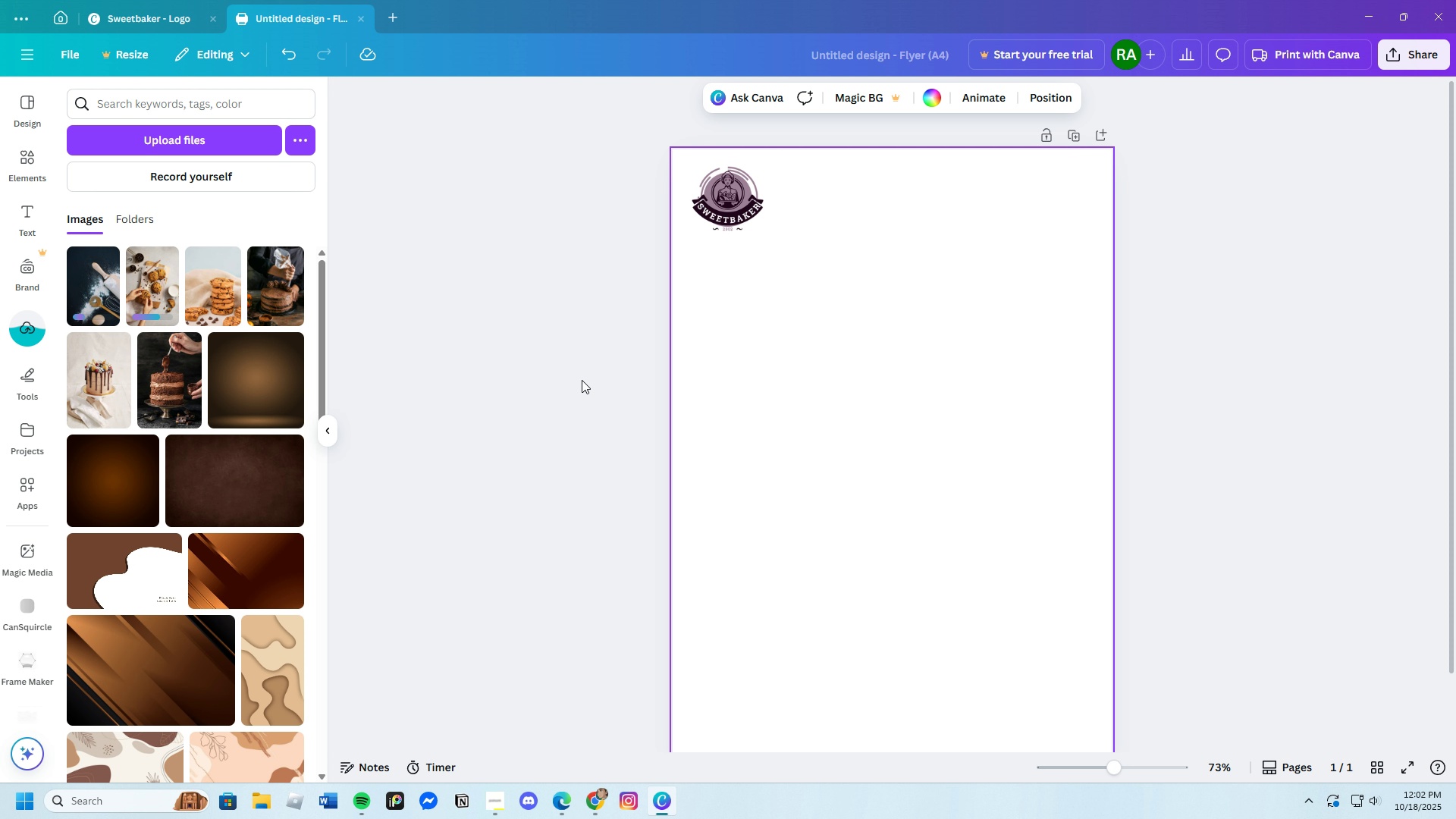 
scroll: coordinate [188, 509], scroll_direction: down, amount: 3.0
 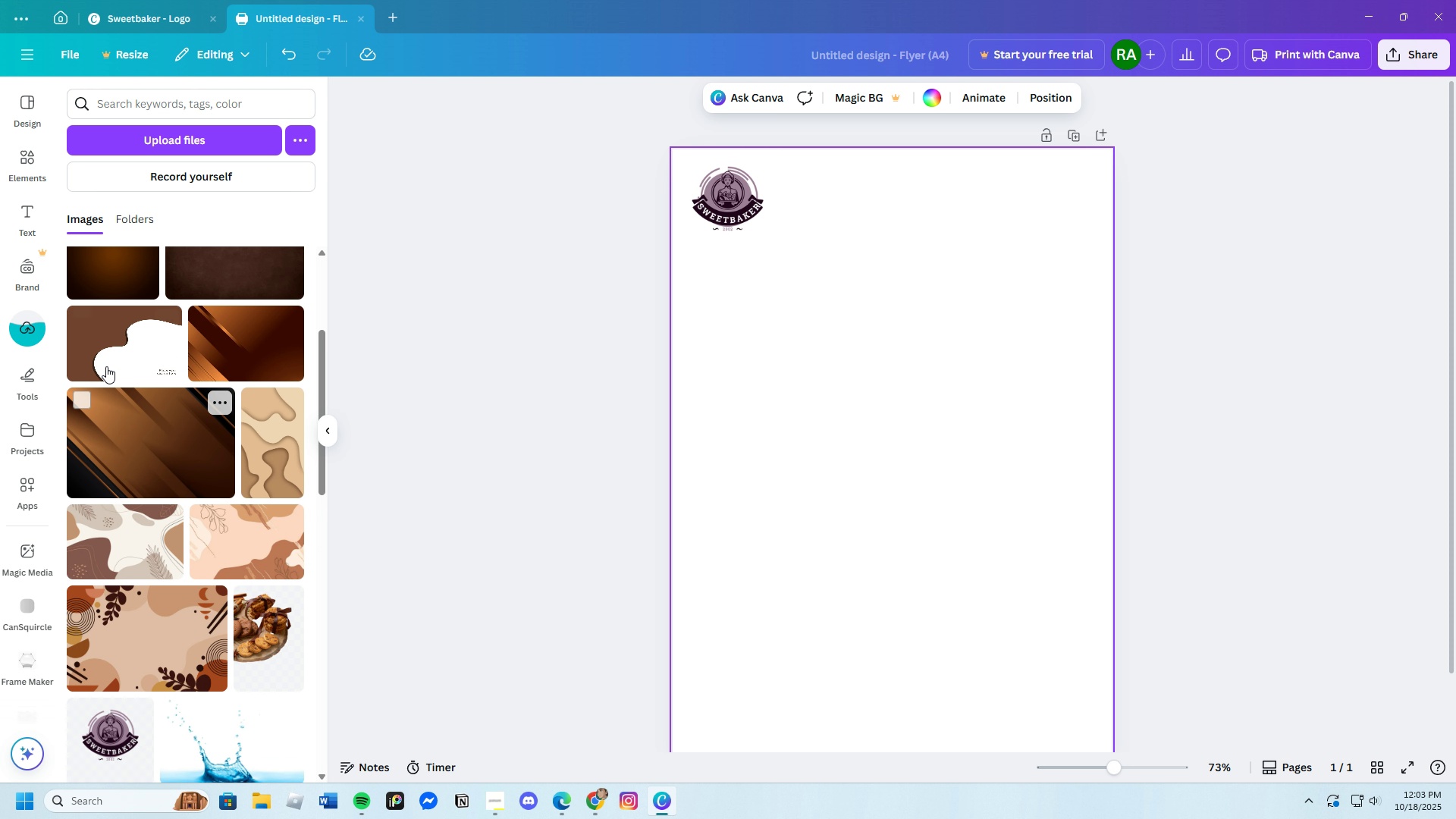 
left_click([105, 356])
 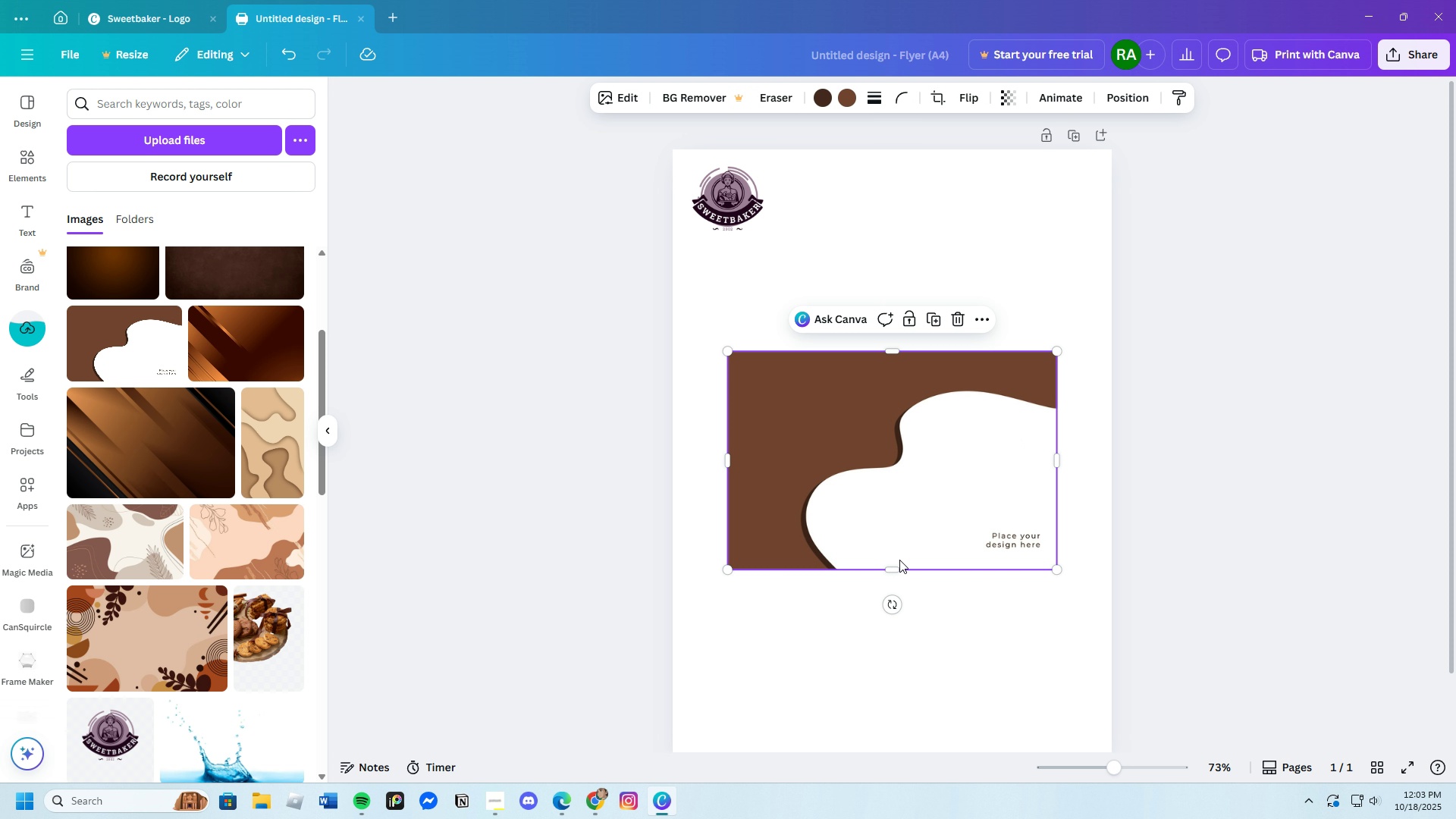 
left_click_drag(start_coordinate=[890, 607], to_coordinate=[1048, 457])
 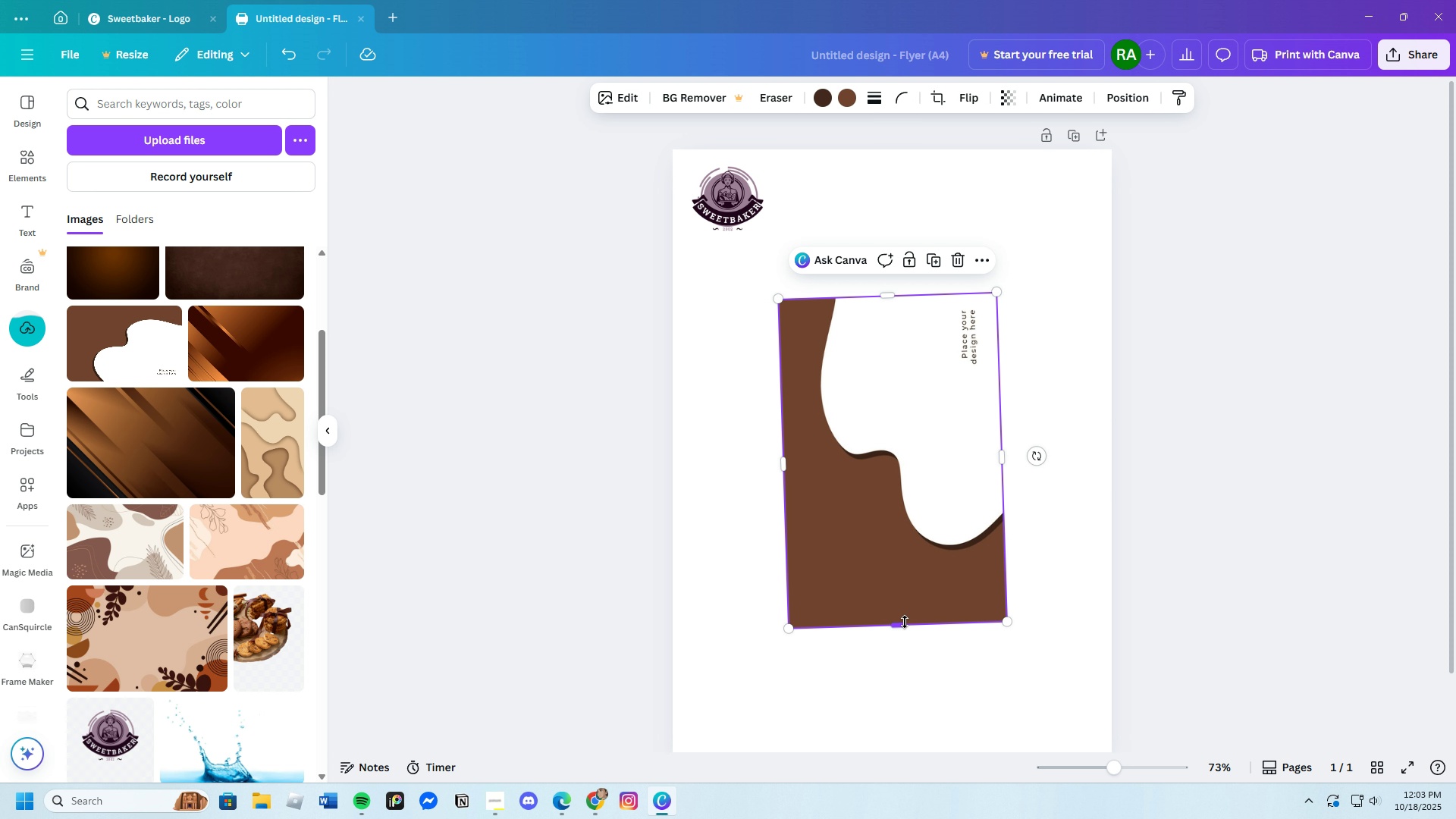 
left_click_drag(start_coordinate=[905, 622], to_coordinate=[892, 754])
 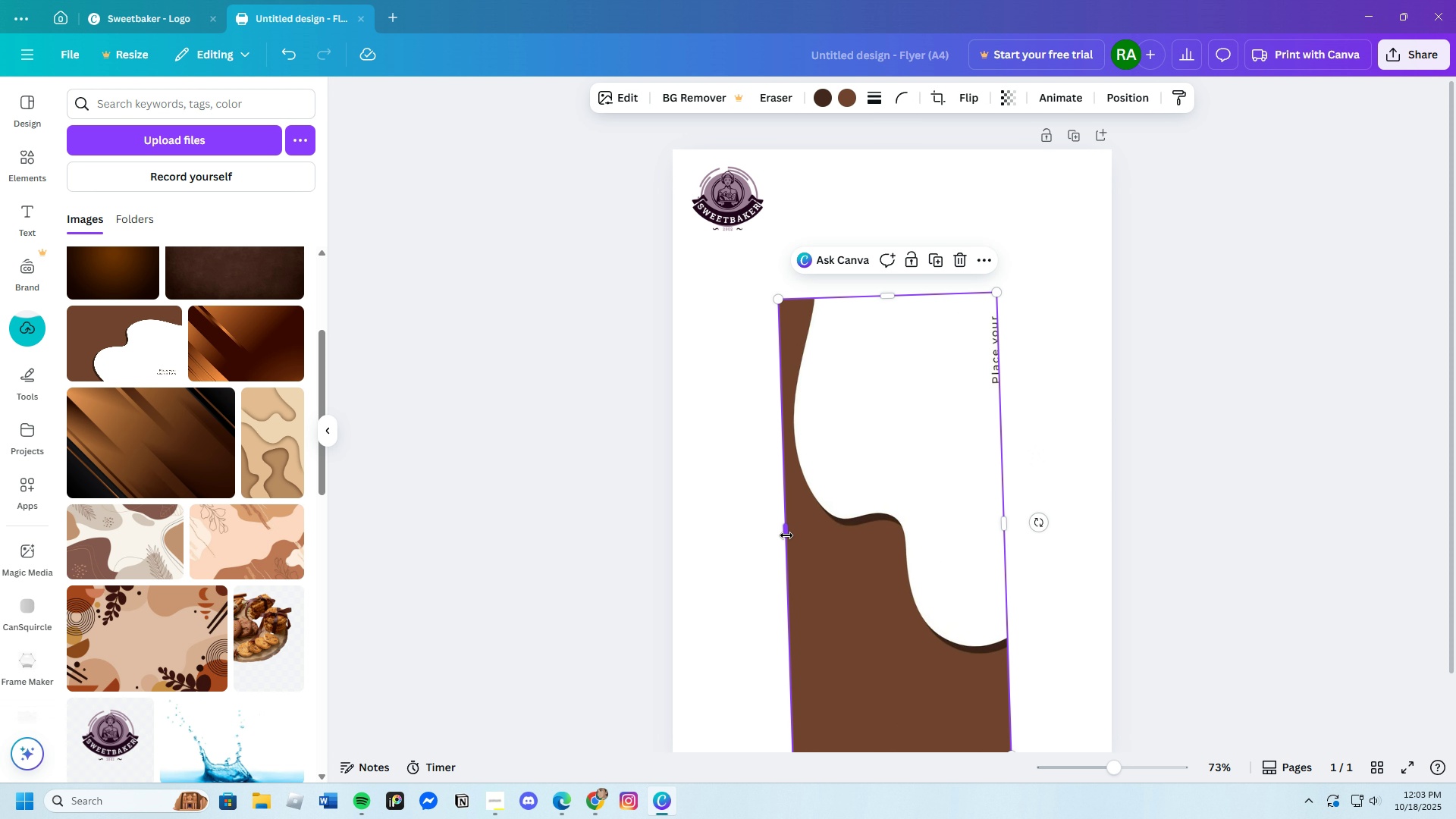 
left_click_drag(start_coordinate=[786, 535], to_coordinate=[674, 522])
 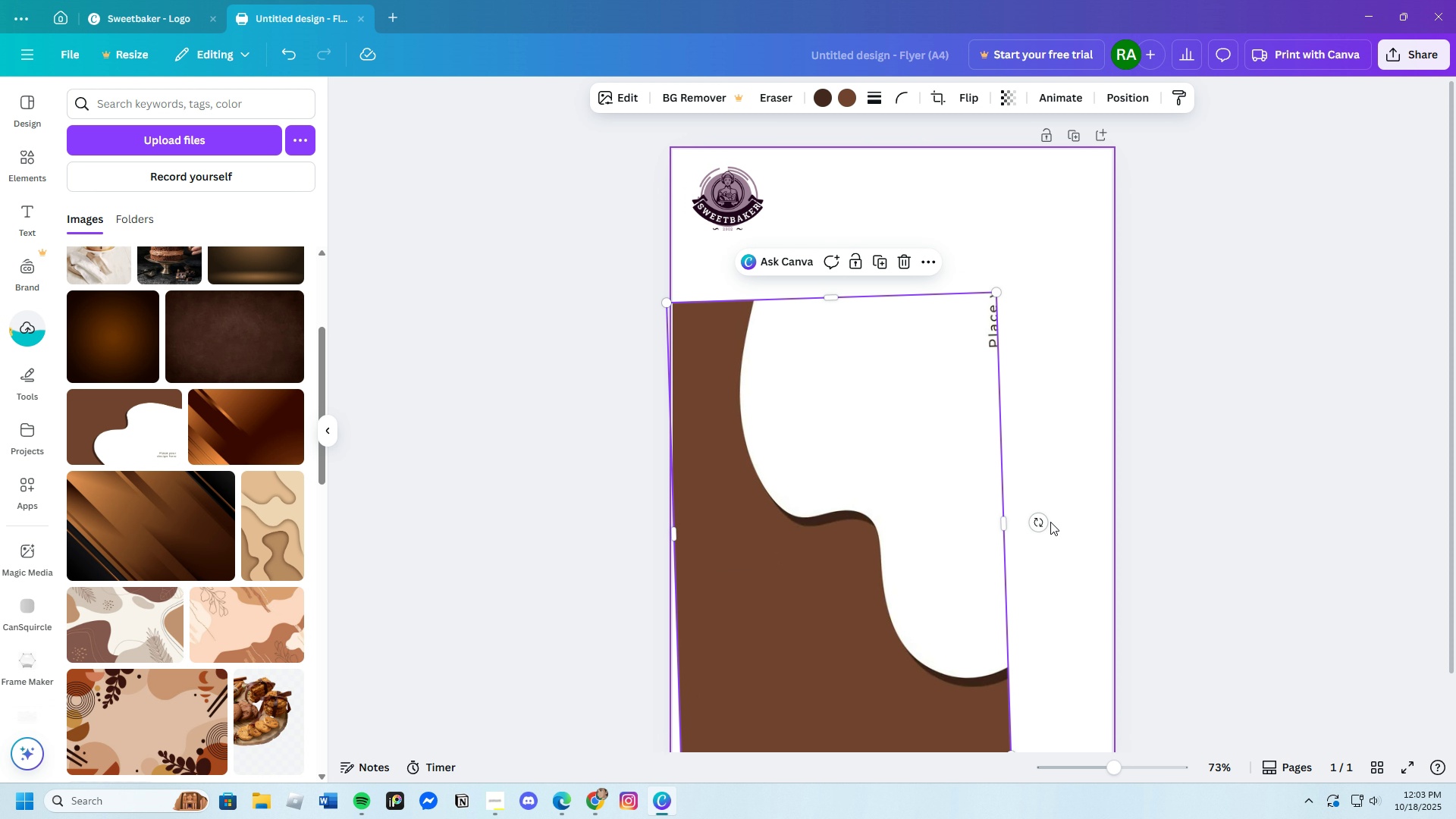 
left_click_drag(start_coordinate=[1040, 522], to_coordinate=[1040, 530])
 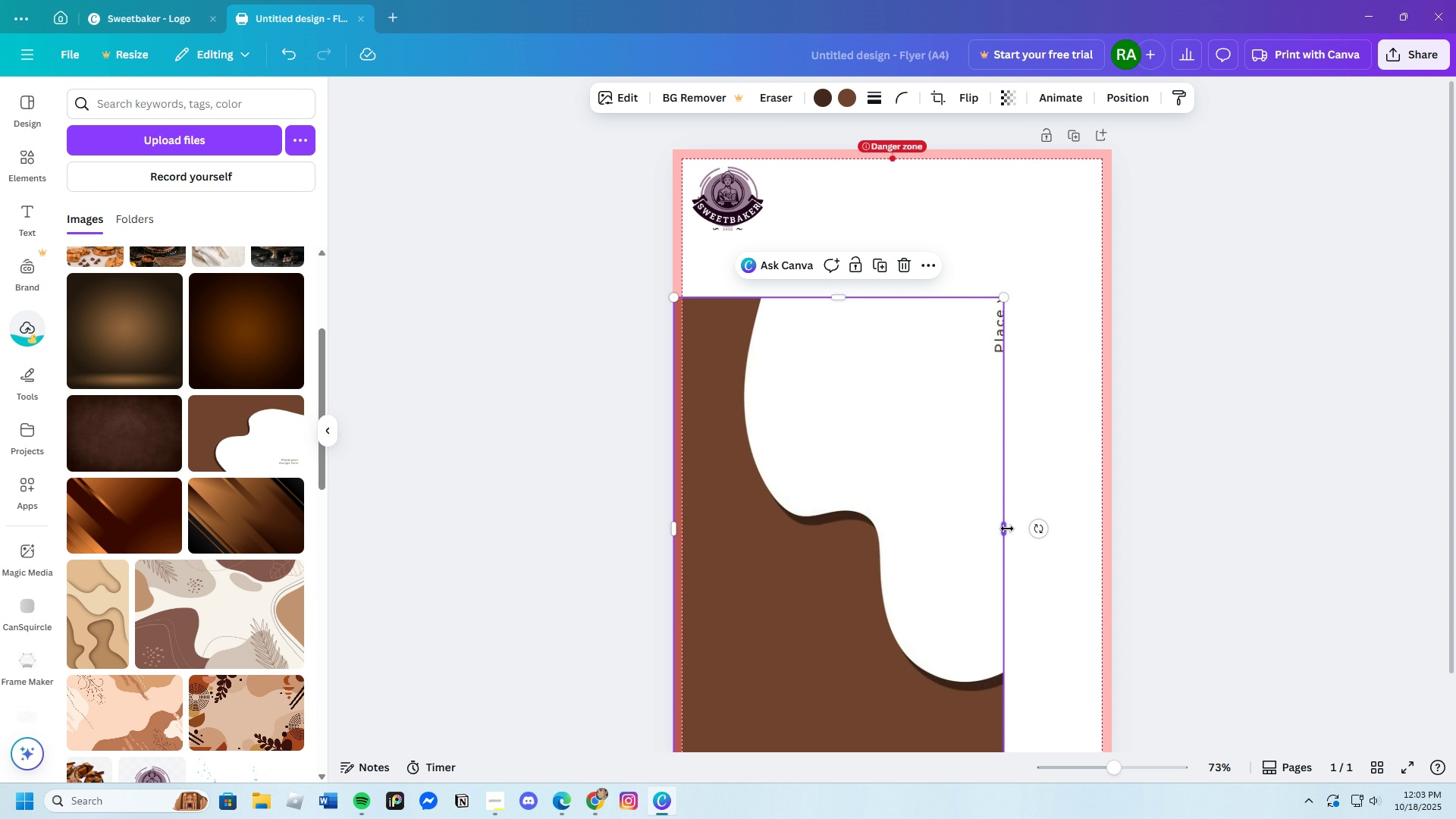 
left_click_drag(start_coordinate=[1007, 529], to_coordinate=[1110, 535])
 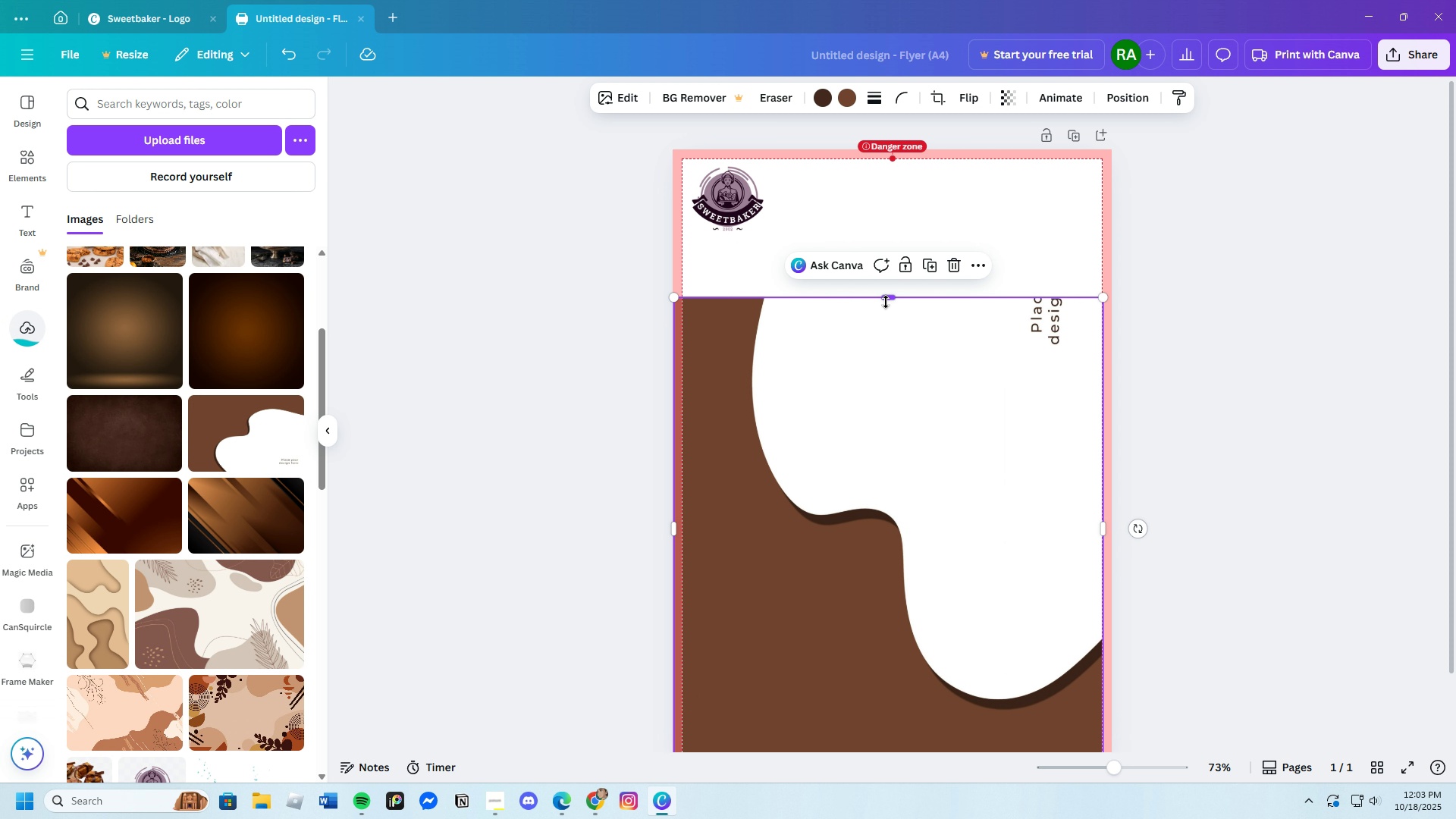 
left_click_drag(start_coordinate=[886, 302], to_coordinate=[913, 276])
 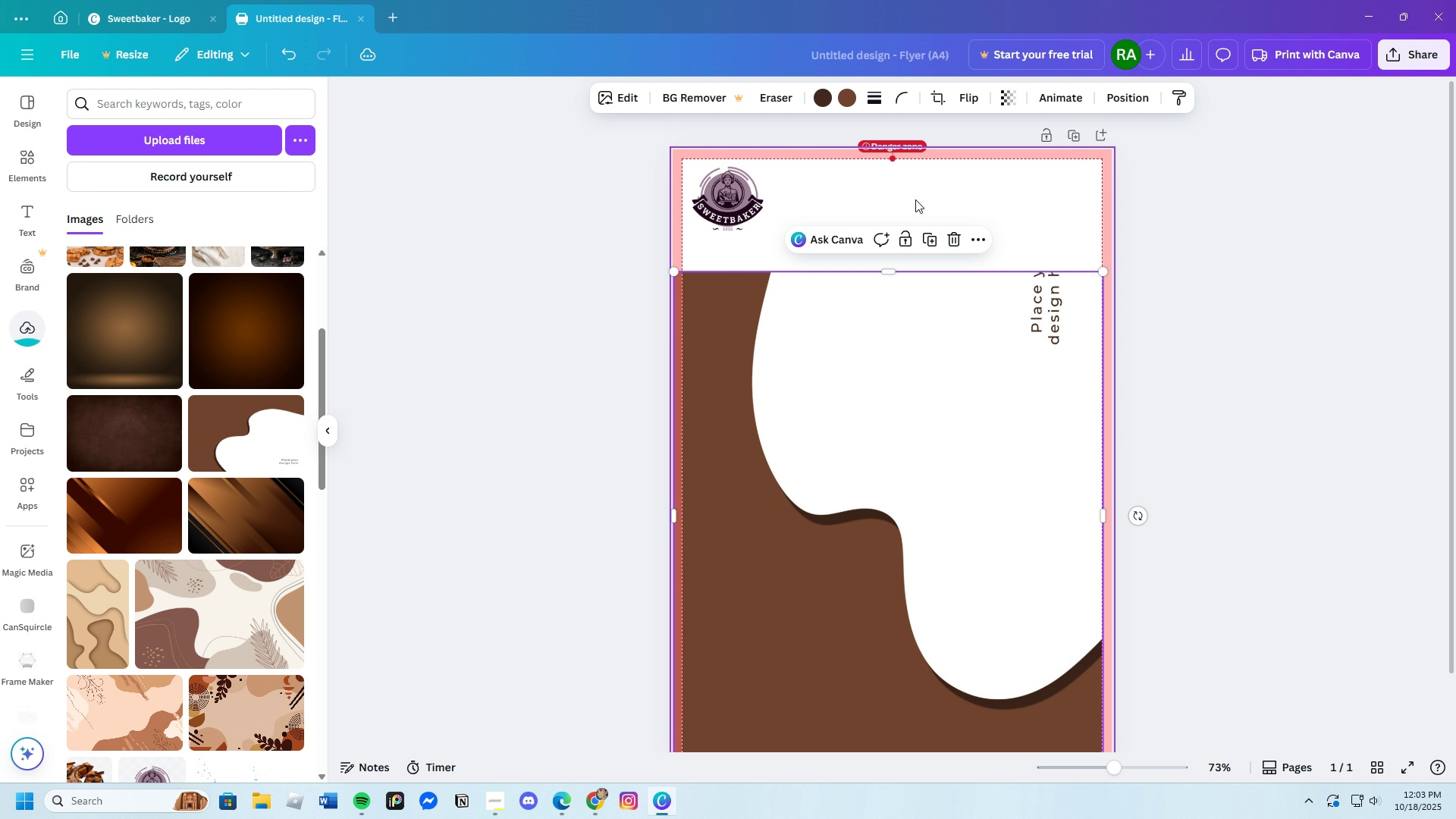 
mouse_move([921, 252])
 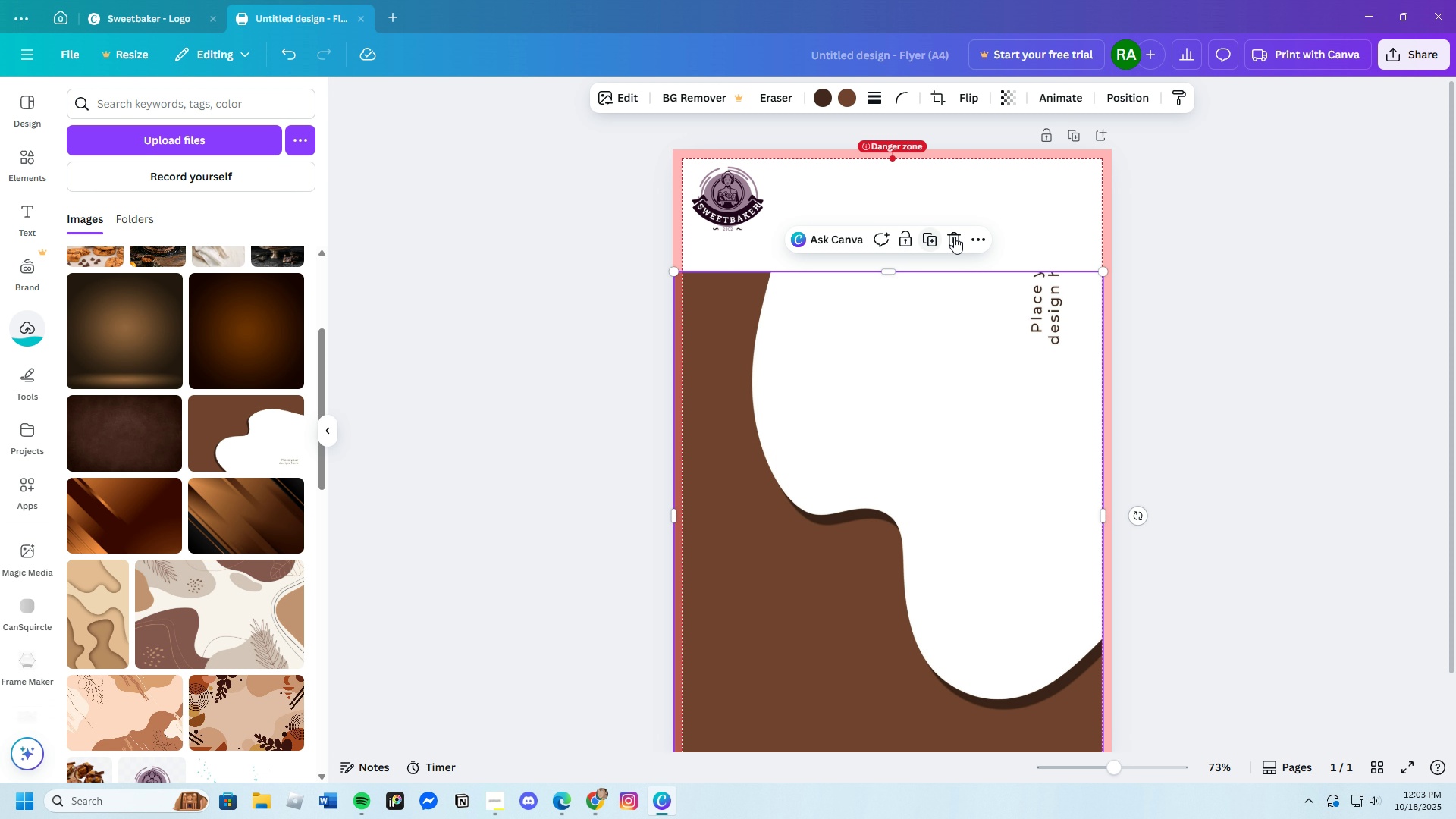 
left_click([960, 236])
 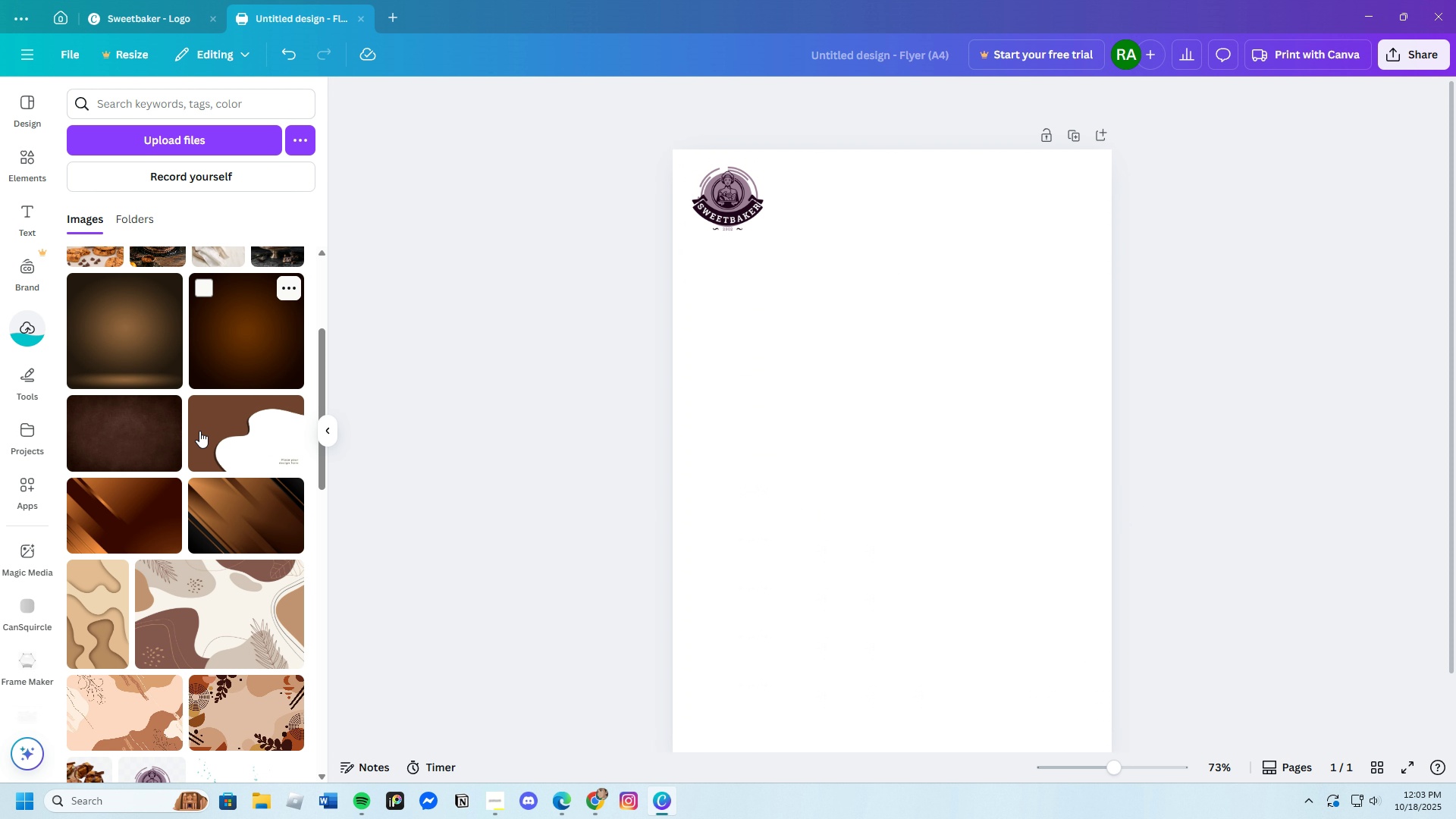 
left_click([133, 346])
 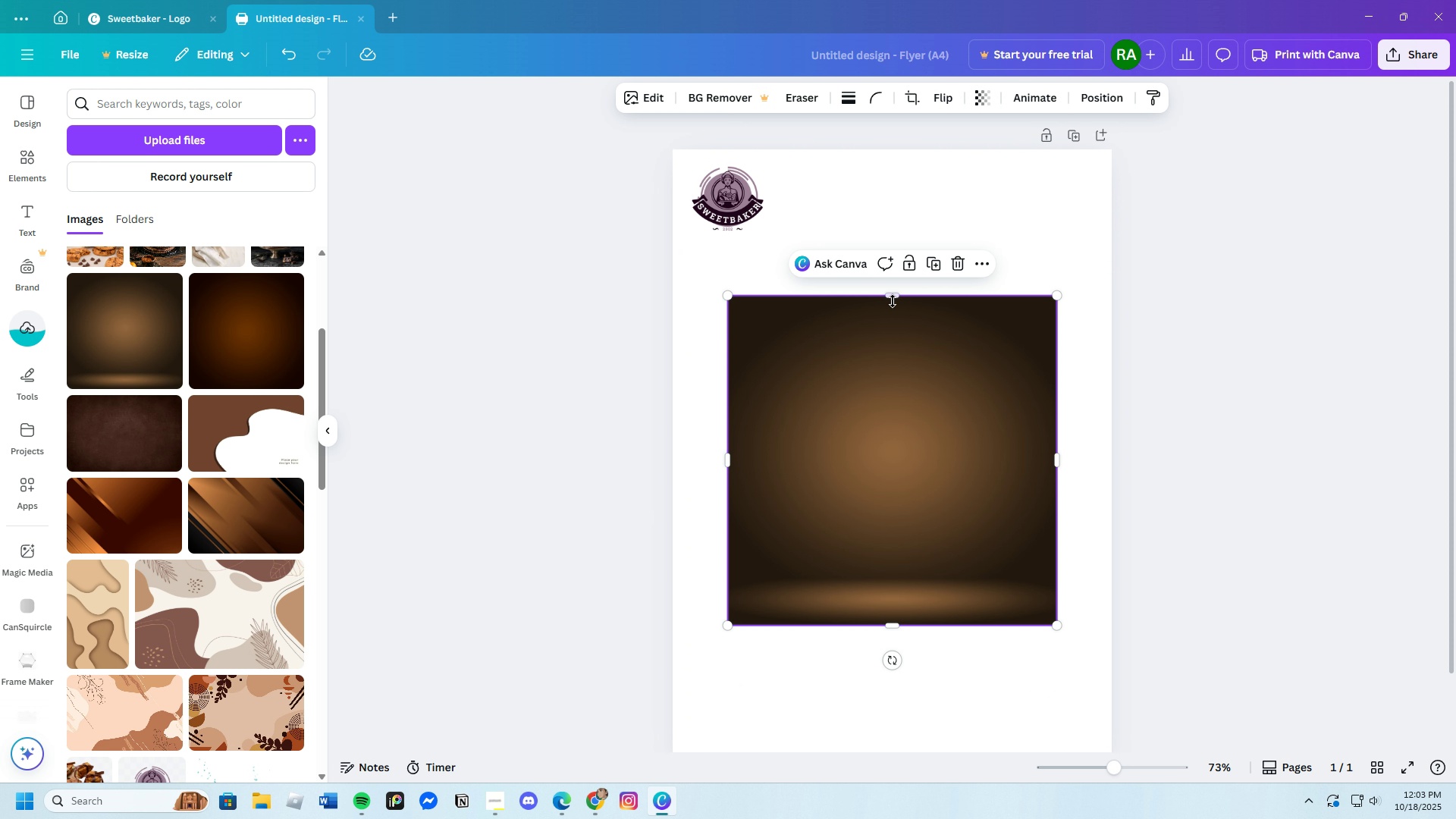 
left_click_drag(start_coordinate=[893, 298], to_coordinate=[921, 152])
 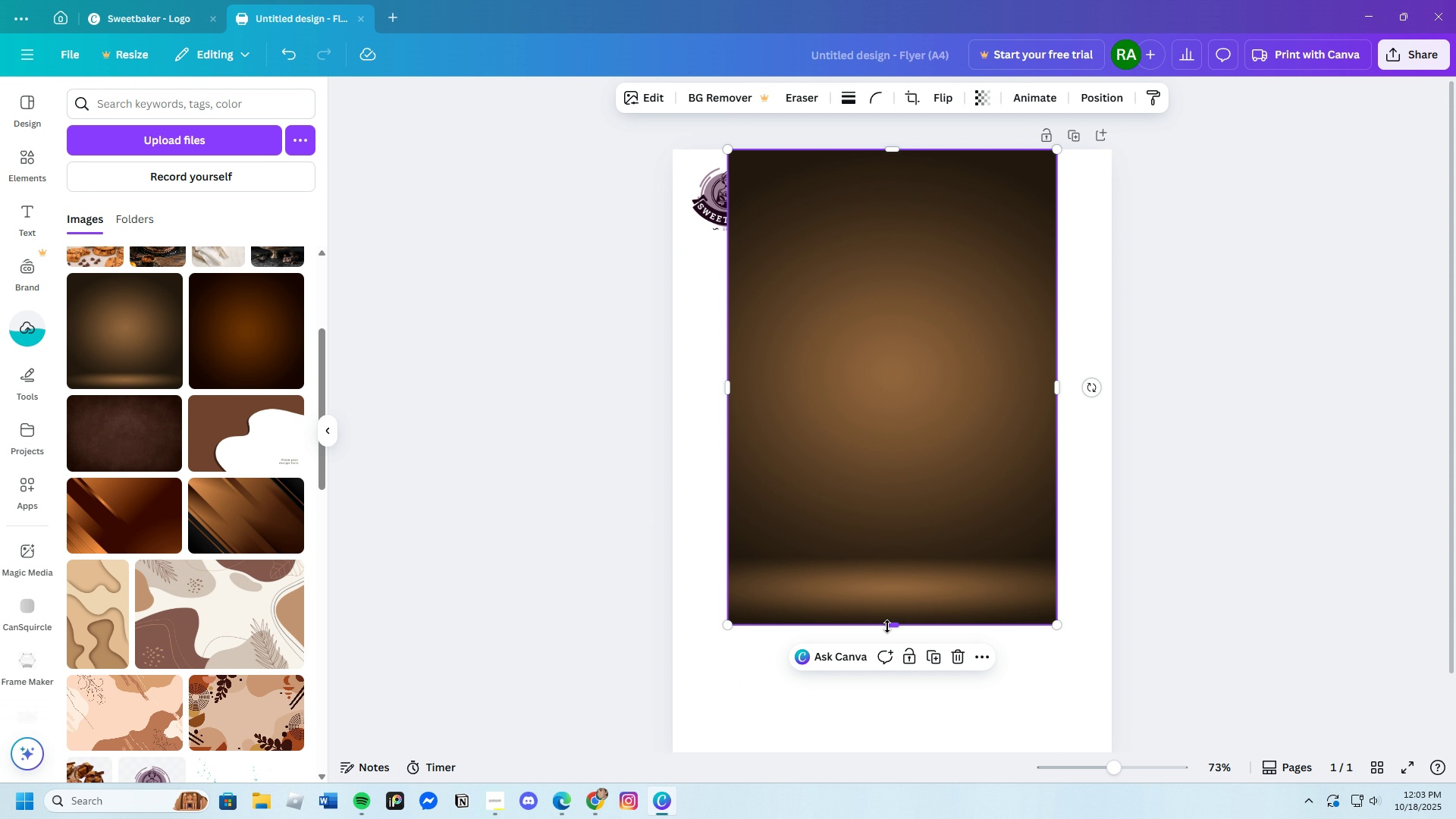 
left_click_drag(start_coordinate=[890, 626], to_coordinate=[896, 755])
 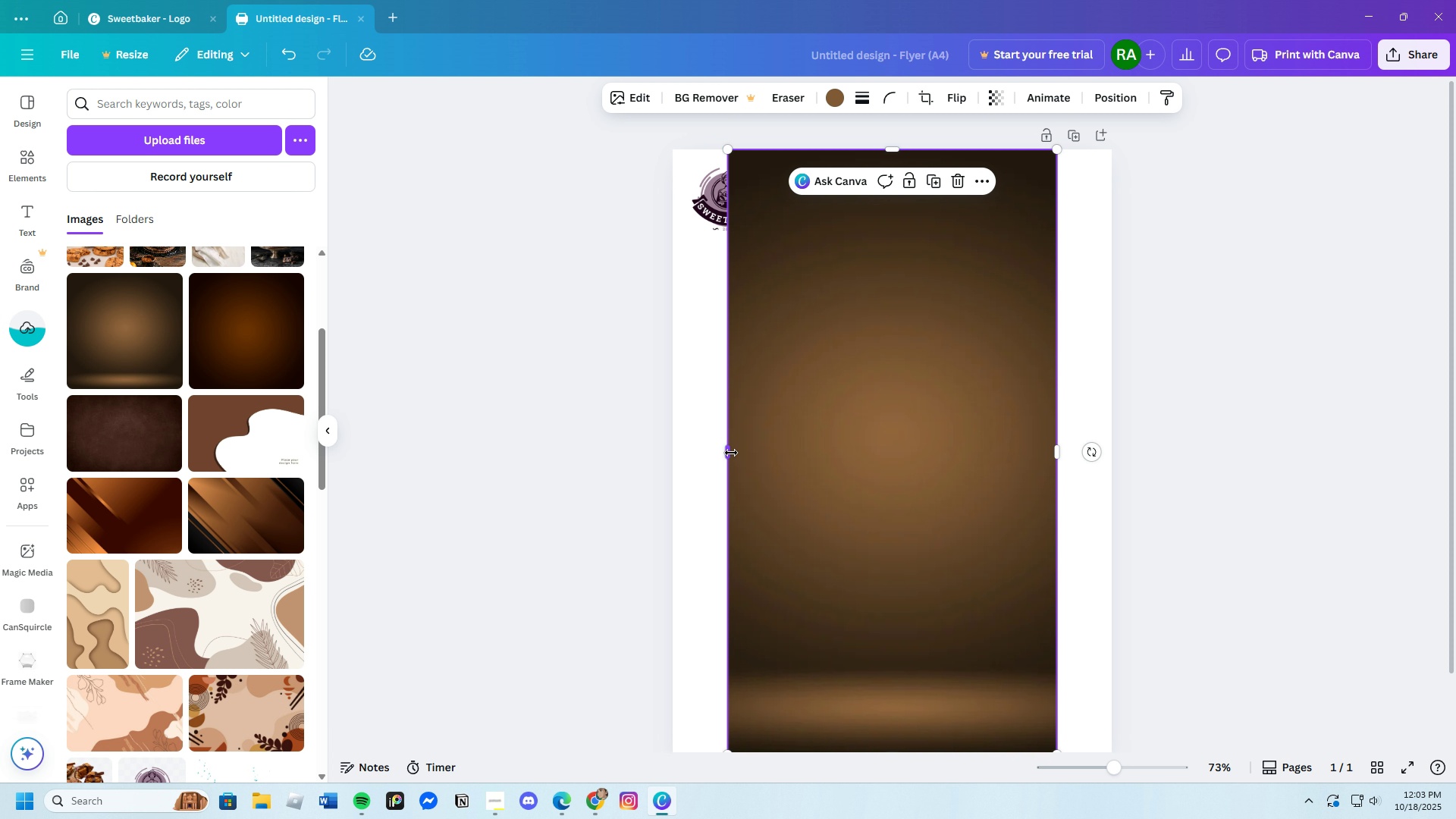 
left_click_drag(start_coordinate=[731, 453], to_coordinate=[678, 455])
 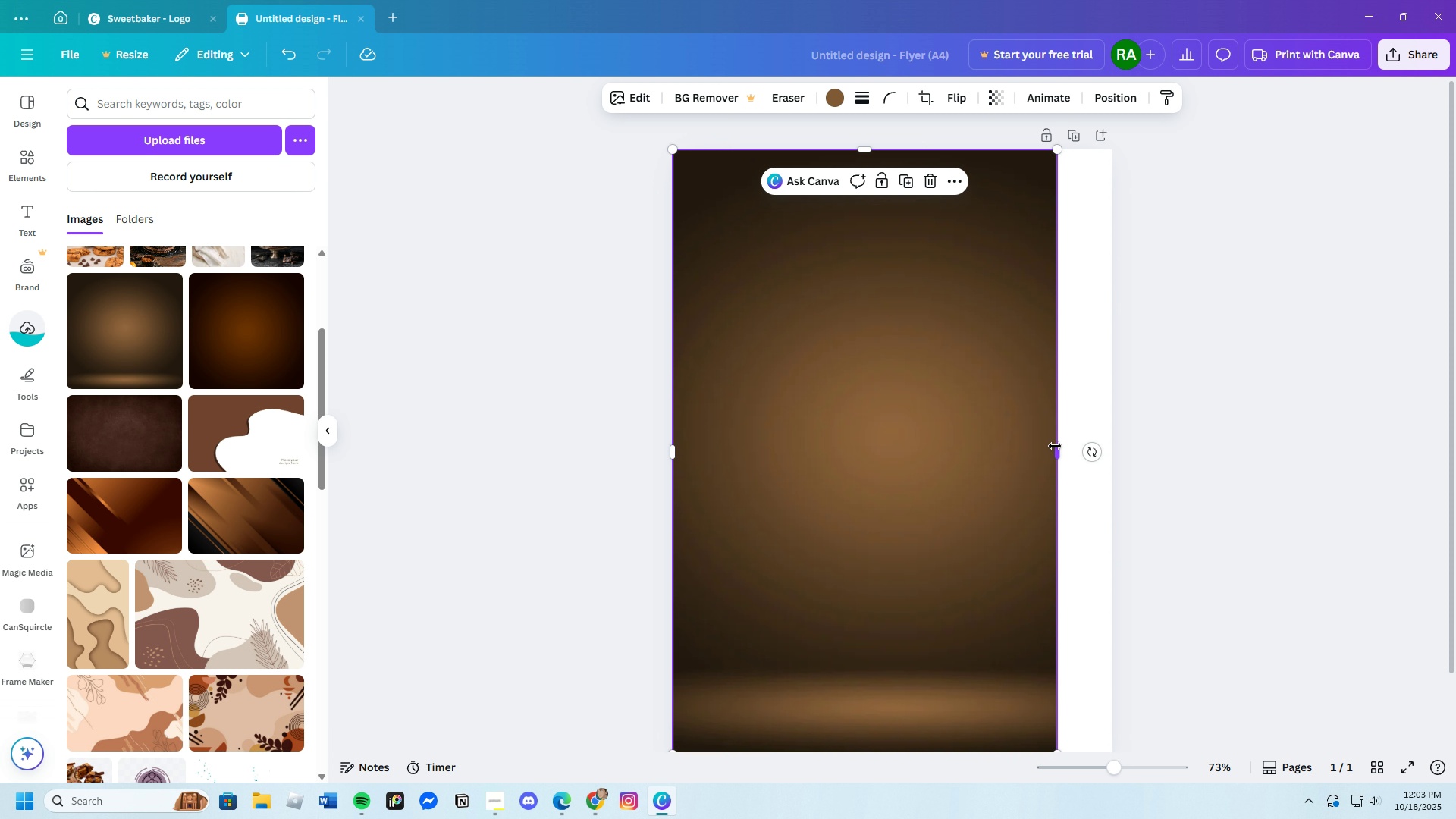 
left_click_drag(start_coordinate=[1056, 446], to_coordinate=[1111, 453])
 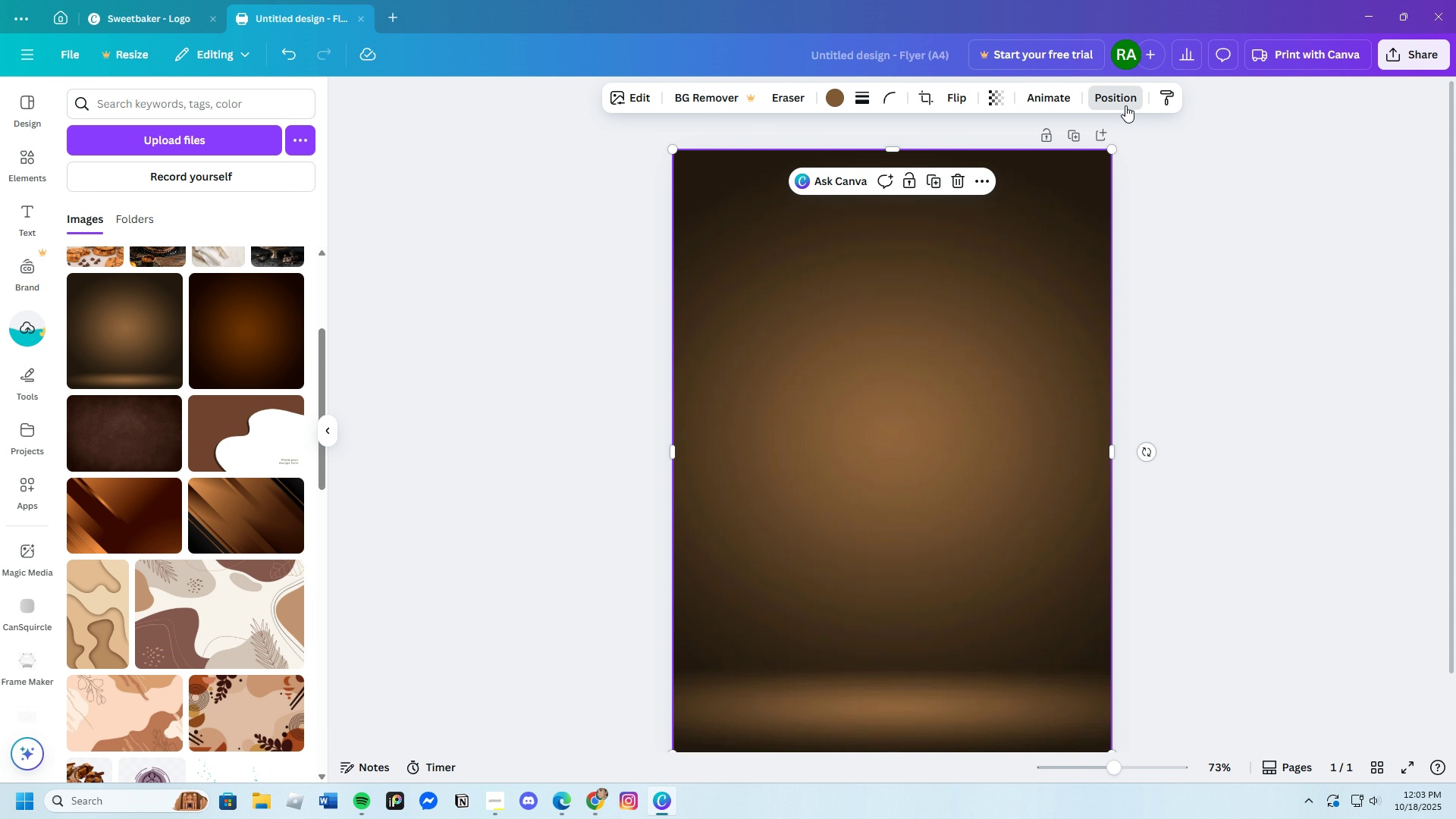 
left_click([277, 175])
 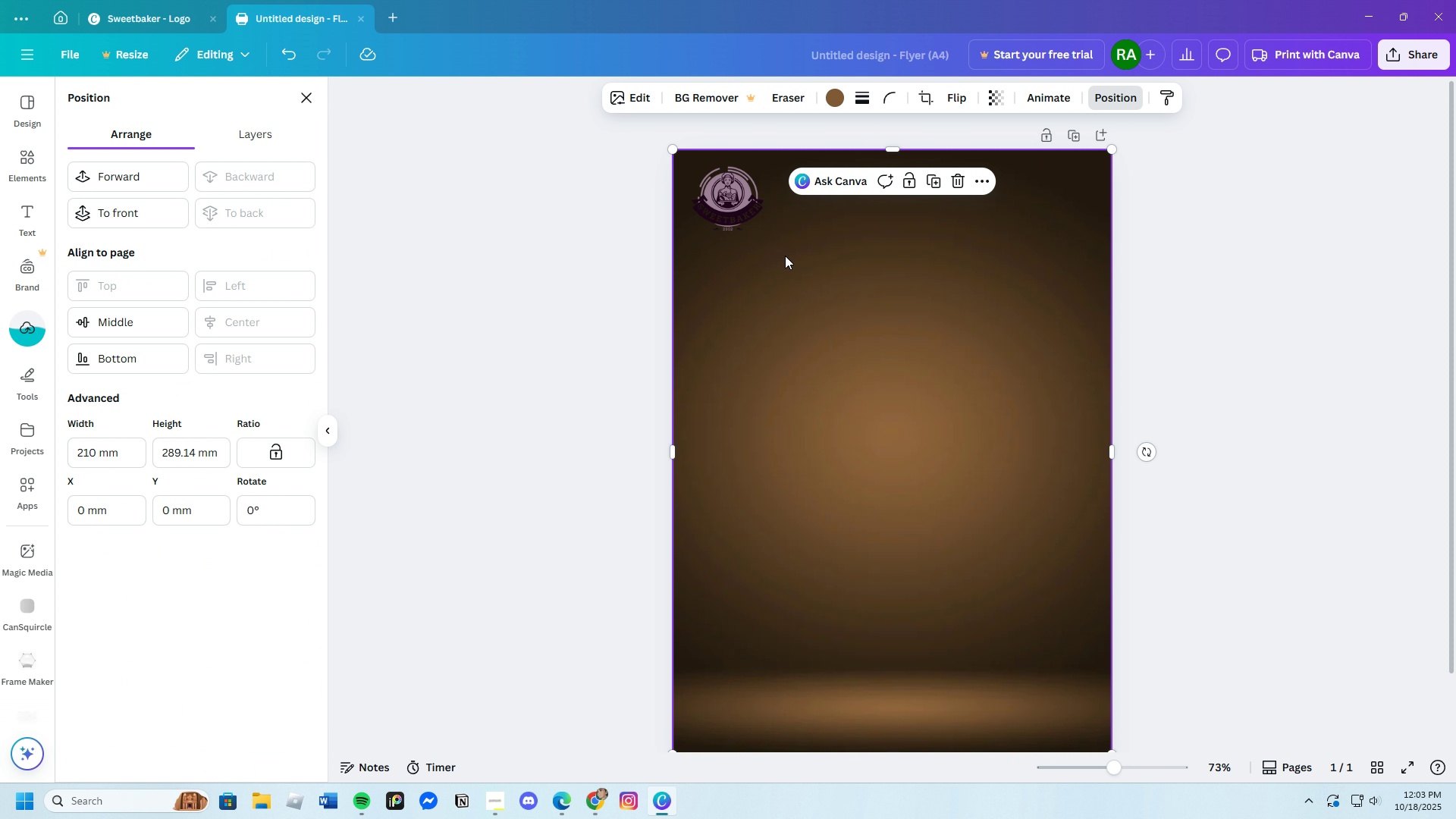 
left_click([730, 209])
 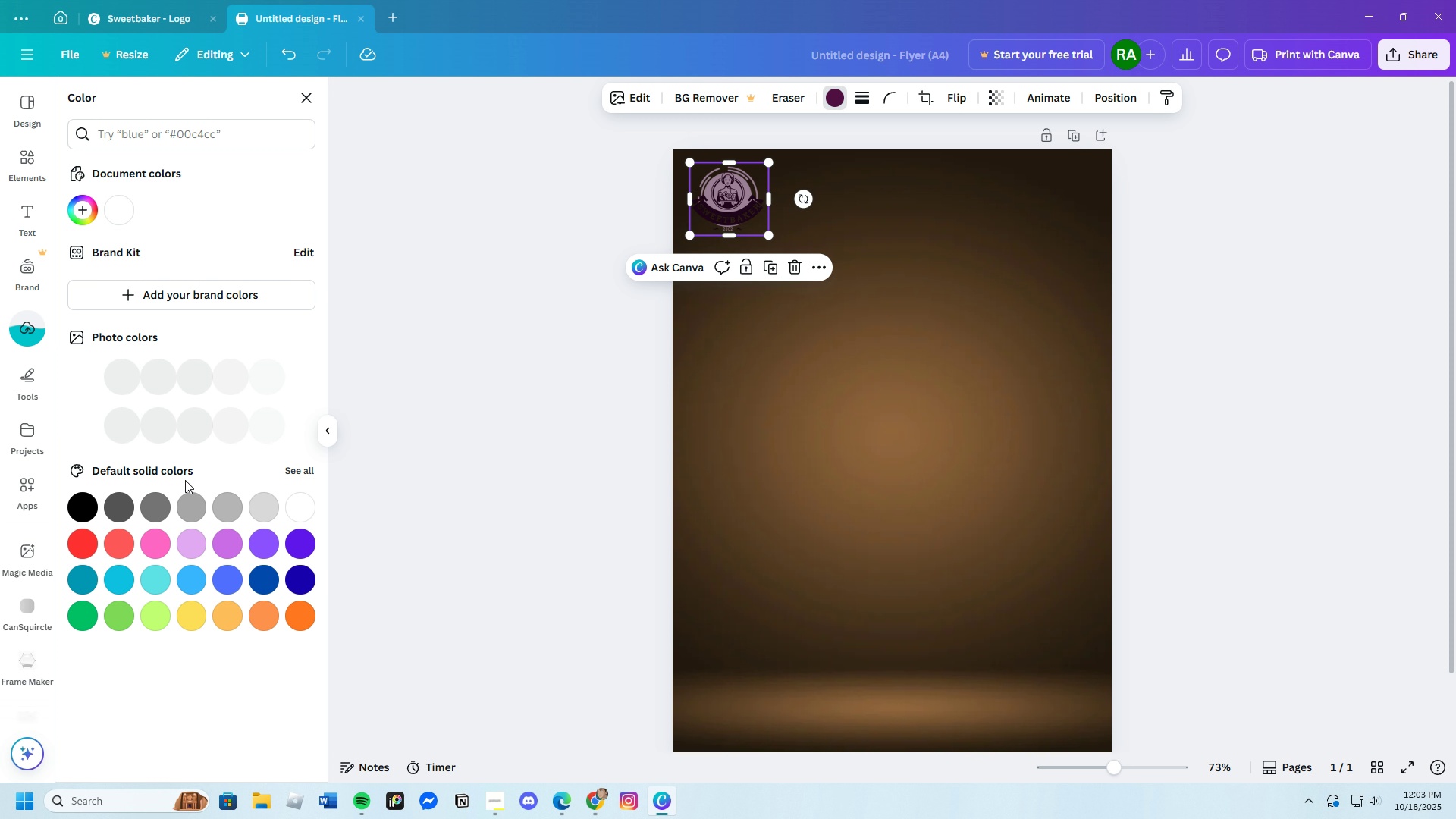 
left_click([80, 213])
 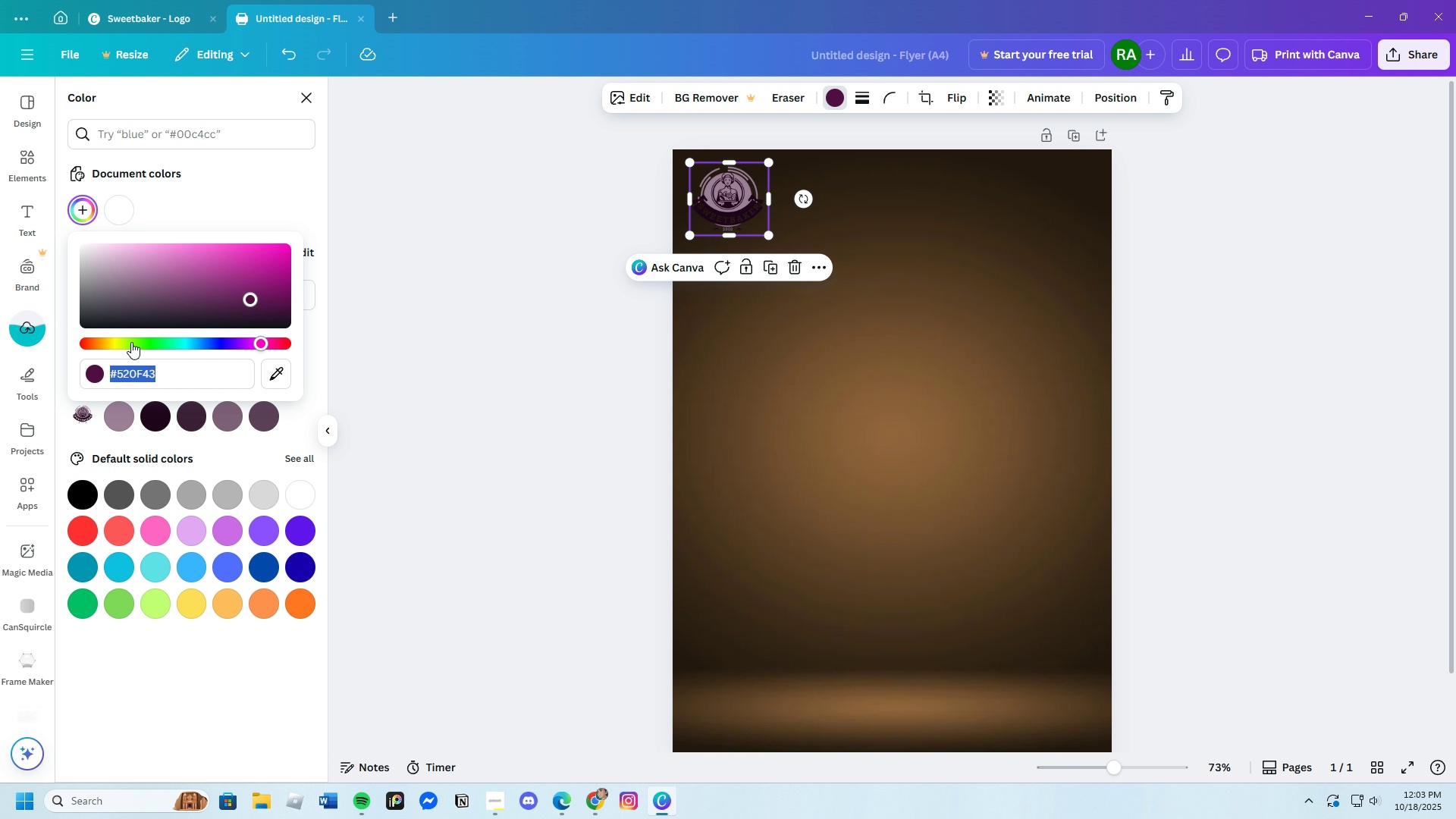 
left_click([99, 345])
 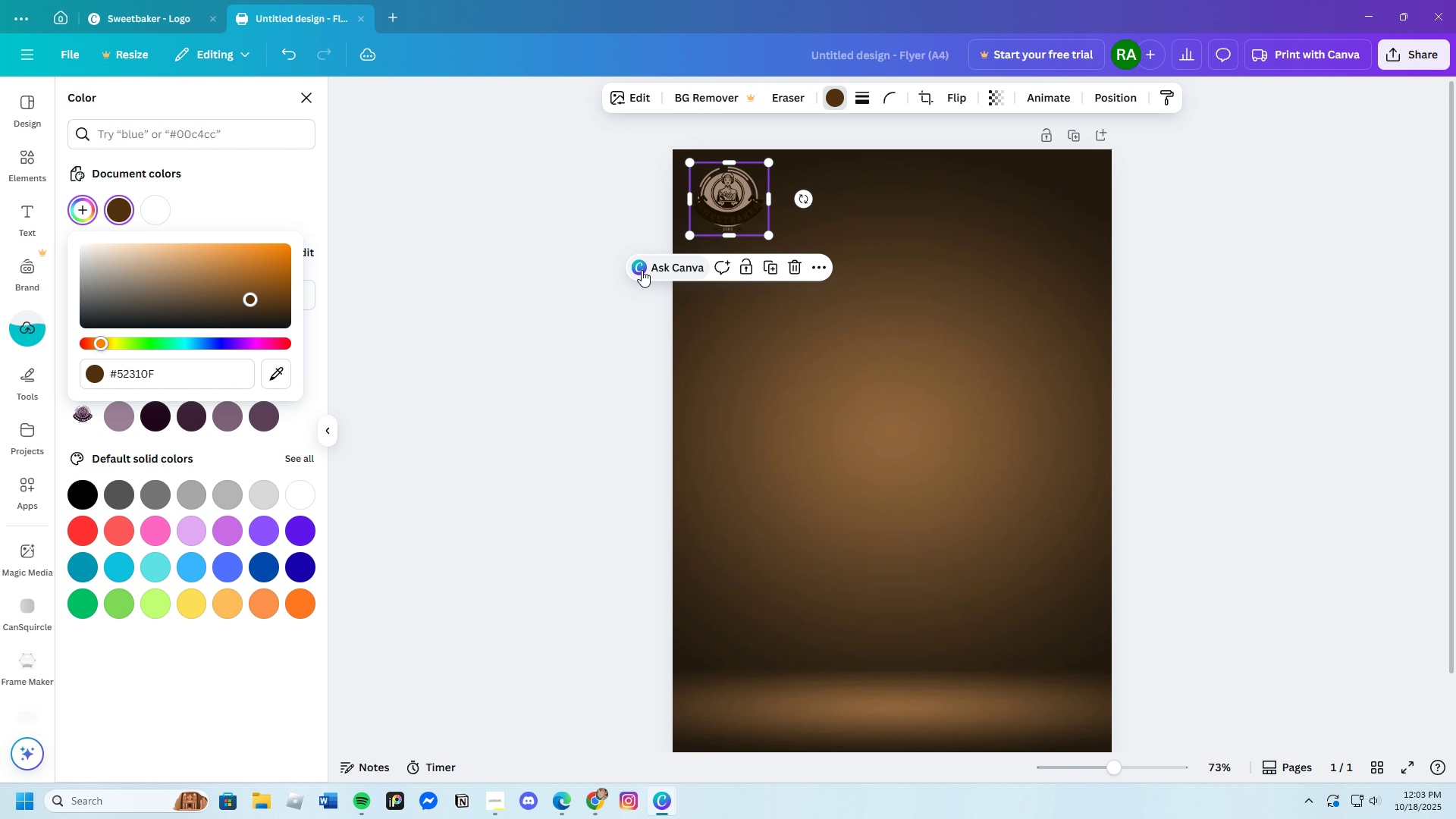 
left_click_drag(start_coordinate=[254, 302], to_coordinate=[190, 322])
 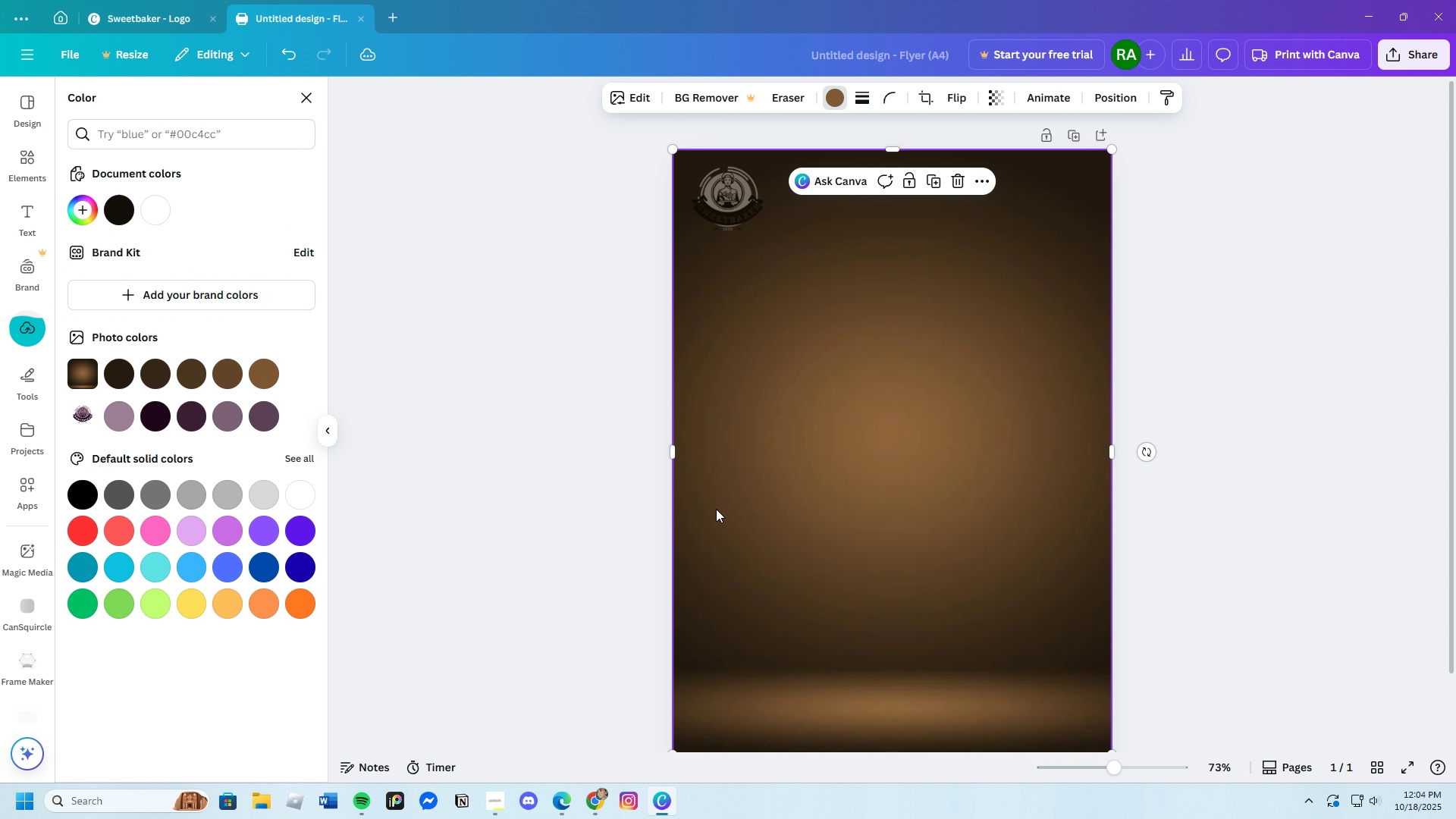 
left_click_drag(start_coordinate=[673, 452], to_coordinate=[670, 447])
 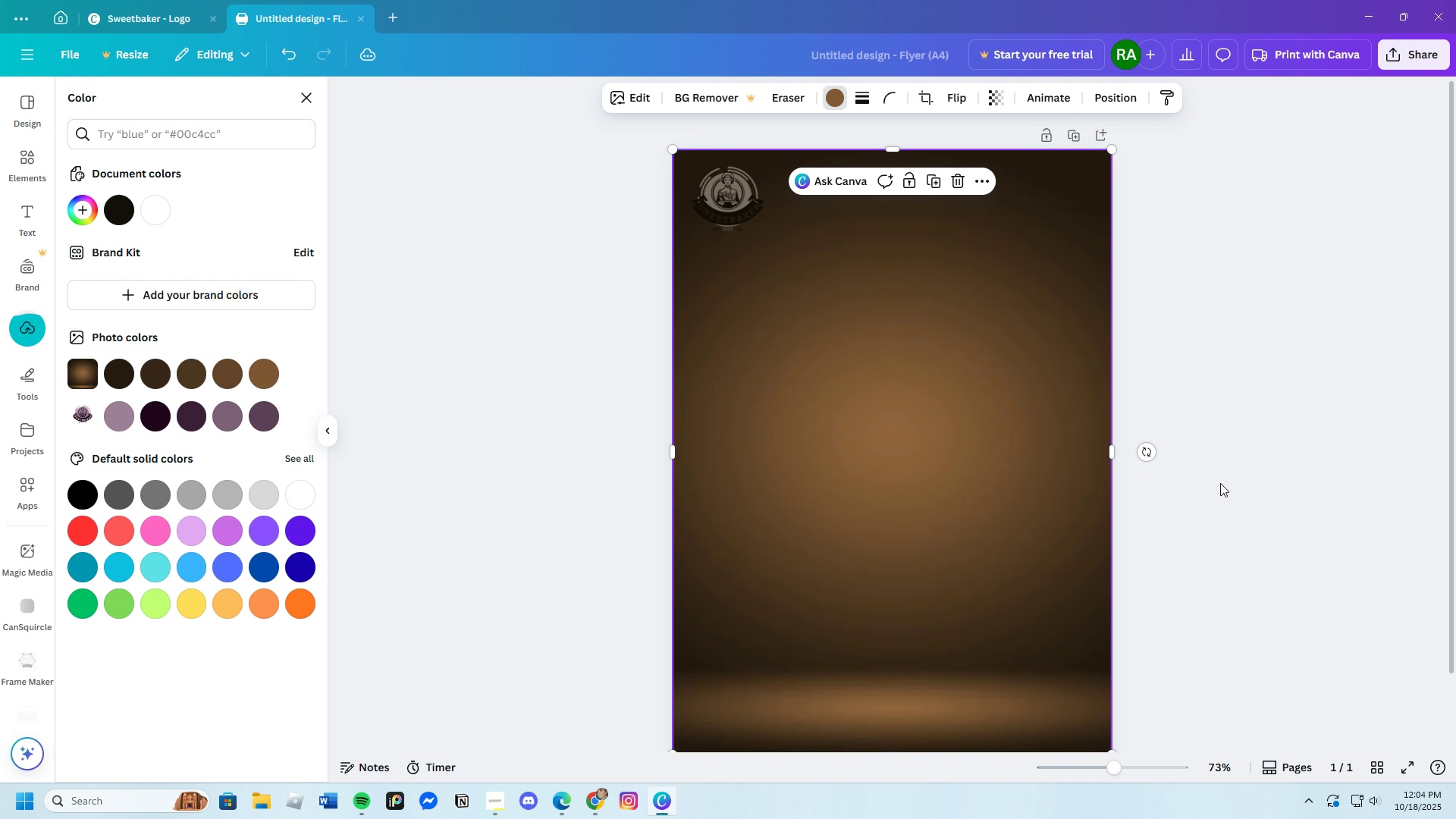 
left_click([1220, 483])
 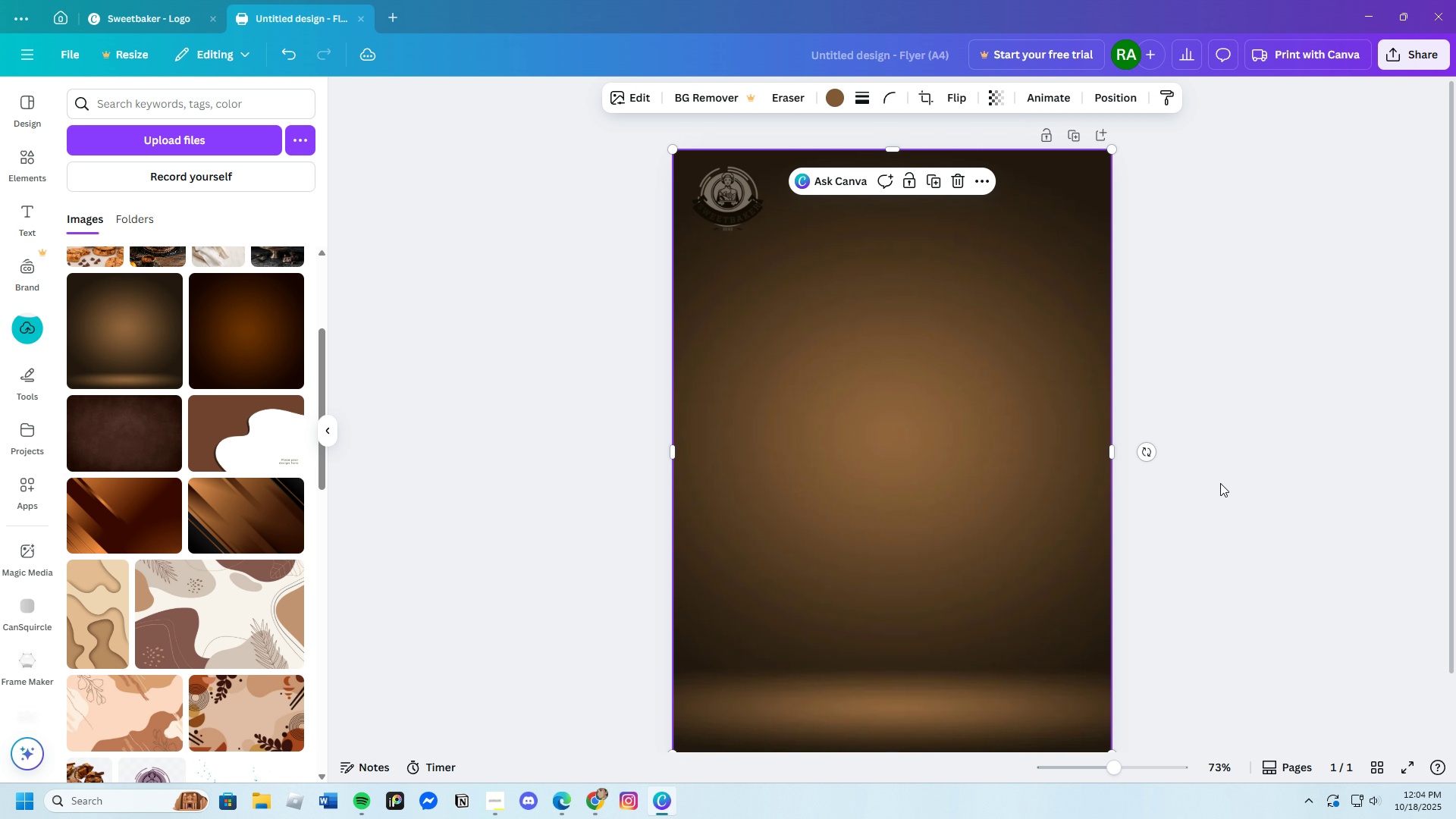 
left_click([1220, 483])
 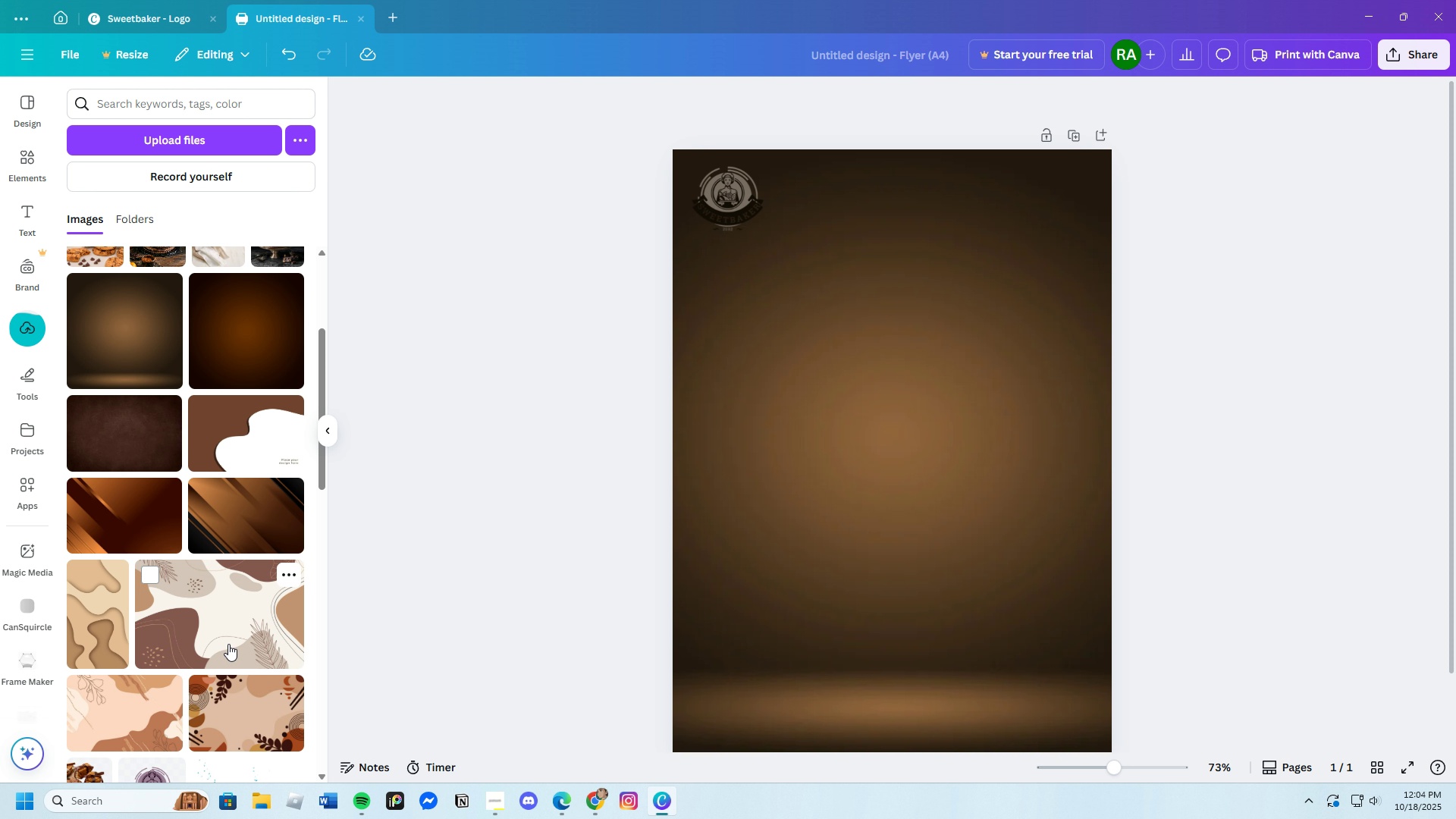 
scroll: coordinate [80, 606], scroll_direction: down, amount: 5.0
 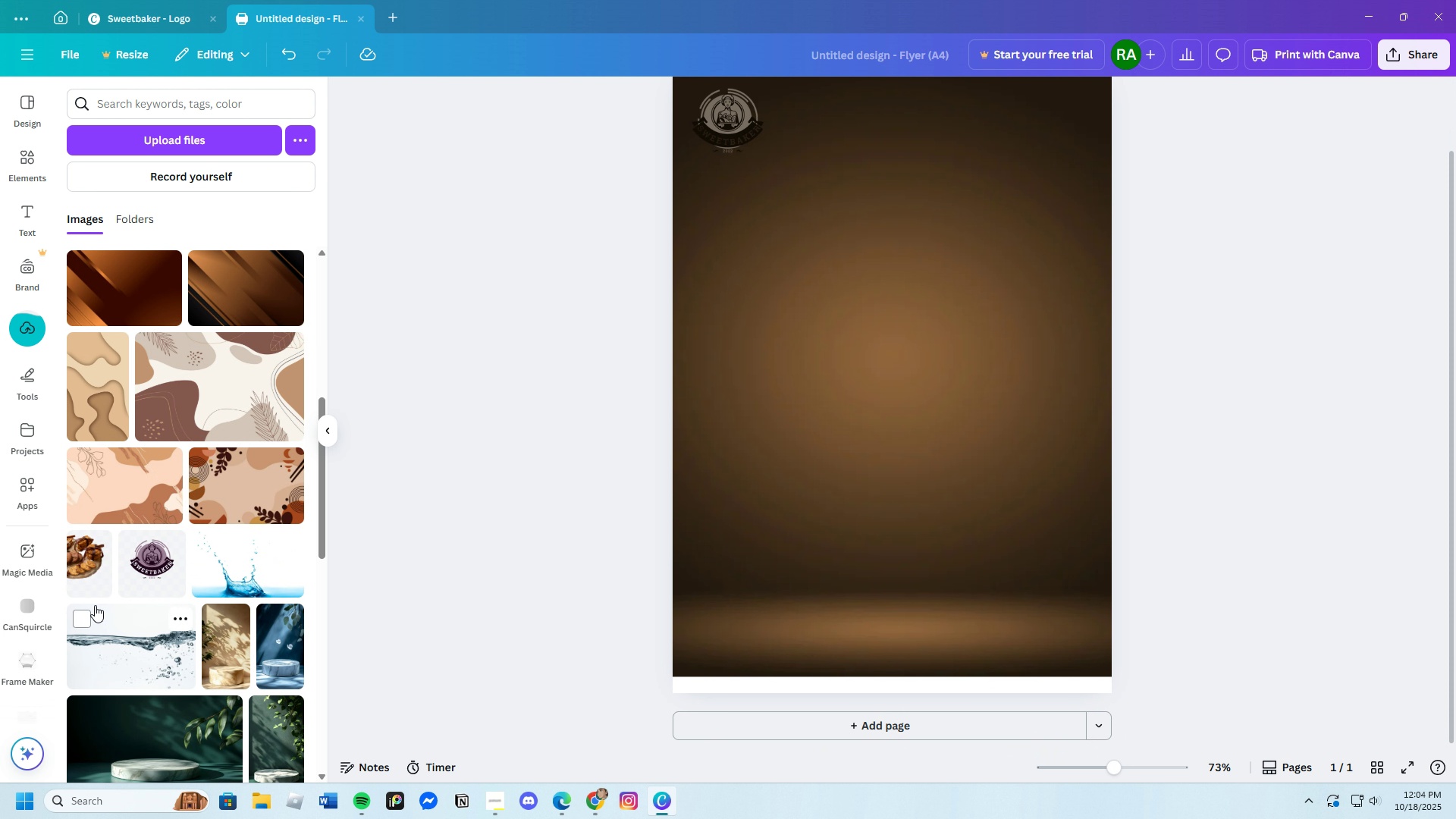 
scroll: coordinate [866, 624], scroll_direction: up, amount: 9.0
 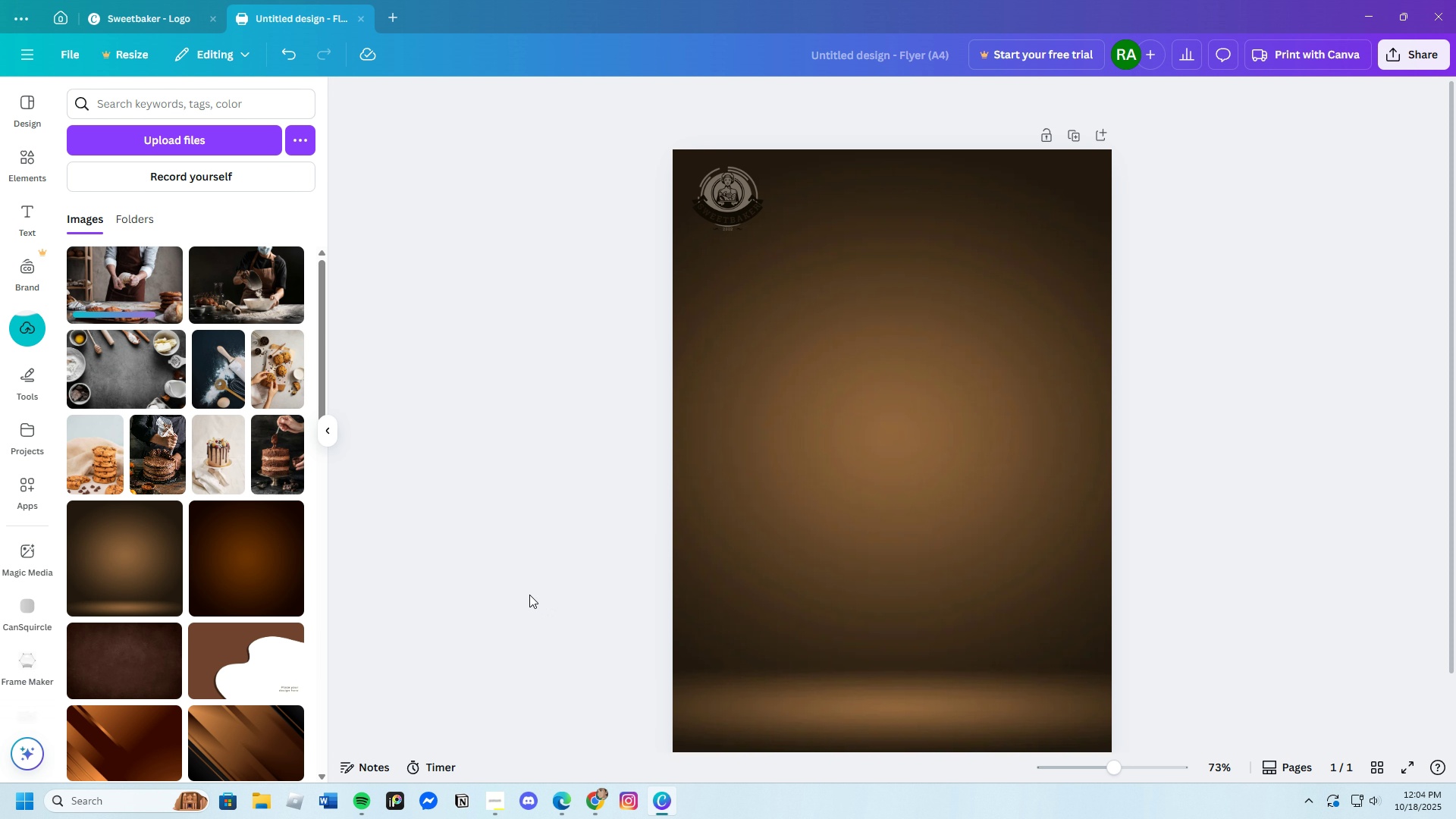 
wait(13.36)
 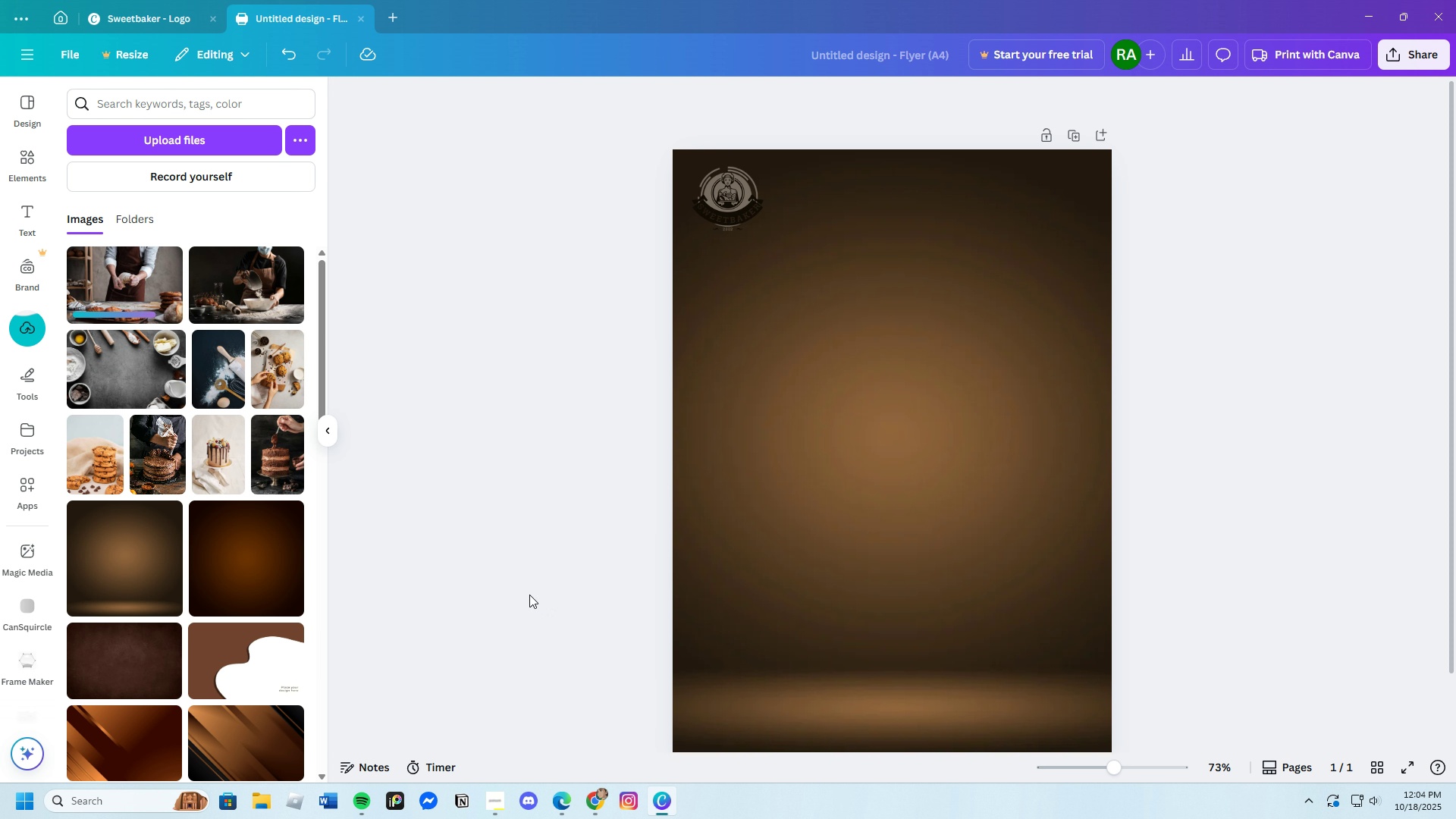 
left_click([22, 147])
 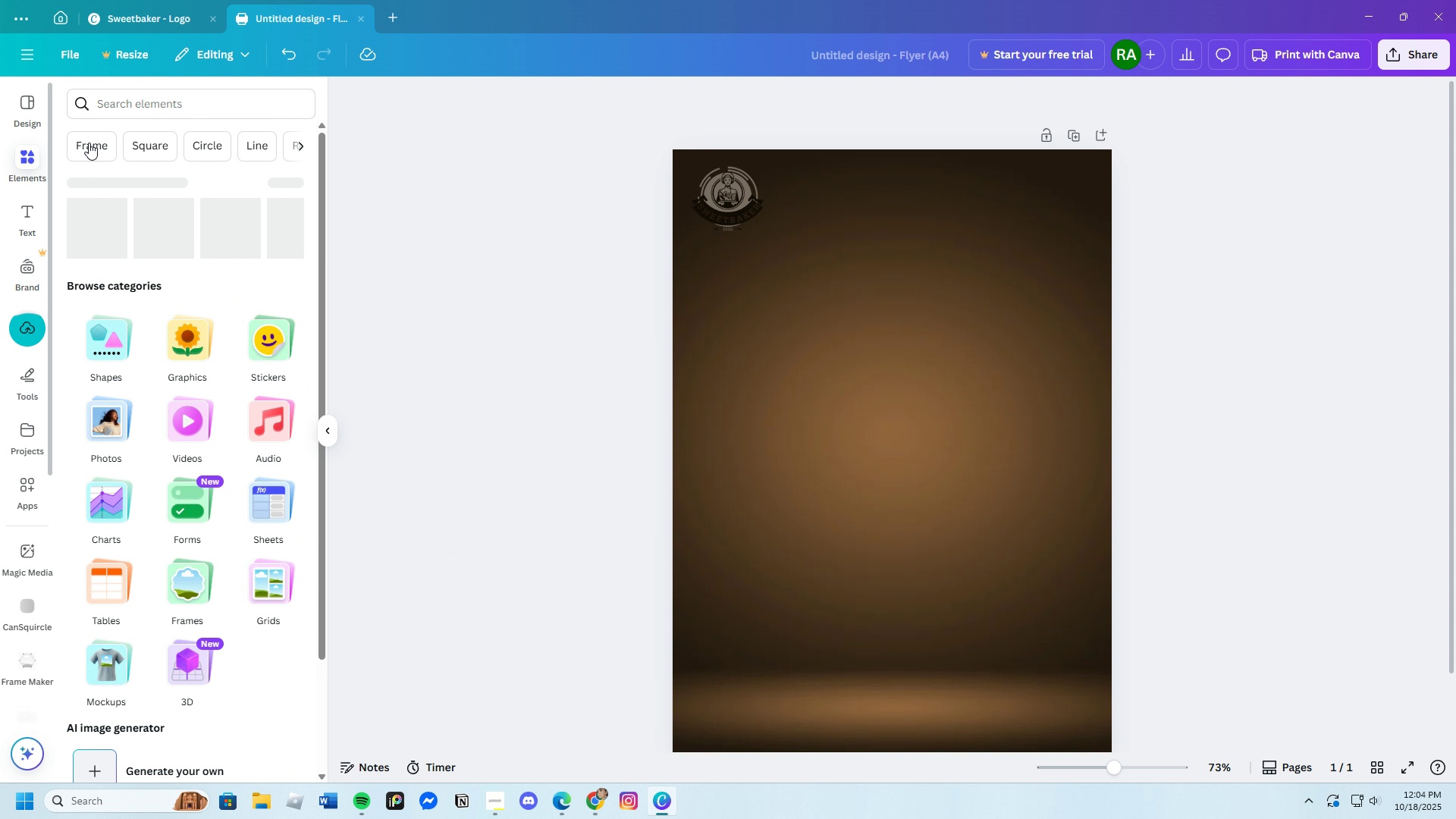 
mouse_move([155, 130])
 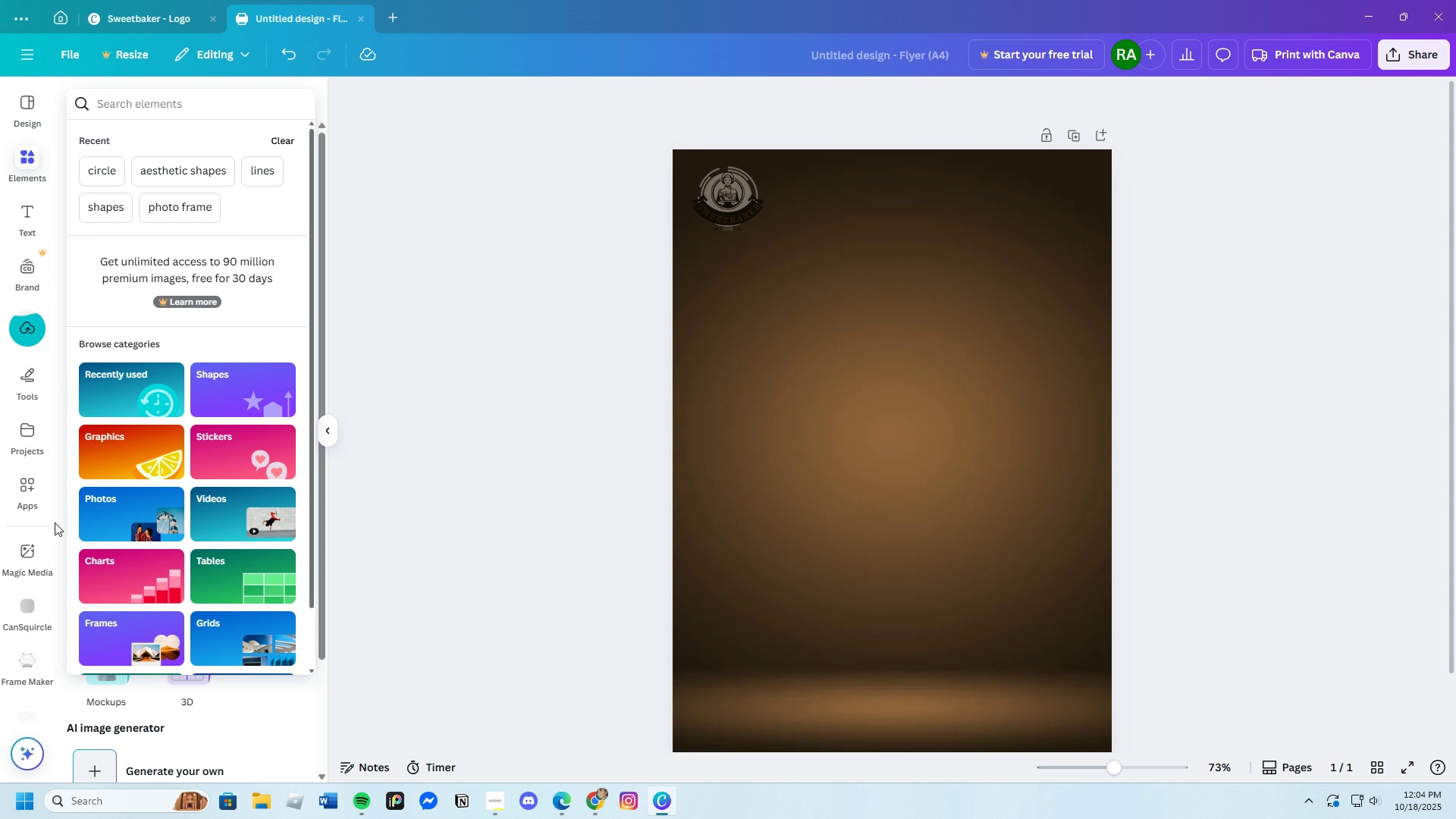 
left_click([32, 491])
 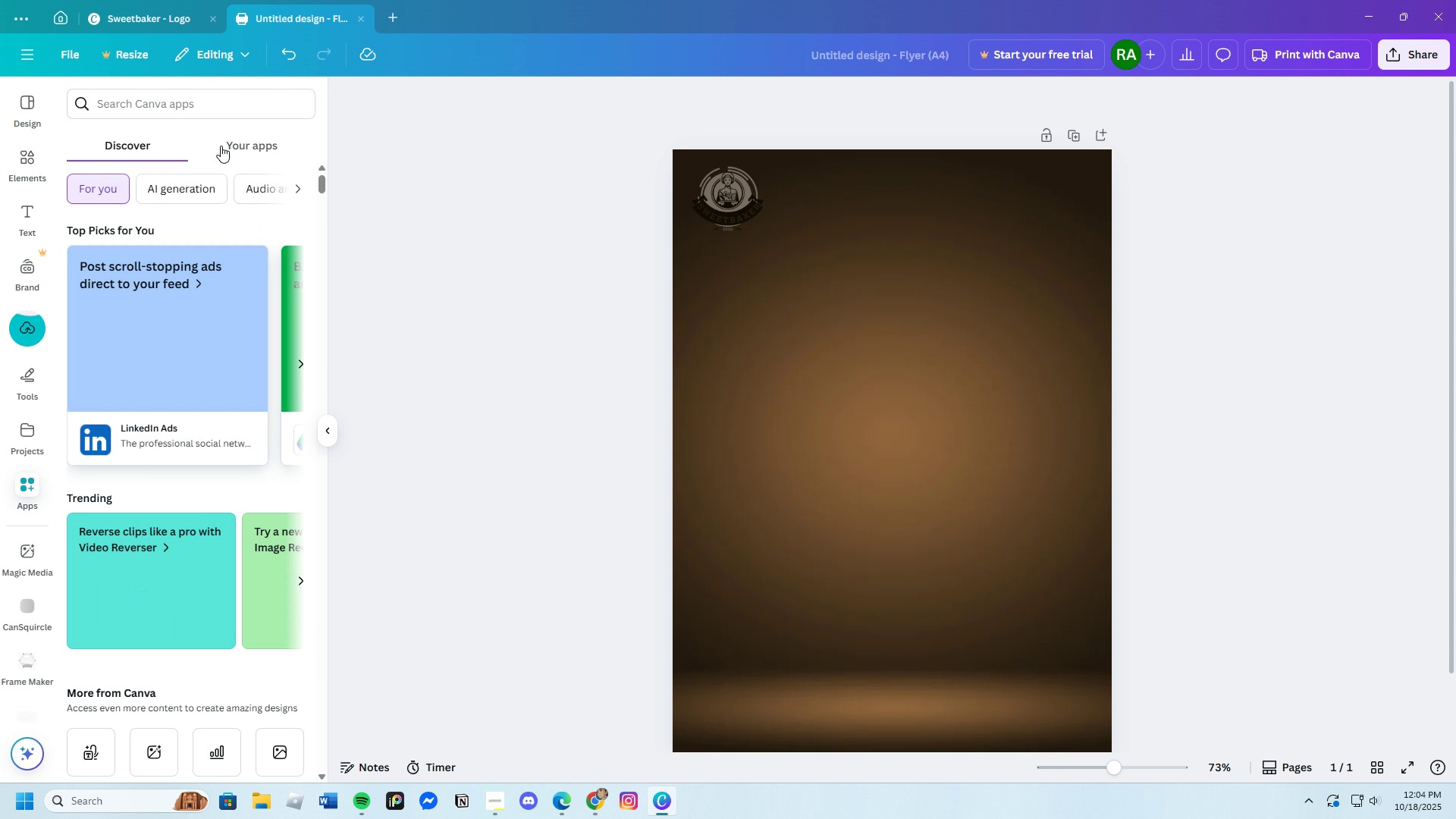 
left_click([221, 101])
 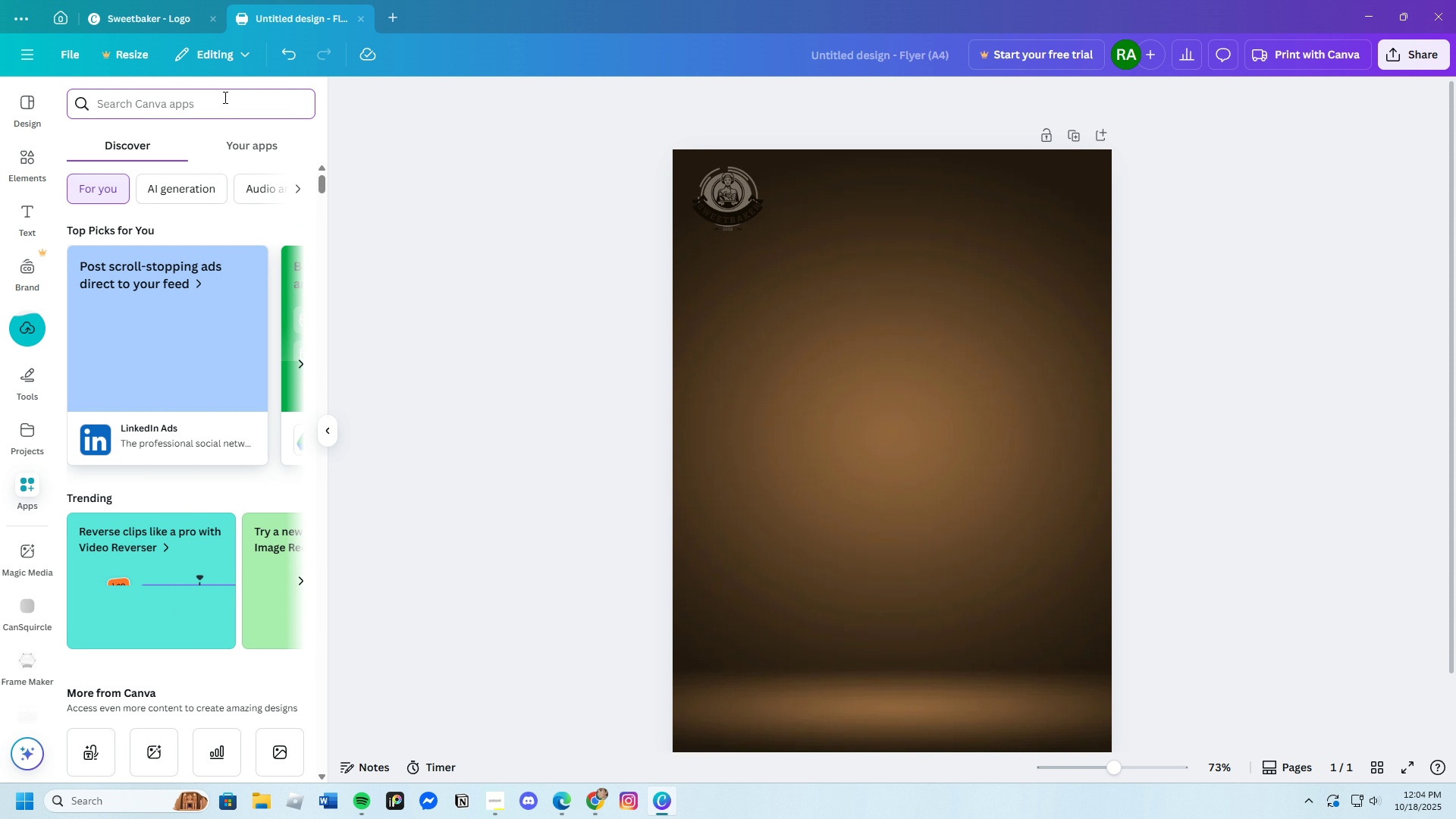 
type(frame)
 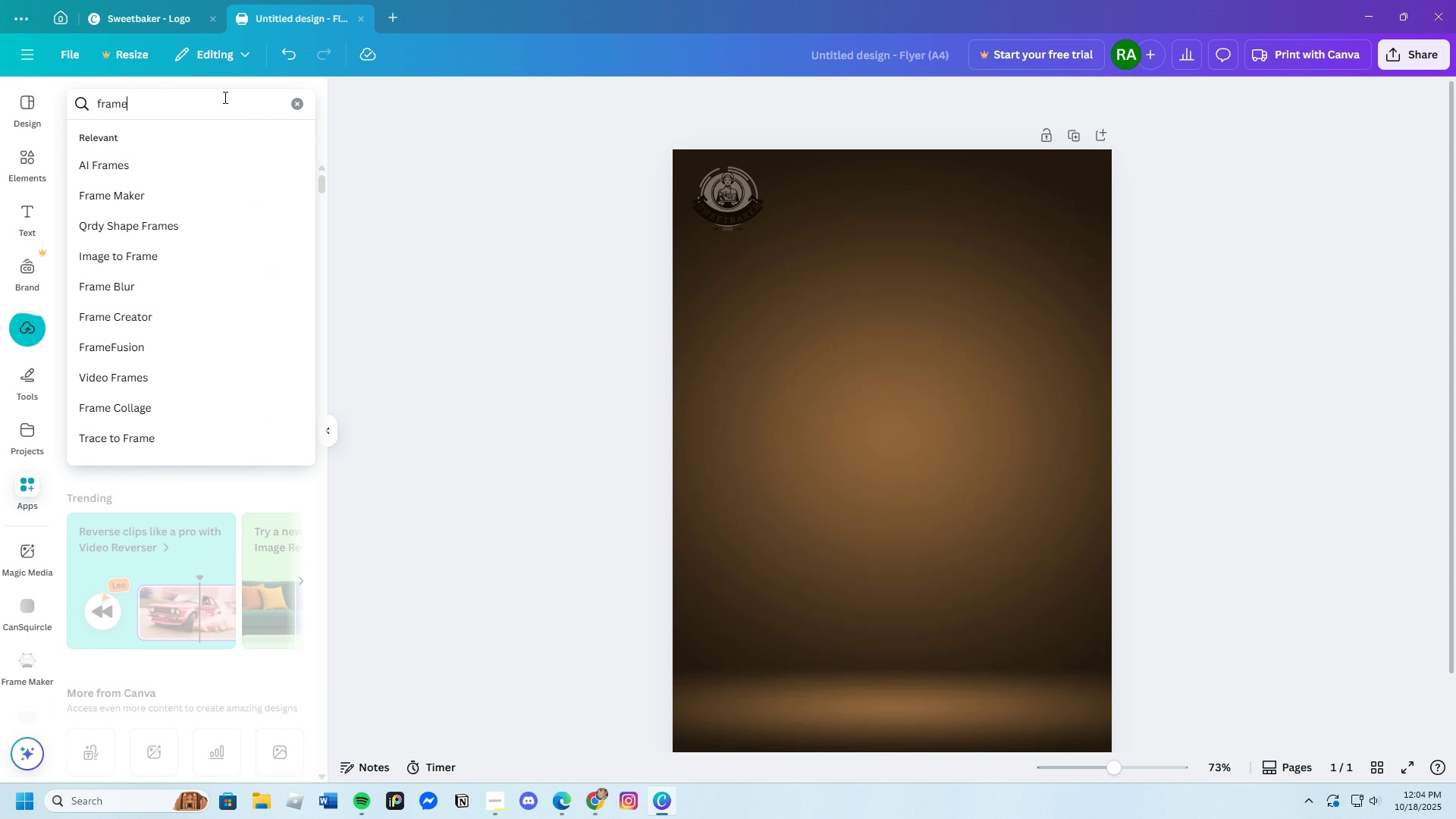 
key(Enter)
 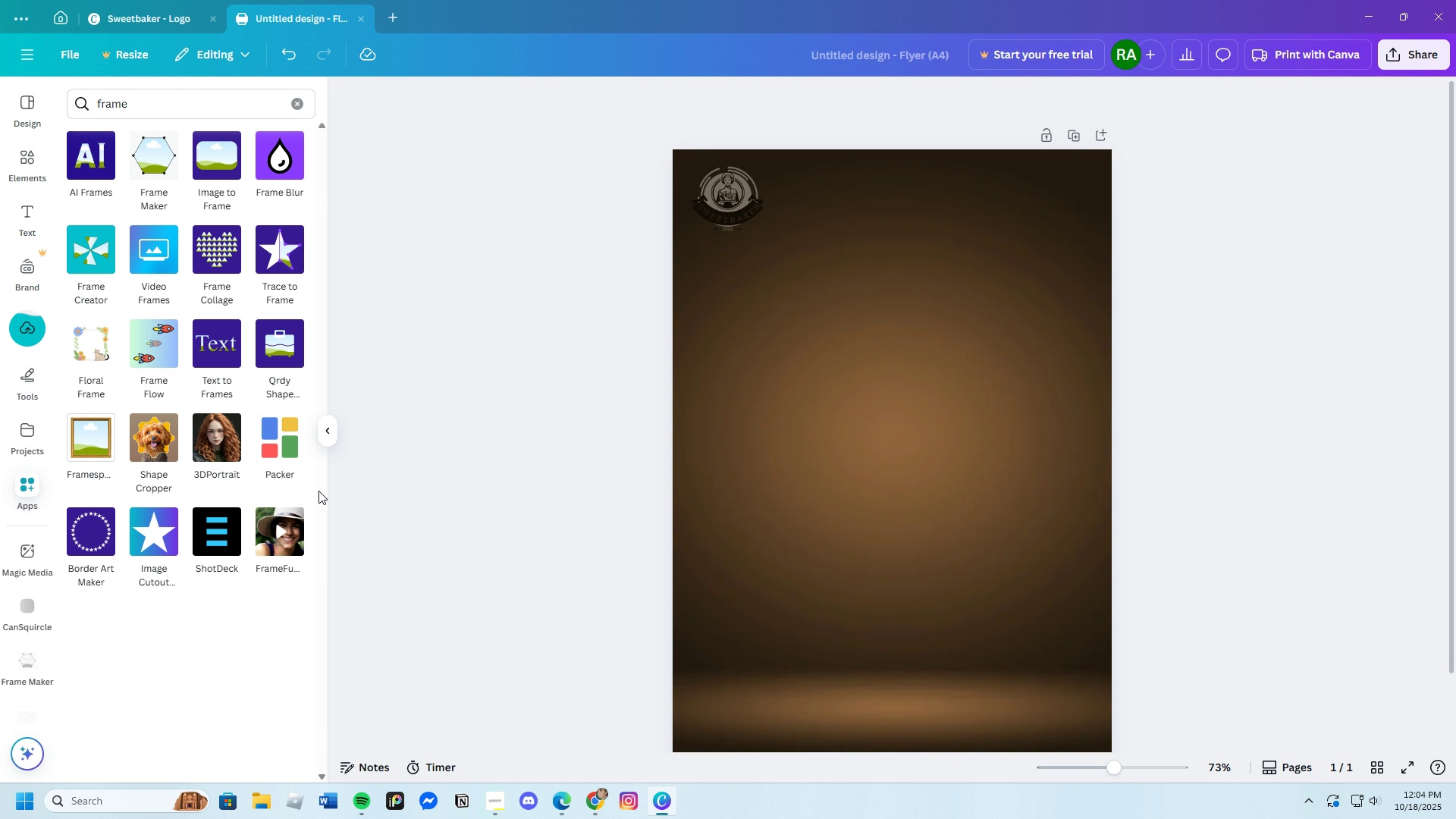 
wait(6.41)
 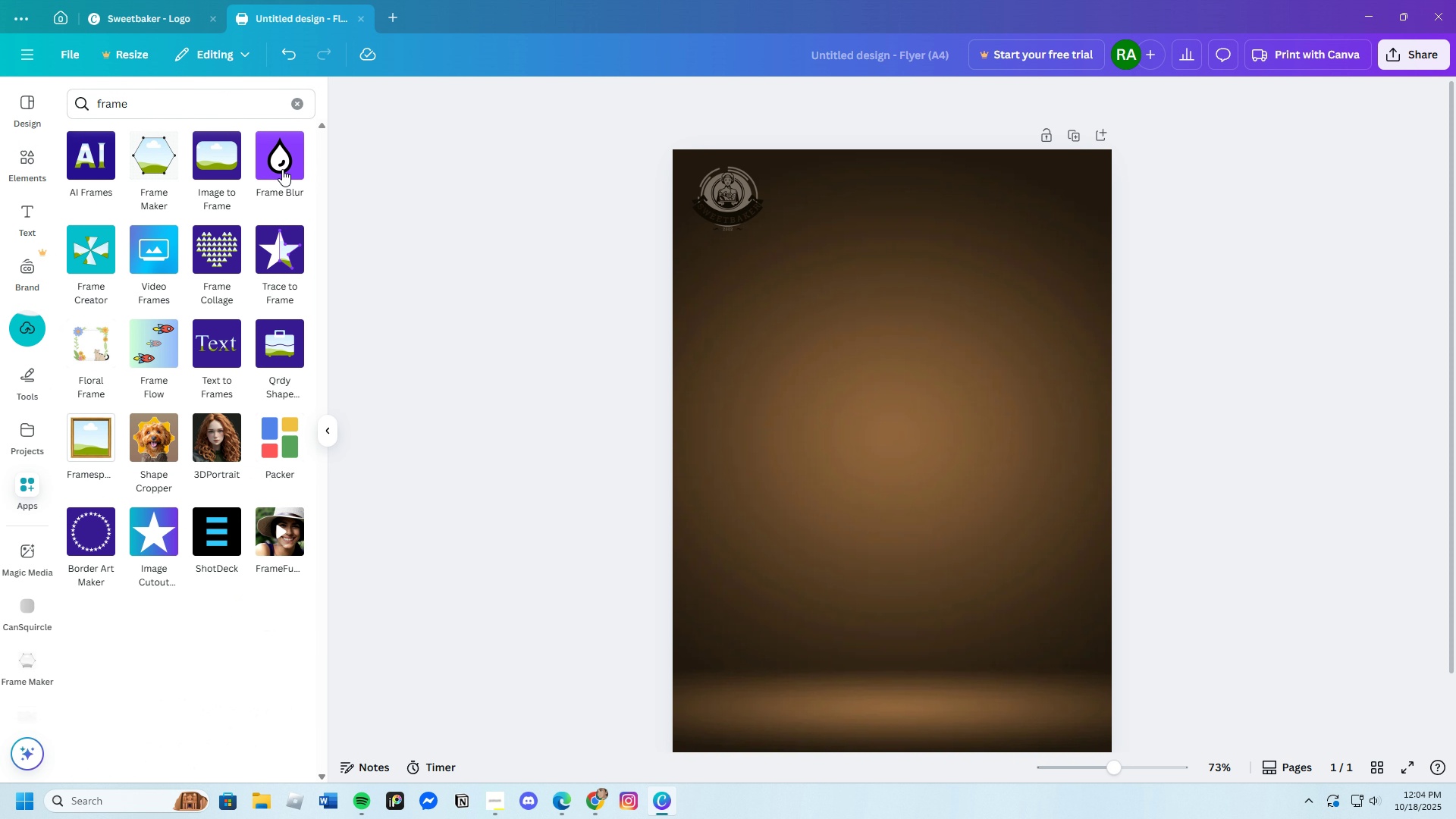 
left_click([133, 158])
 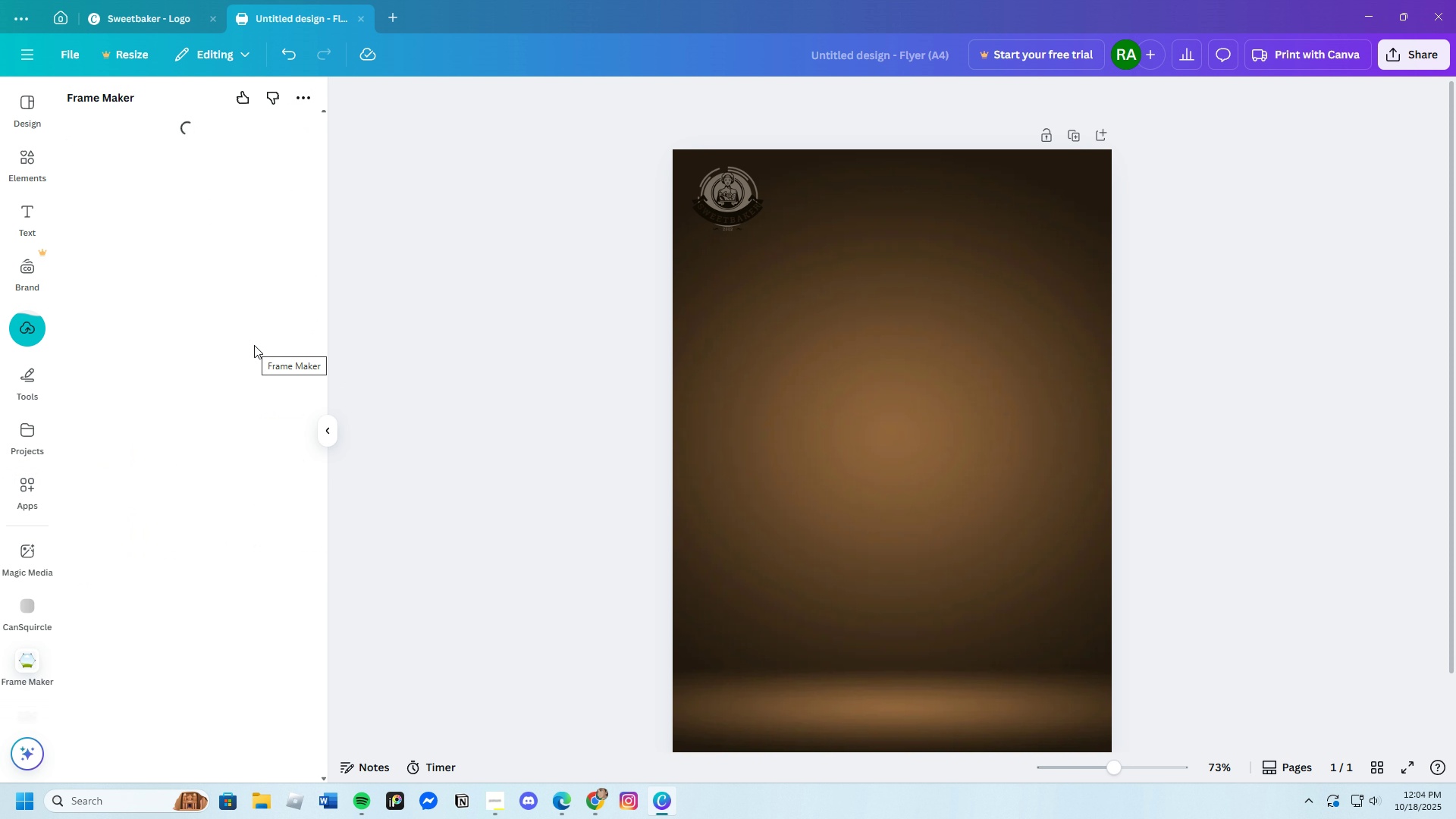 
wait(9.18)
 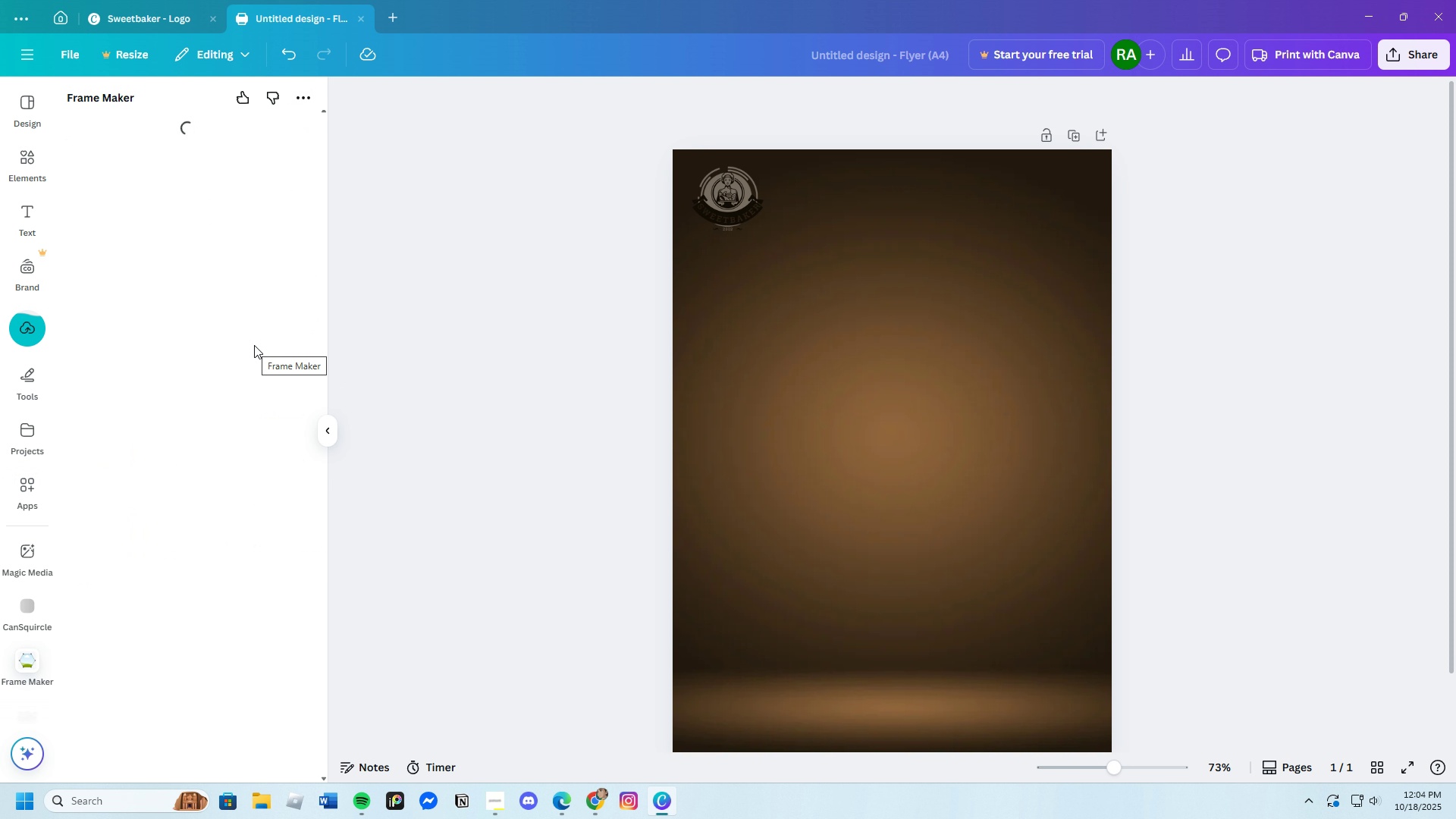 
left_click_drag(start_coordinate=[184, 187], to_coordinate=[135, 193])
 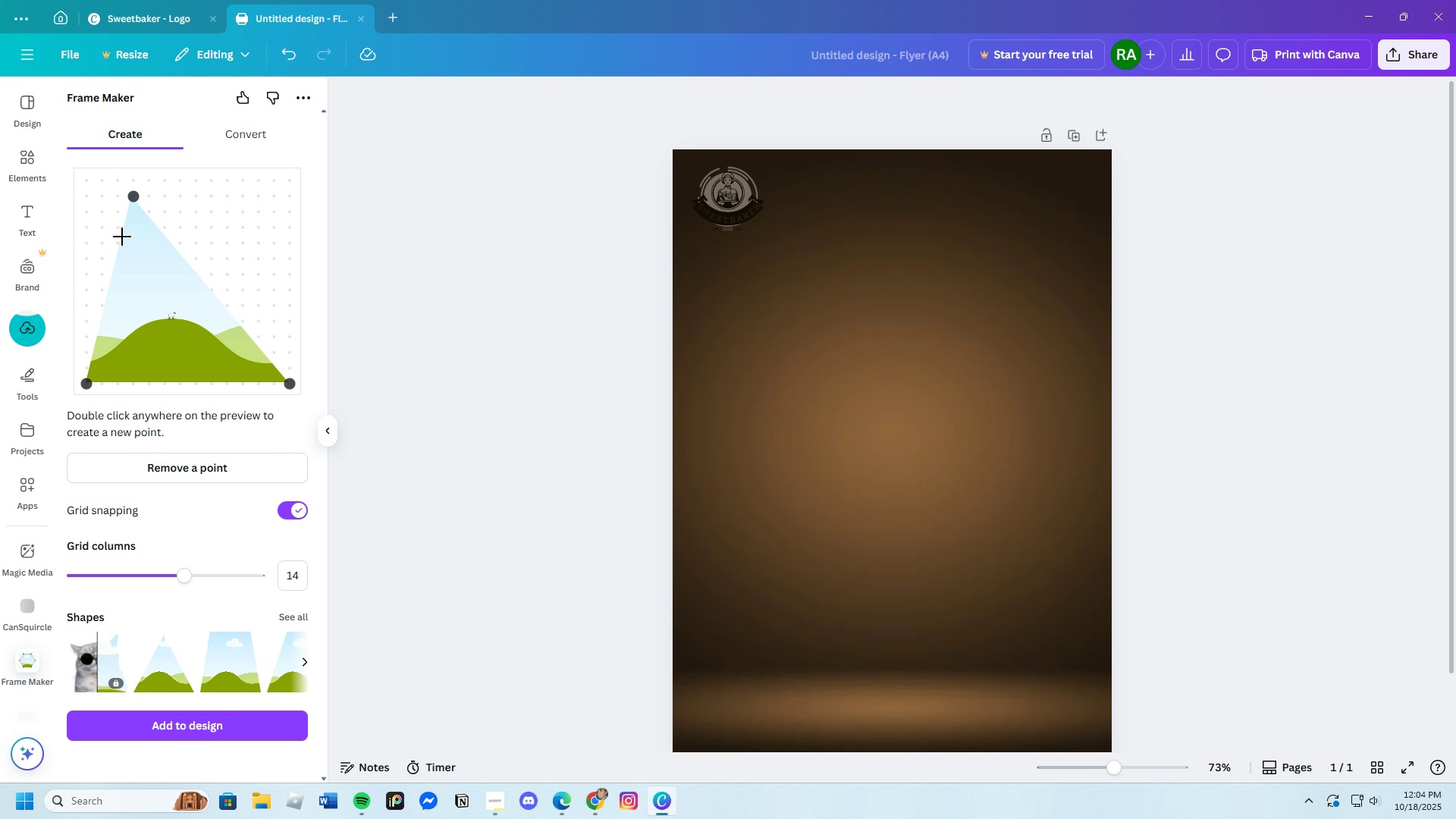 
left_click_drag(start_coordinate=[122, 237], to_coordinate=[105, 241])
 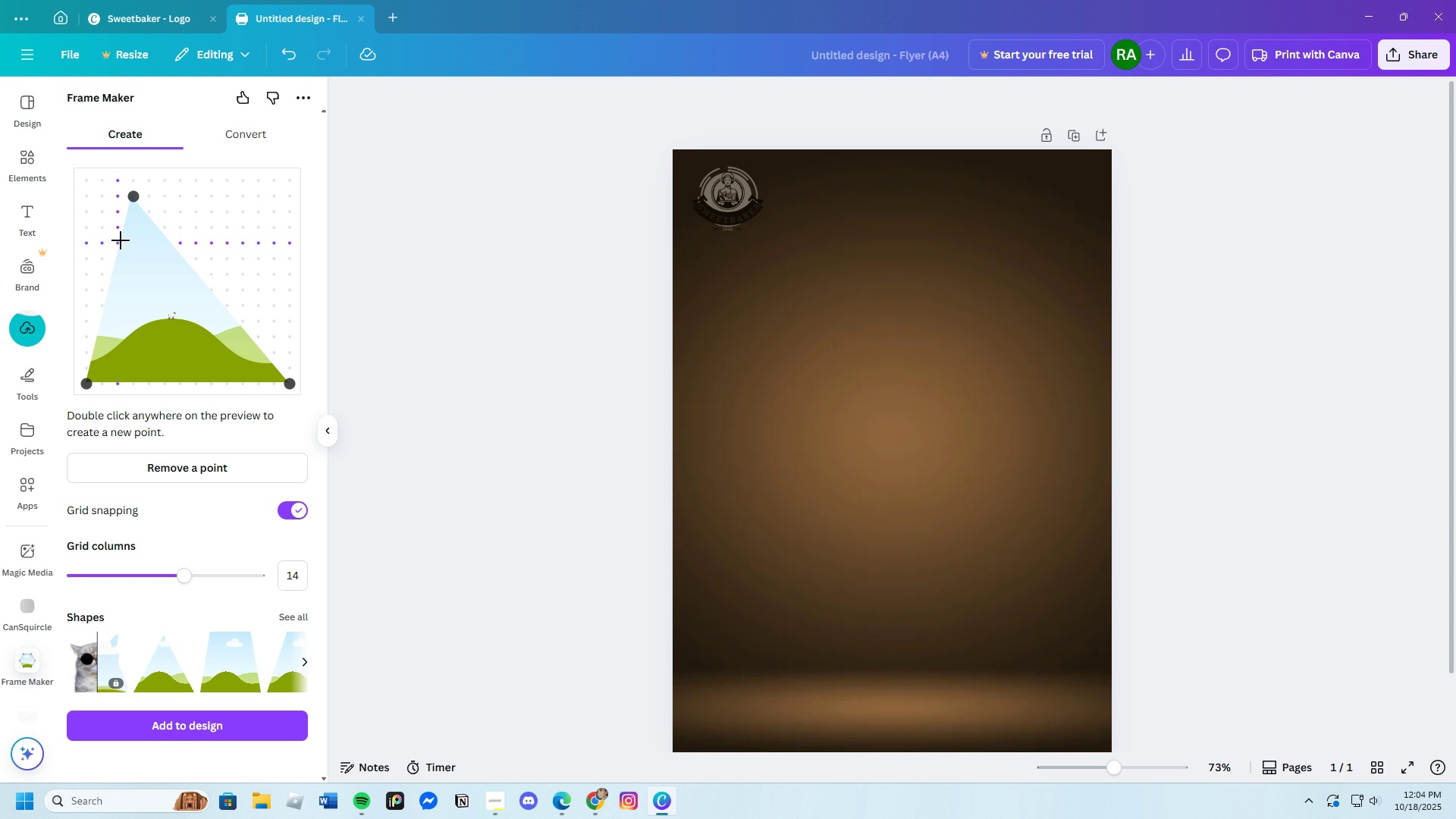 
left_click([121, 240])
 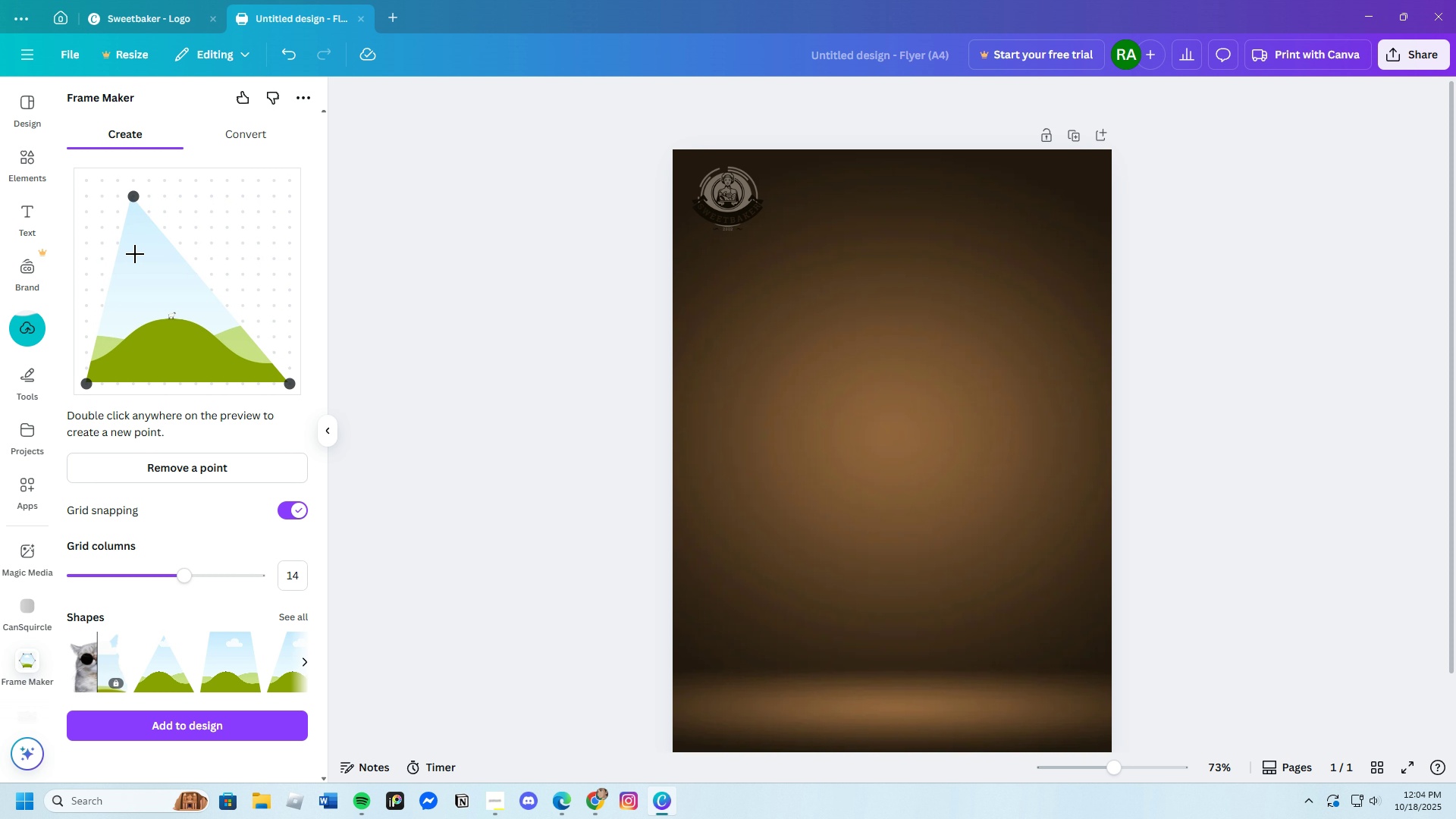 
left_click([127, 248])
 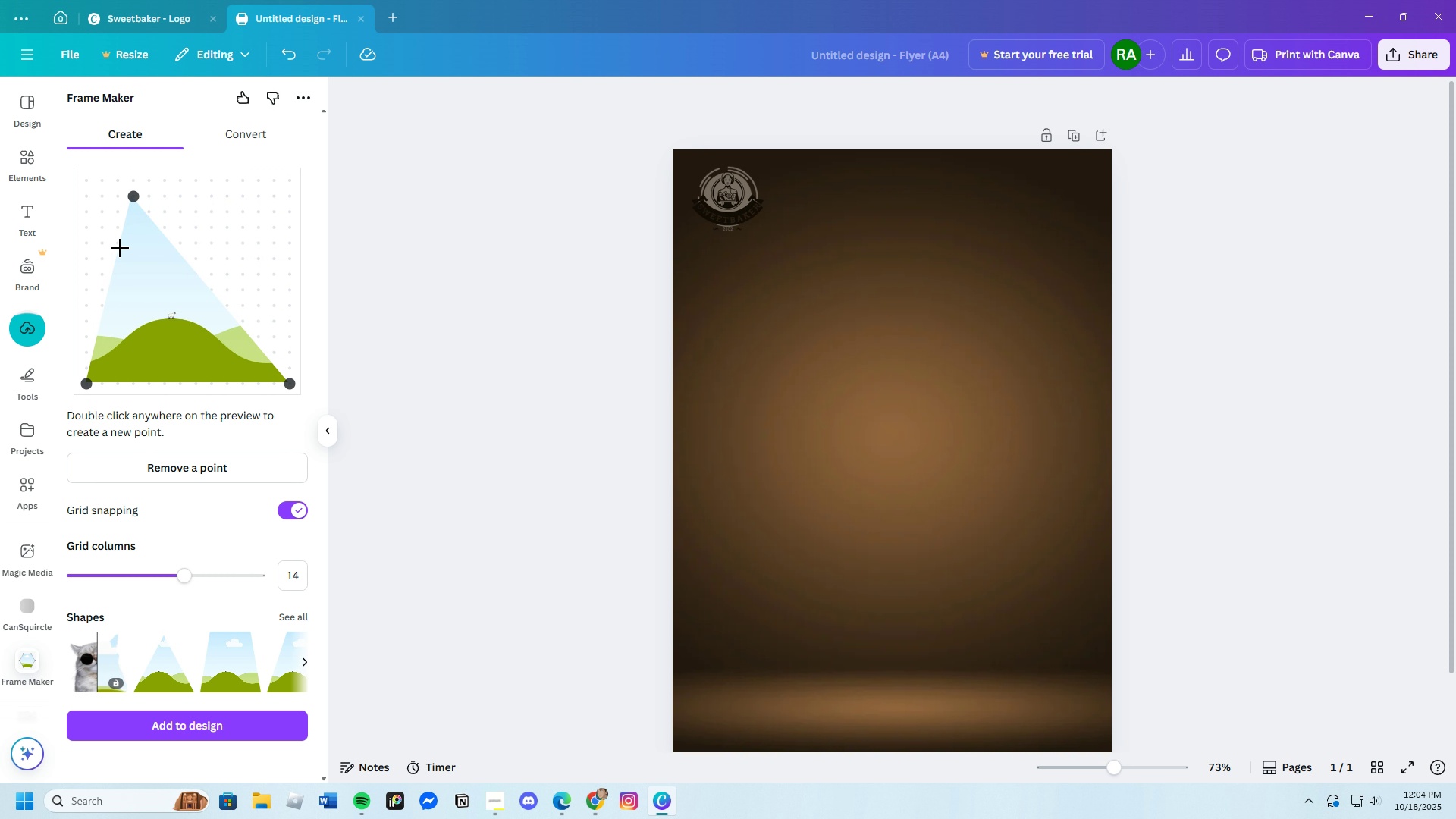 
left_click([120, 248])
 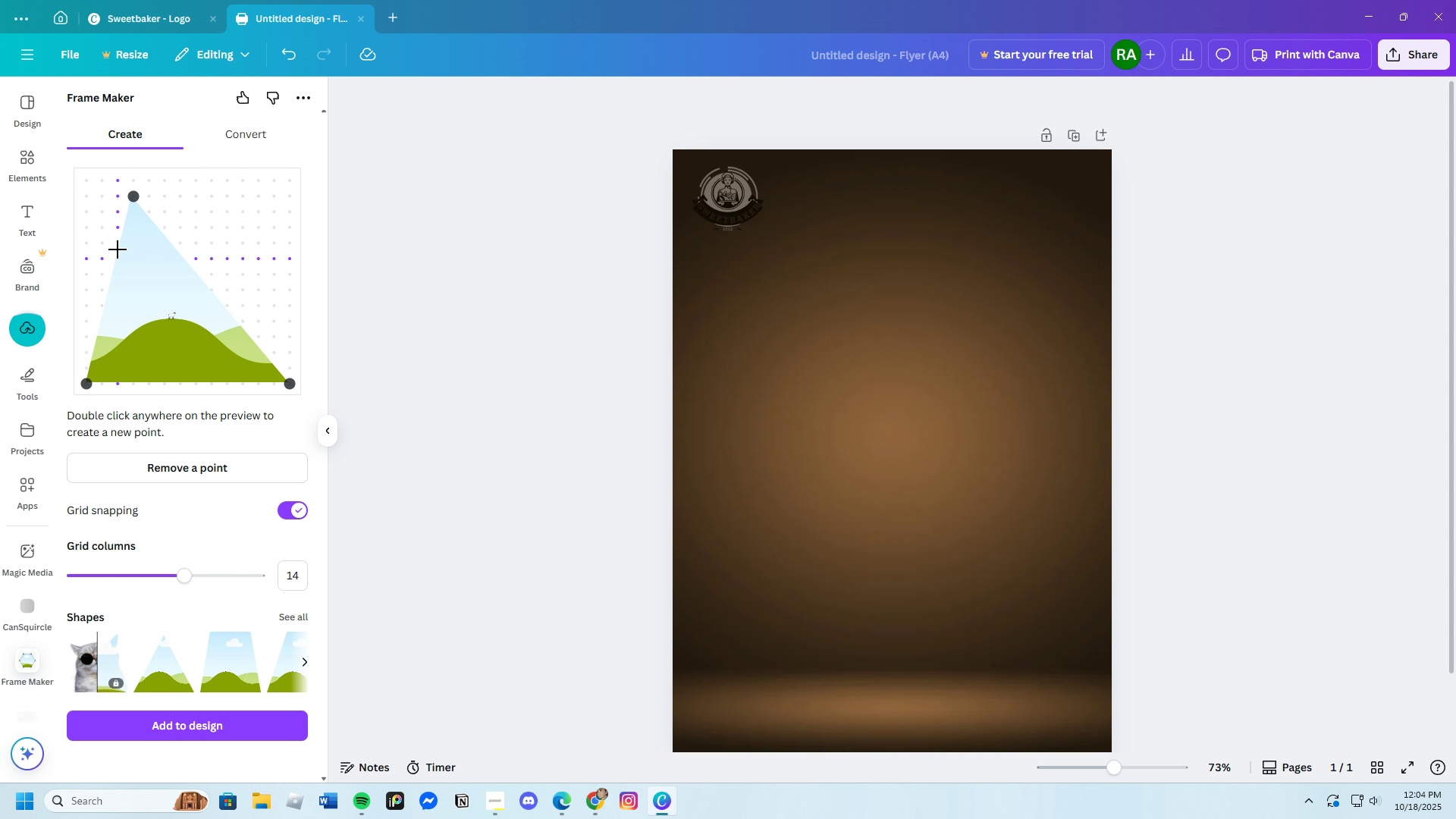 
double_click([118, 248])
 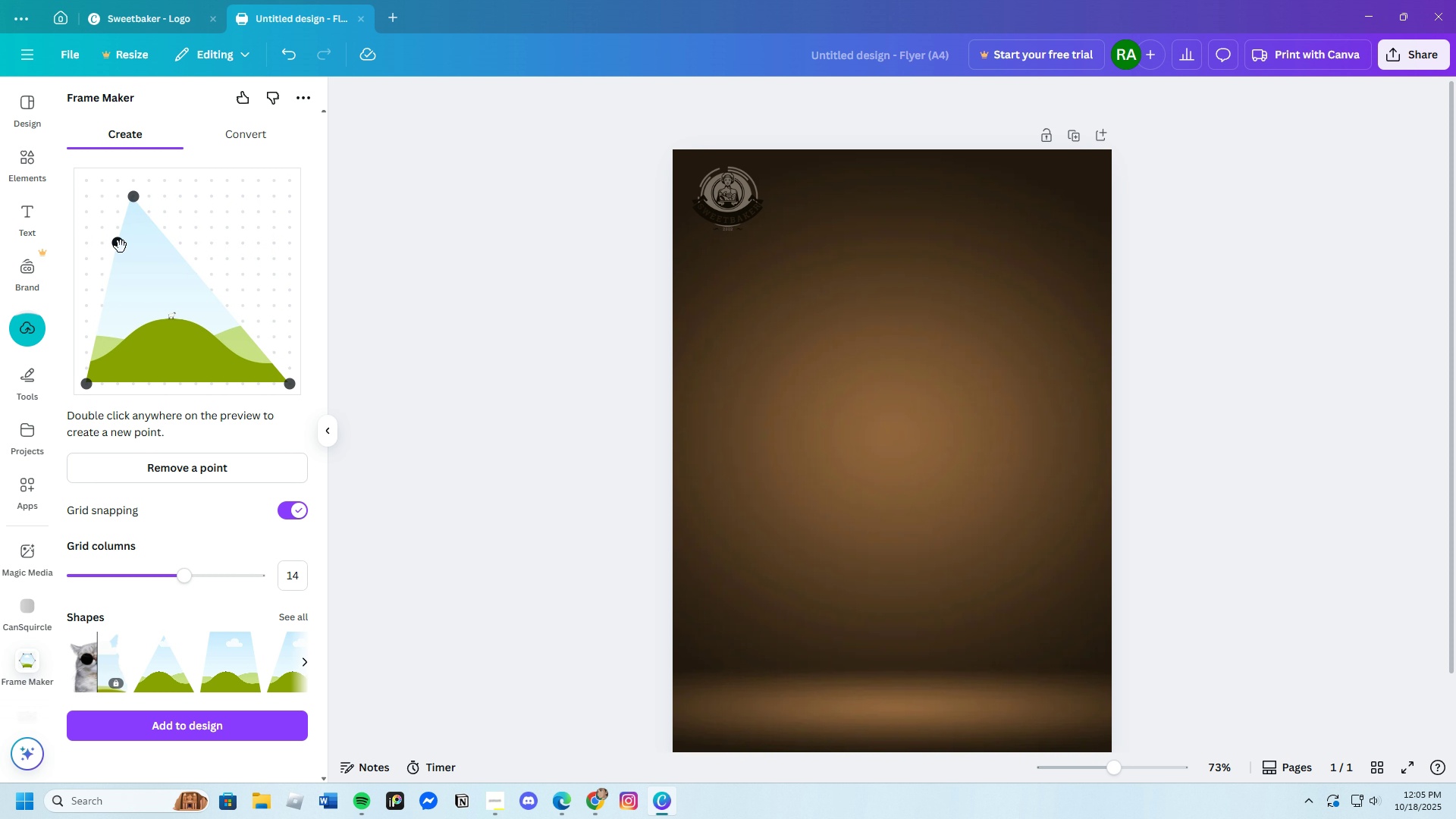 
left_click_drag(start_coordinate=[121, 246], to_coordinate=[96, 228])
 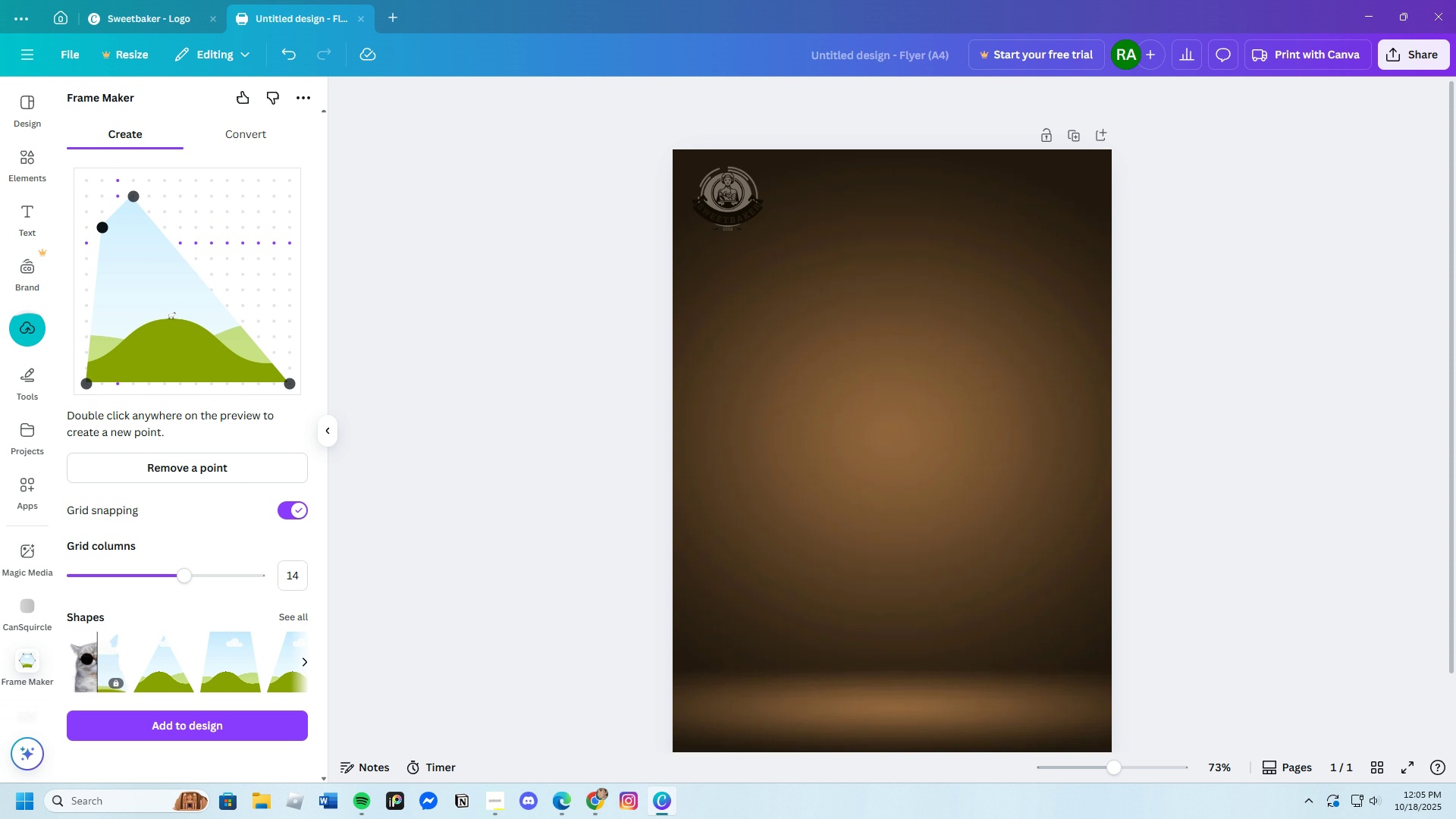 
double_click([112, 217])
 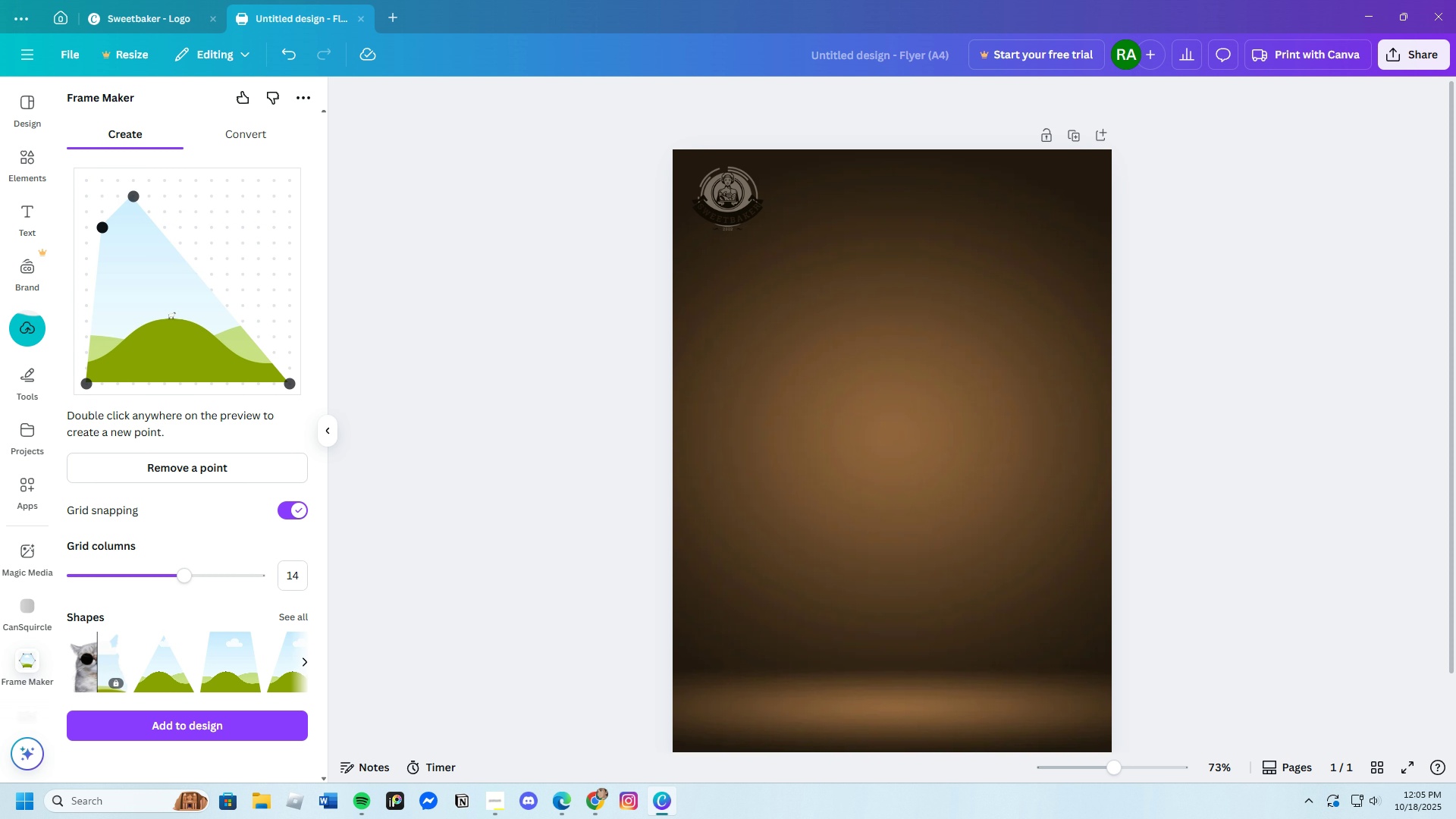 
left_click_drag(start_coordinate=[112, 217], to_coordinate=[107, 212])
 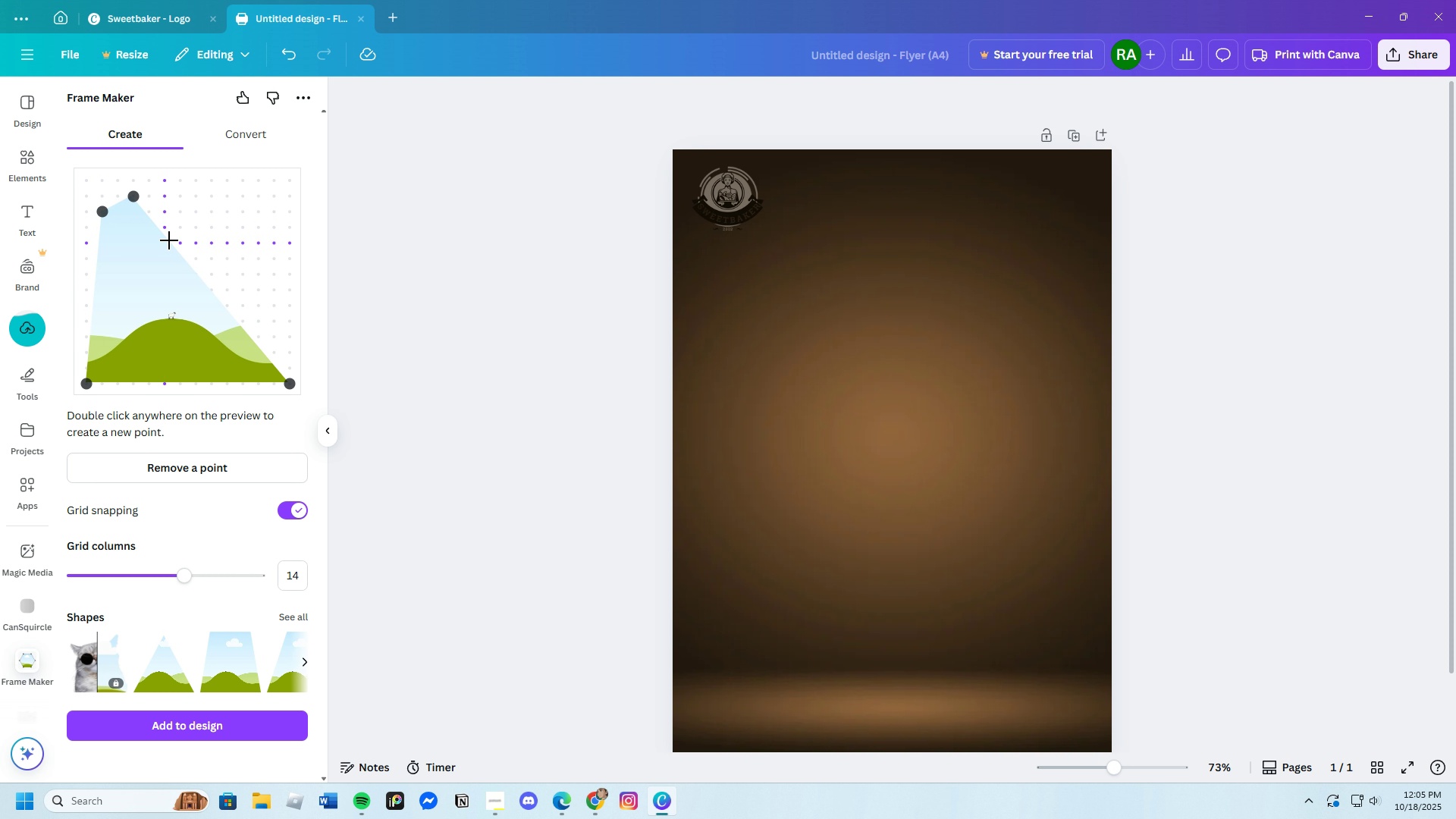 
left_click_drag(start_coordinate=[169, 240], to_coordinate=[188, 222])
 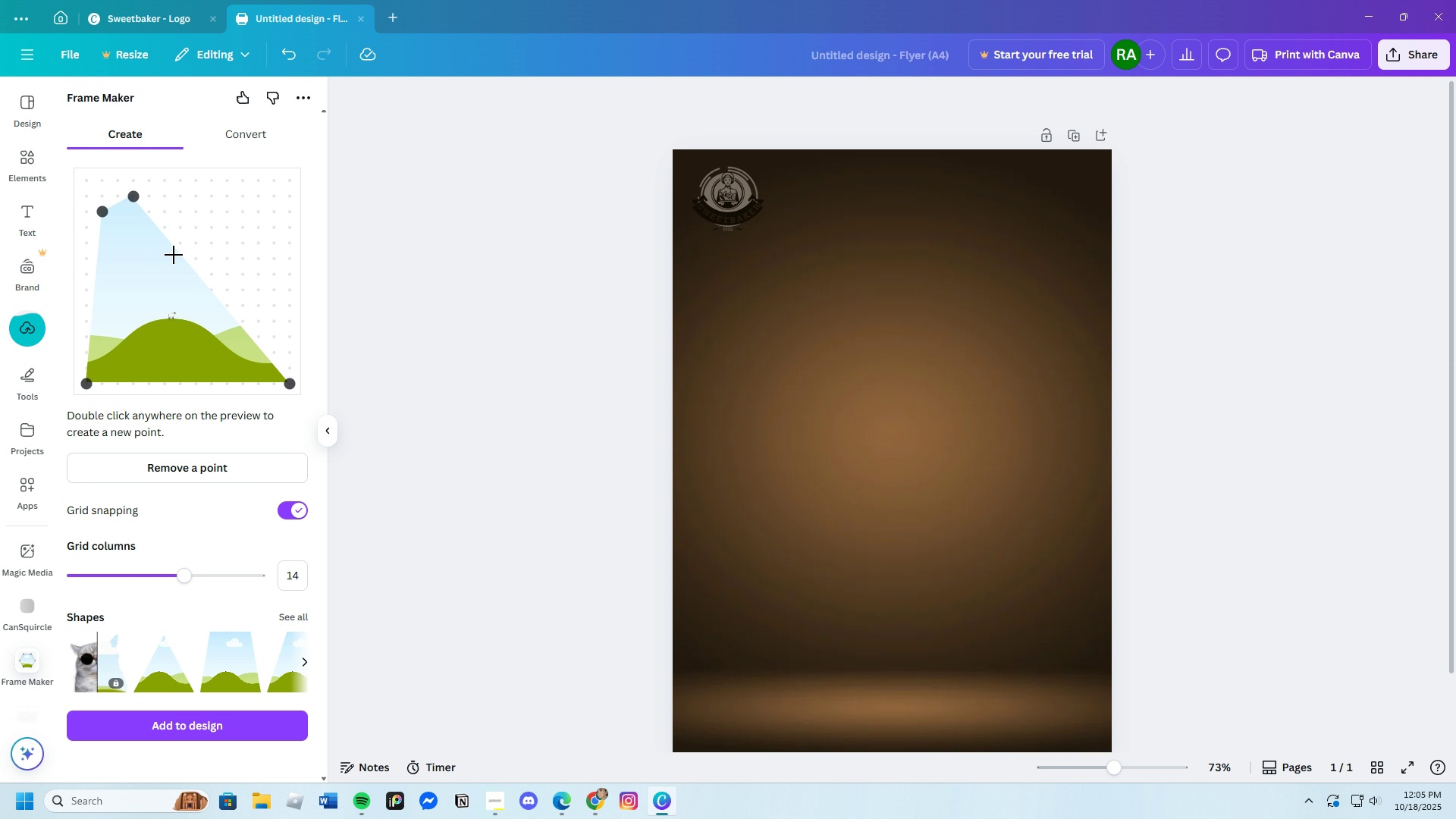 
double_click([178, 255])
 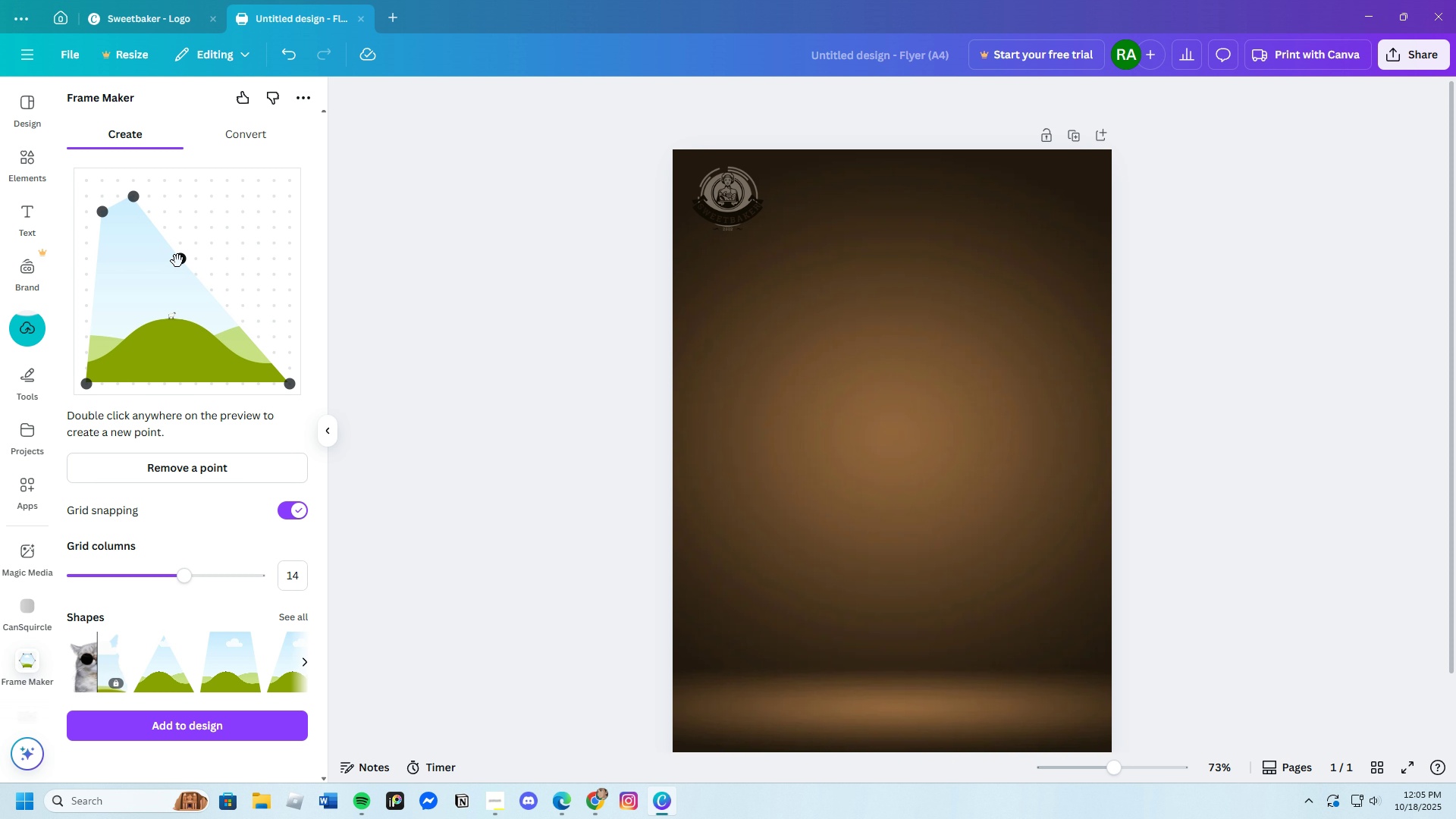 
left_click_drag(start_coordinate=[177, 261], to_coordinate=[168, 281])
 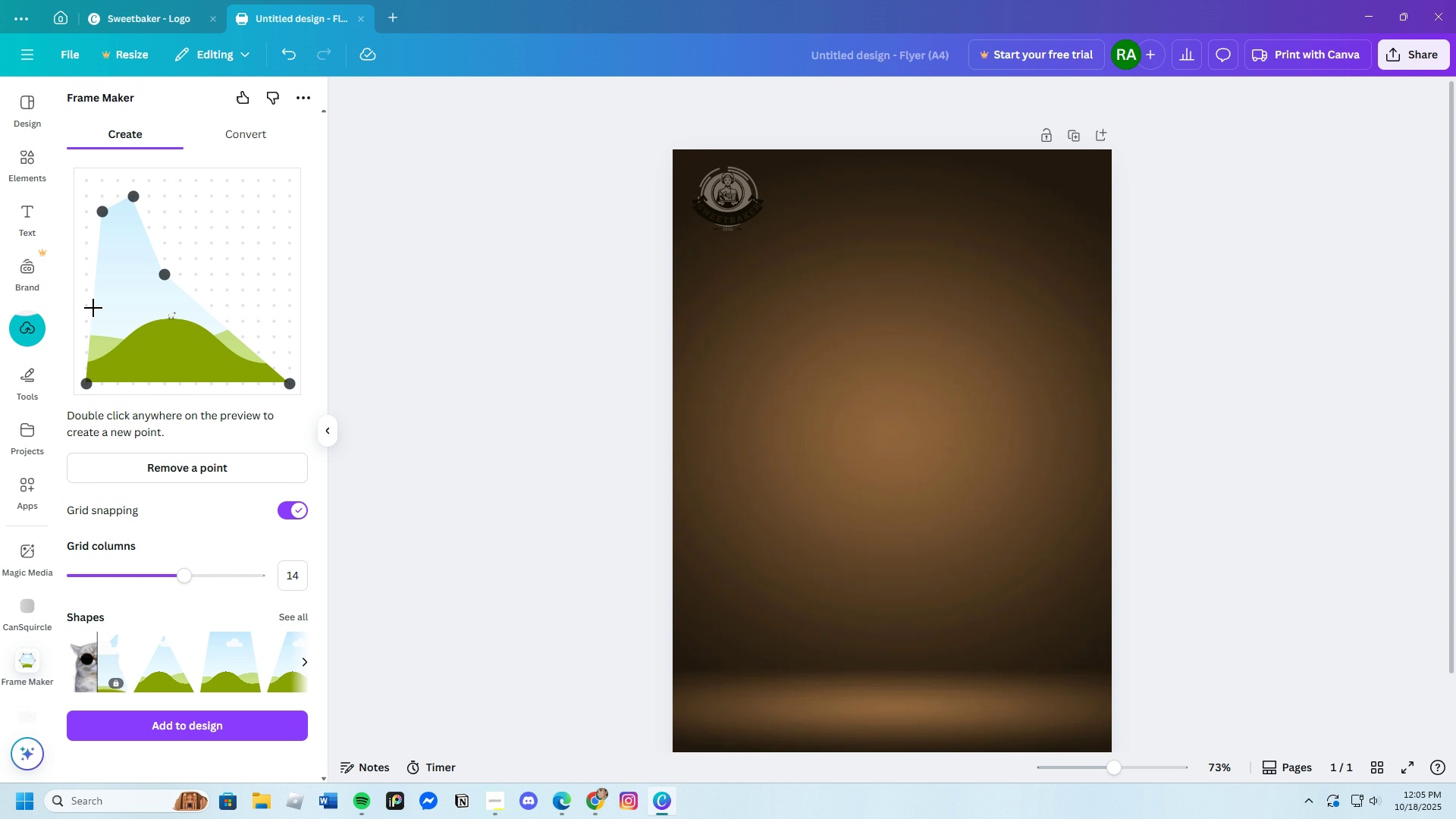 
double_click([93, 306])
 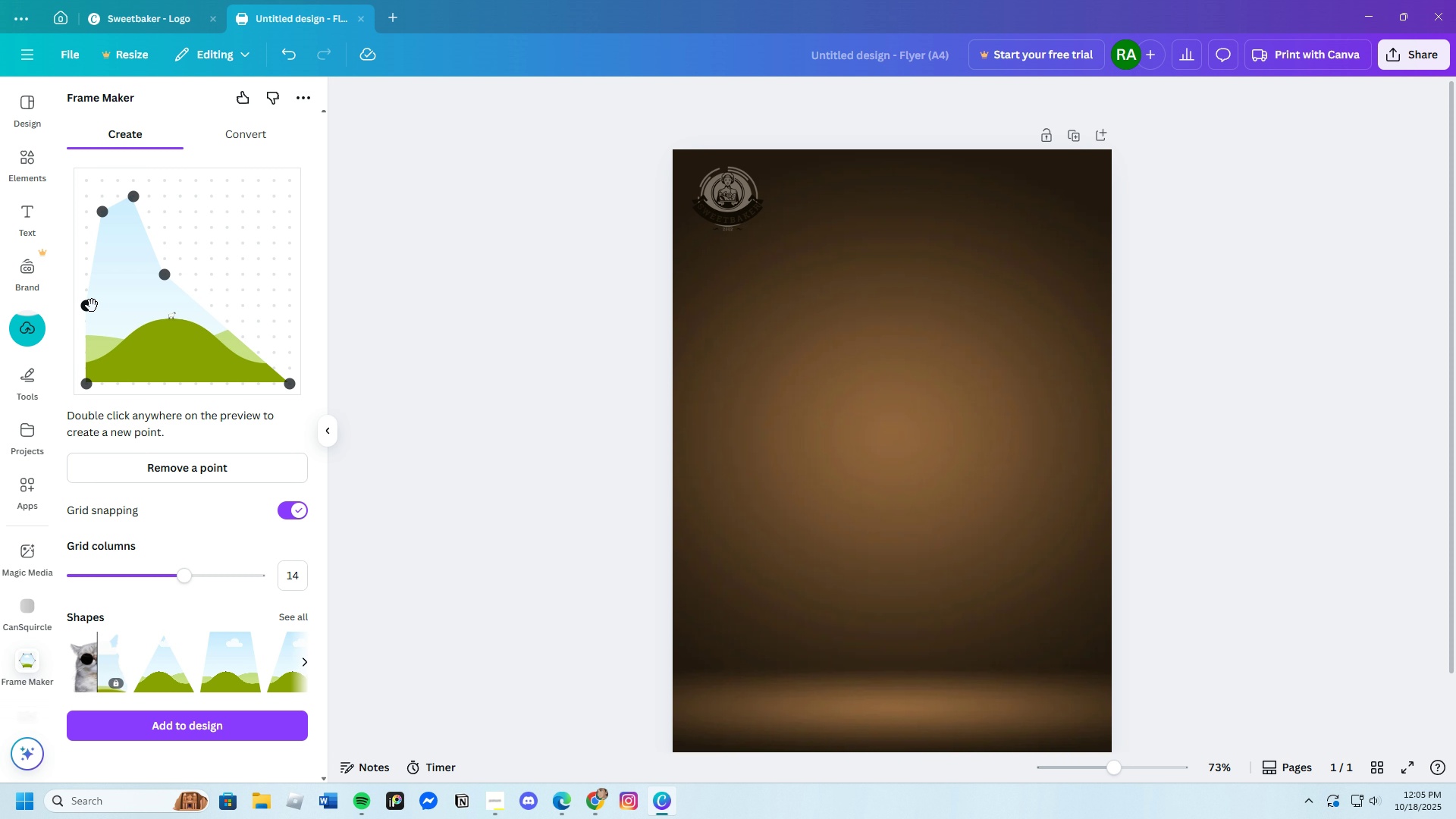 
left_click_drag(start_coordinate=[91, 305], to_coordinate=[73, 298])
 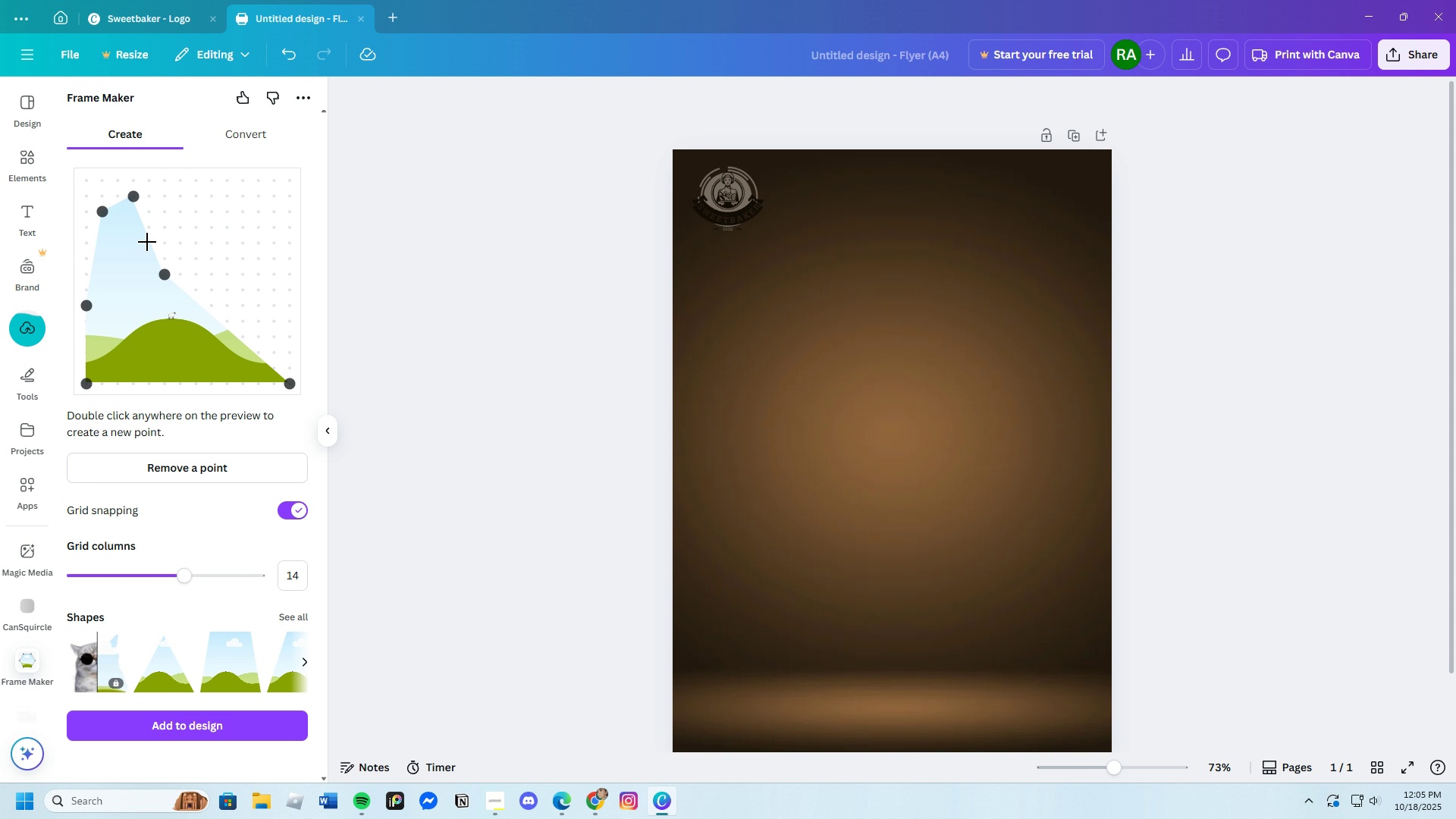 
double_click([147, 242])
 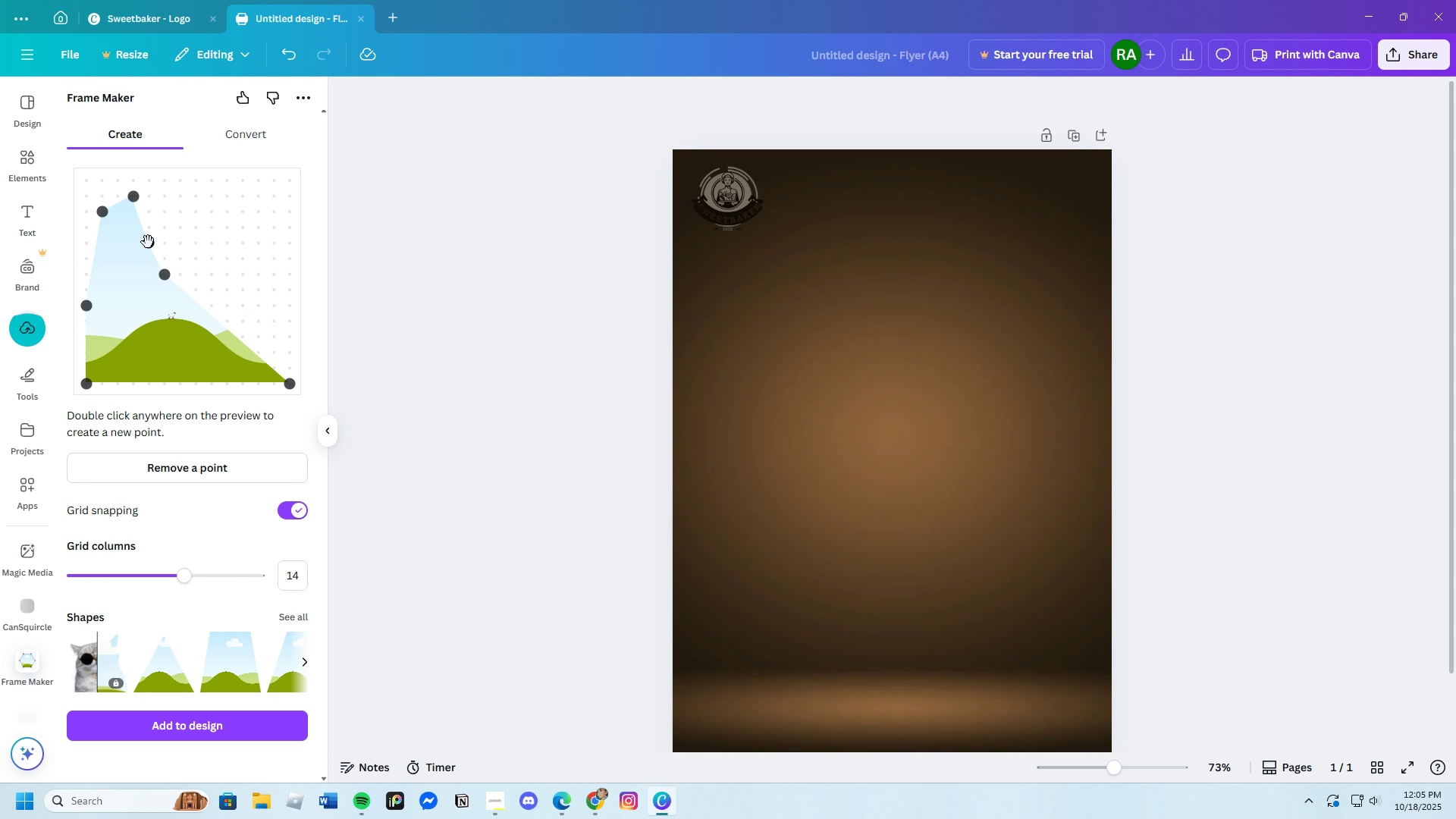 
left_click_drag(start_coordinate=[148, 242], to_coordinate=[141, 243])
 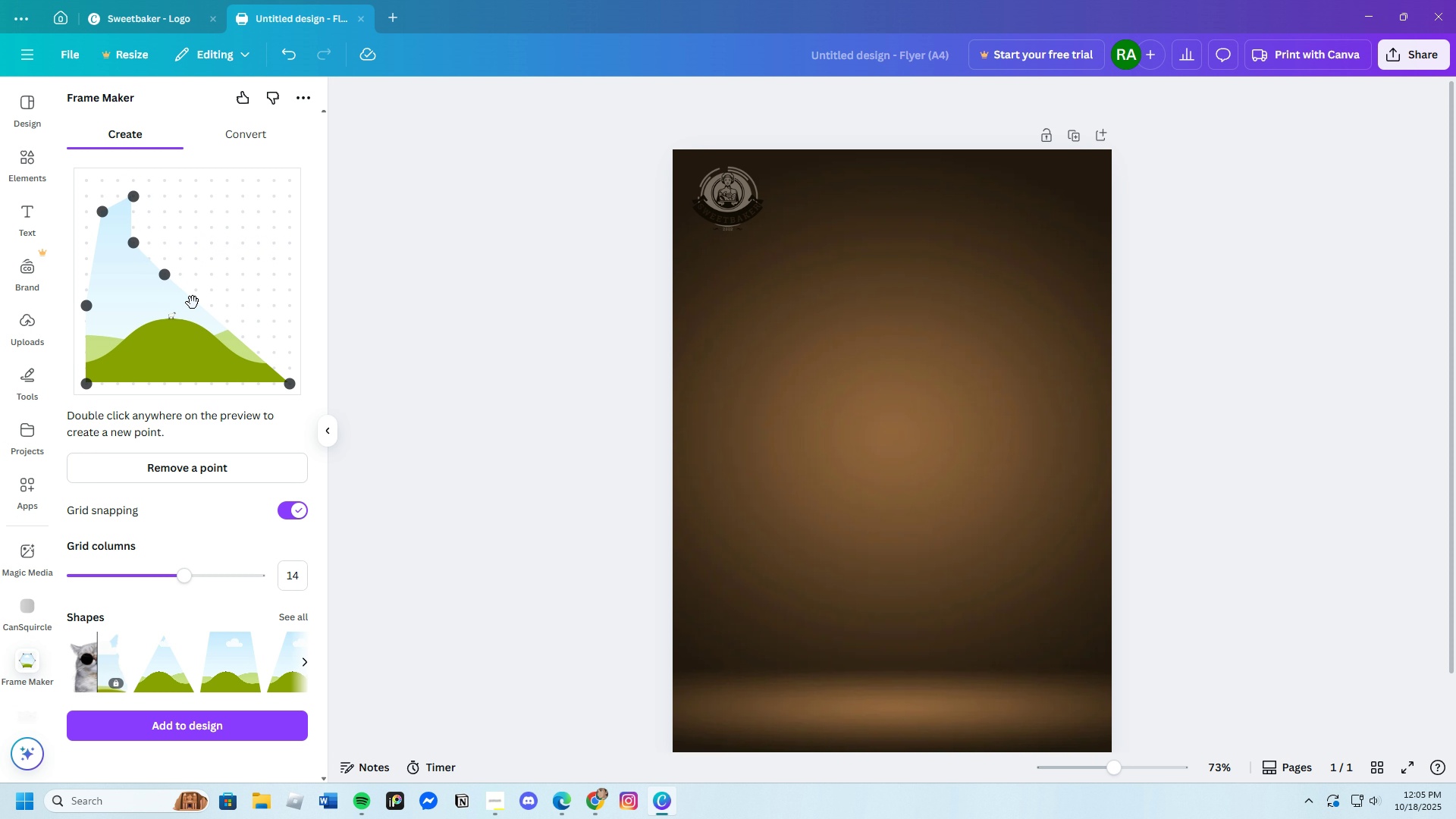 
double_click([193, 303])
 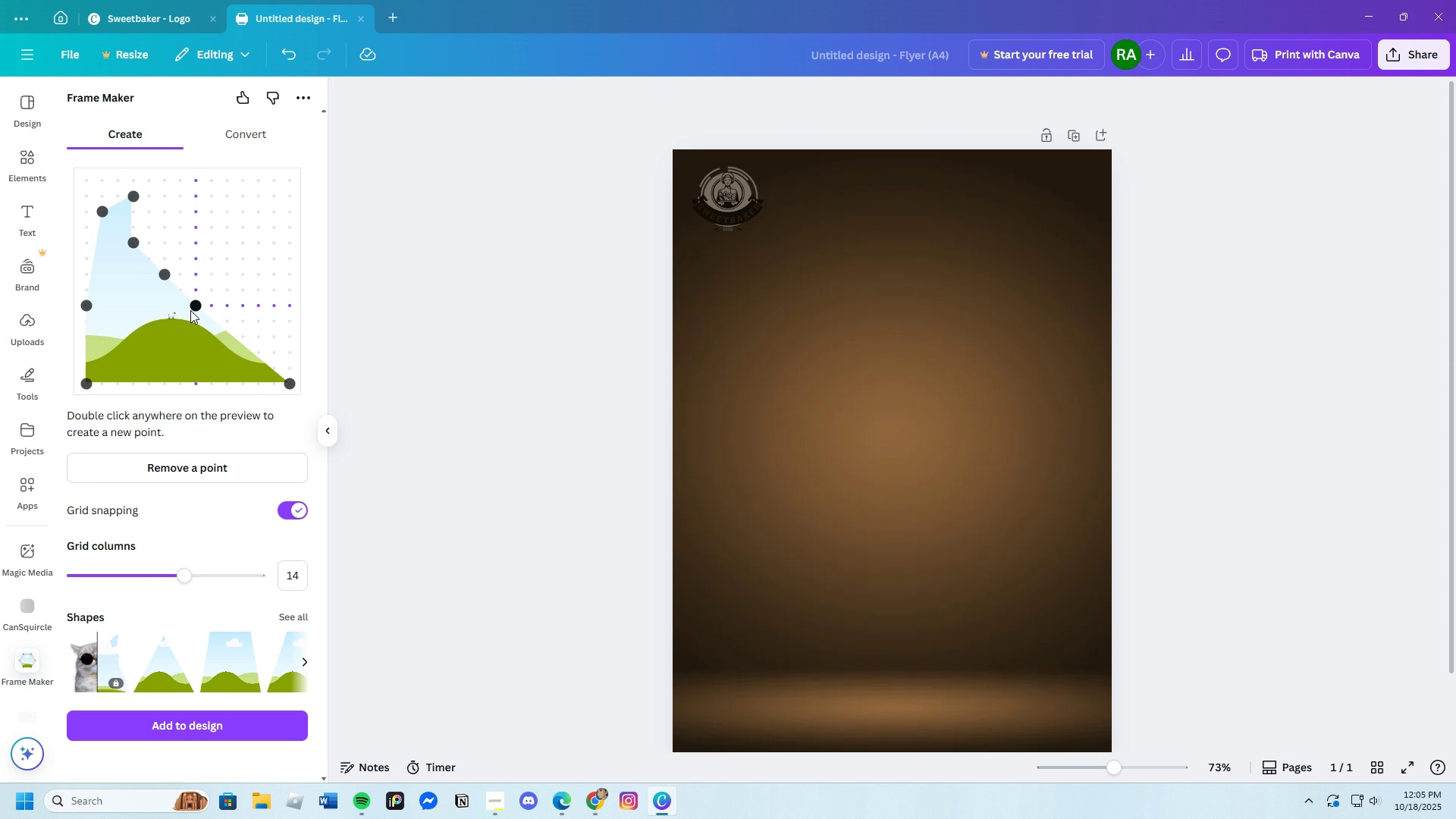 
left_click_drag(start_coordinate=[193, 303], to_coordinate=[162, 313])
 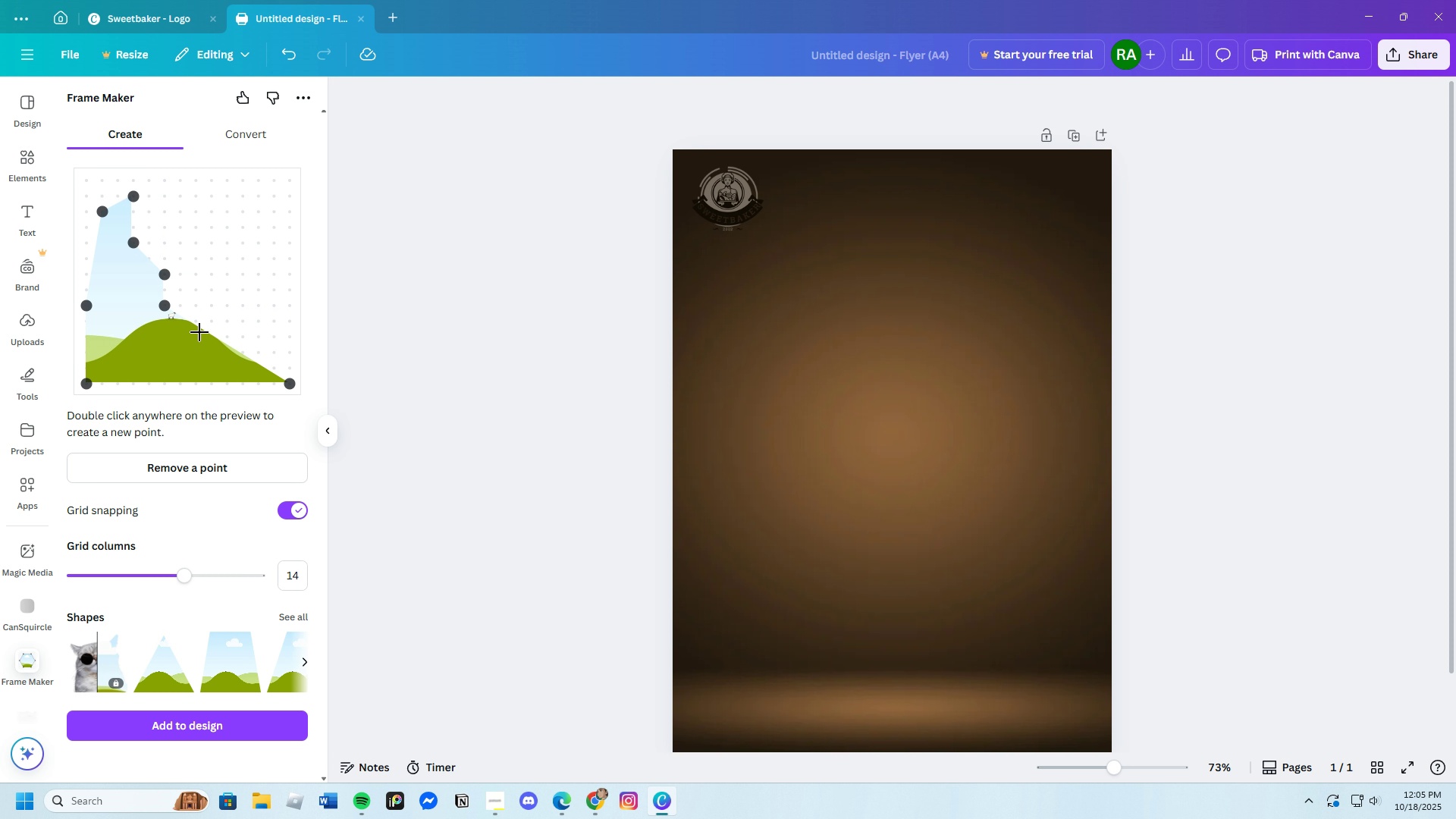 
double_click([201, 332])
 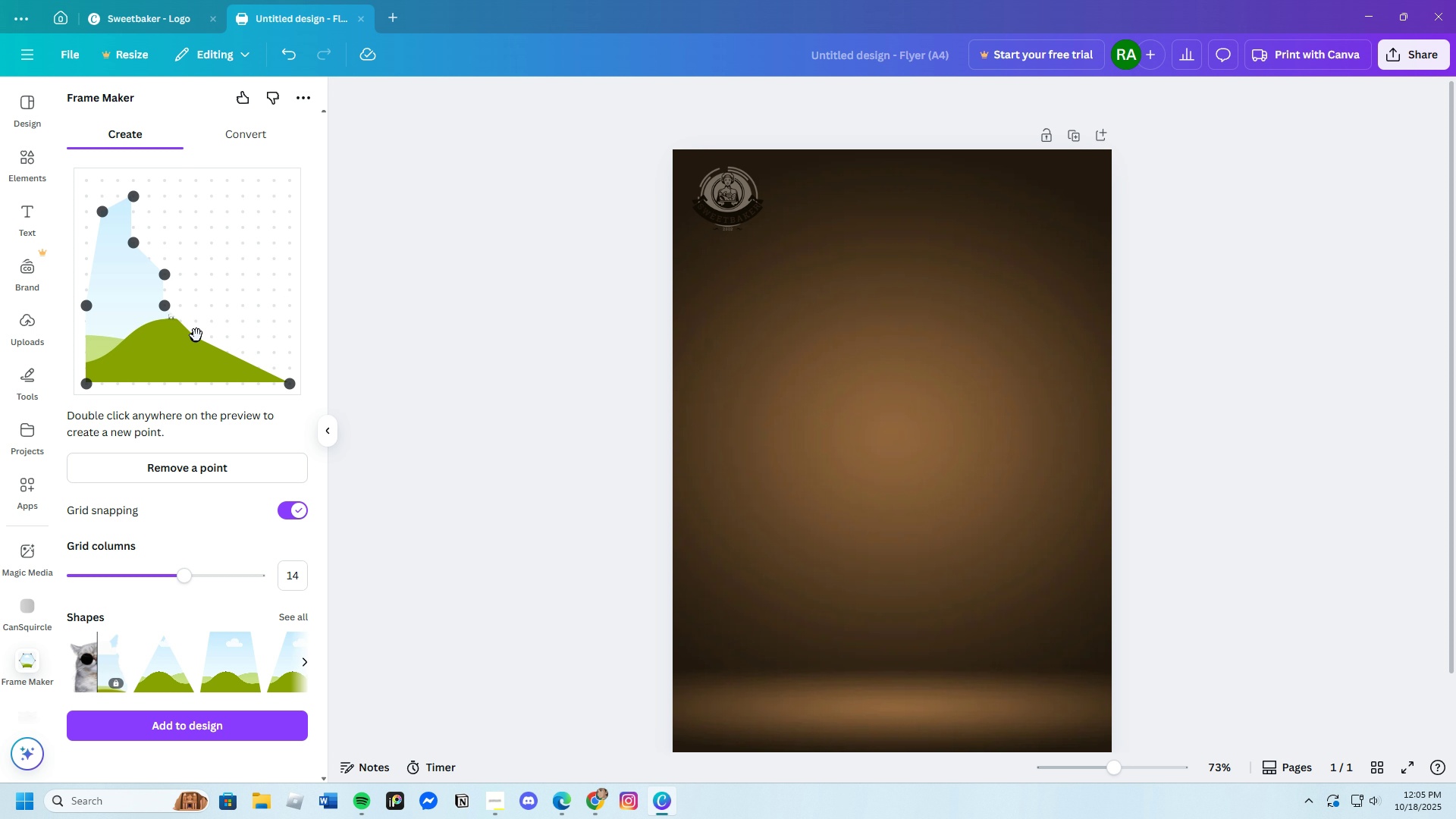 
left_click_drag(start_coordinate=[196, 337], to_coordinate=[236, 259])
 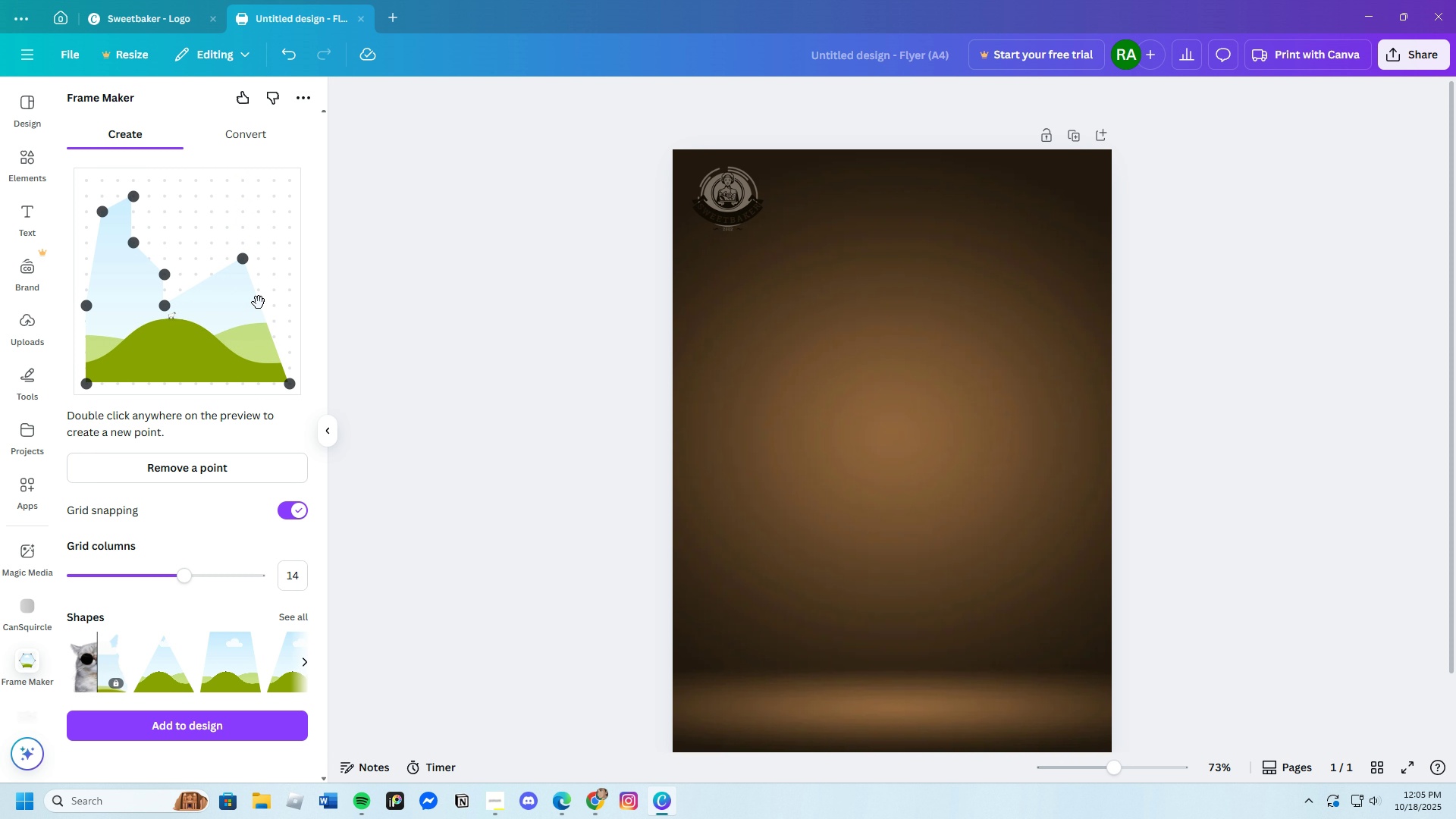 
double_click([259, 303])
 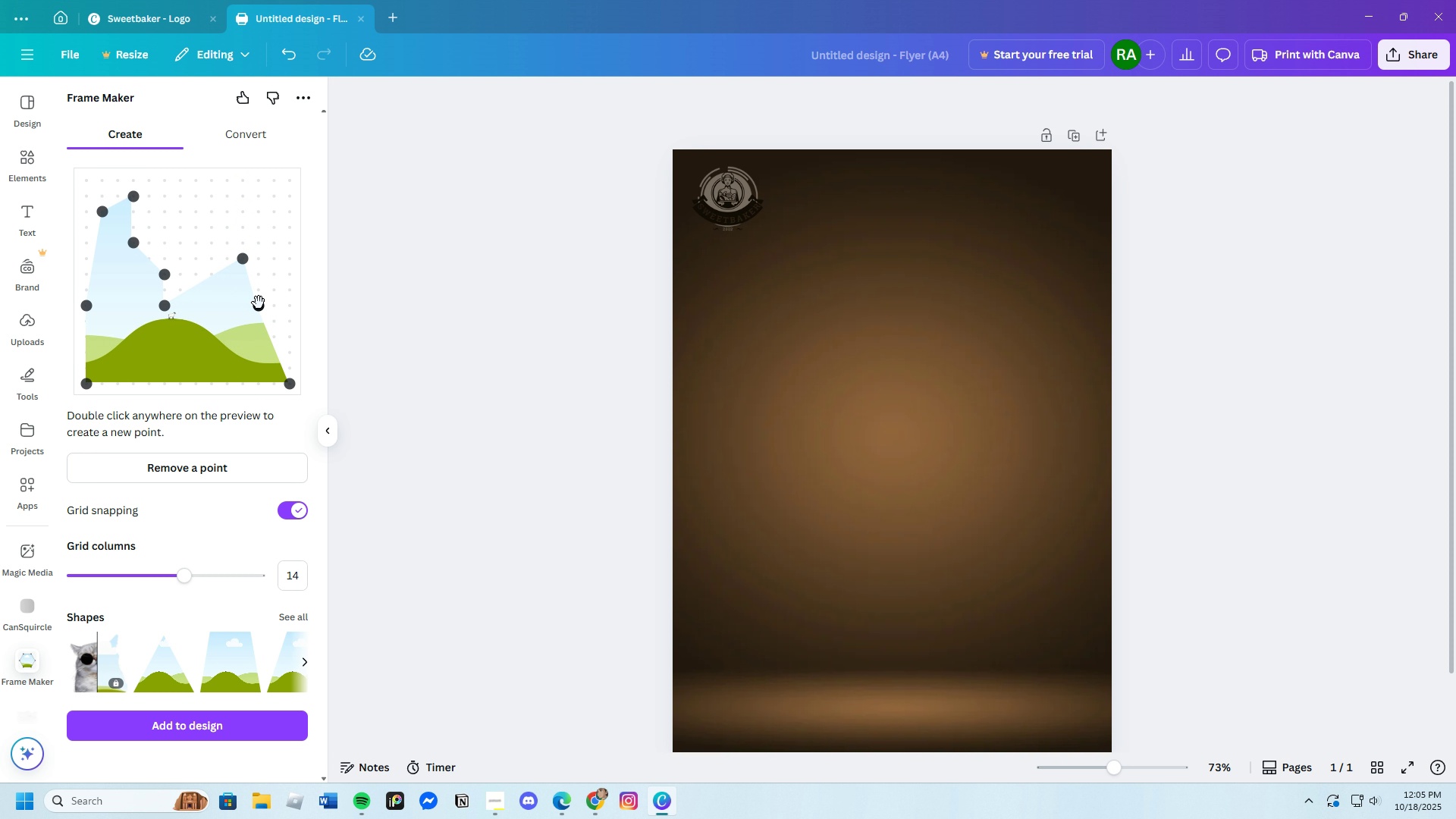 
left_click_drag(start_coordinate=[259, 302], to_coordinate=[257, 282])
 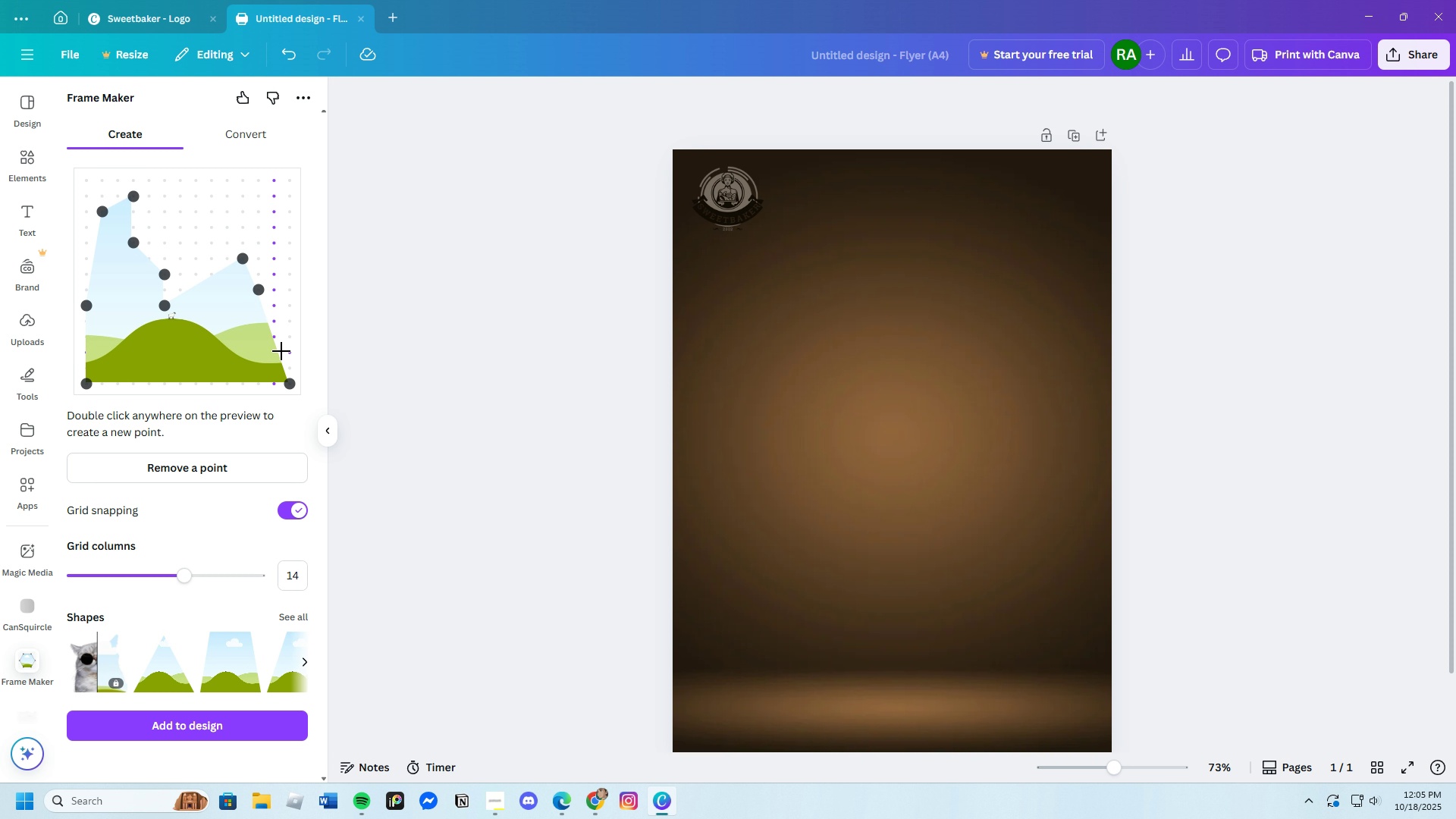 
left_click([276, 341])
 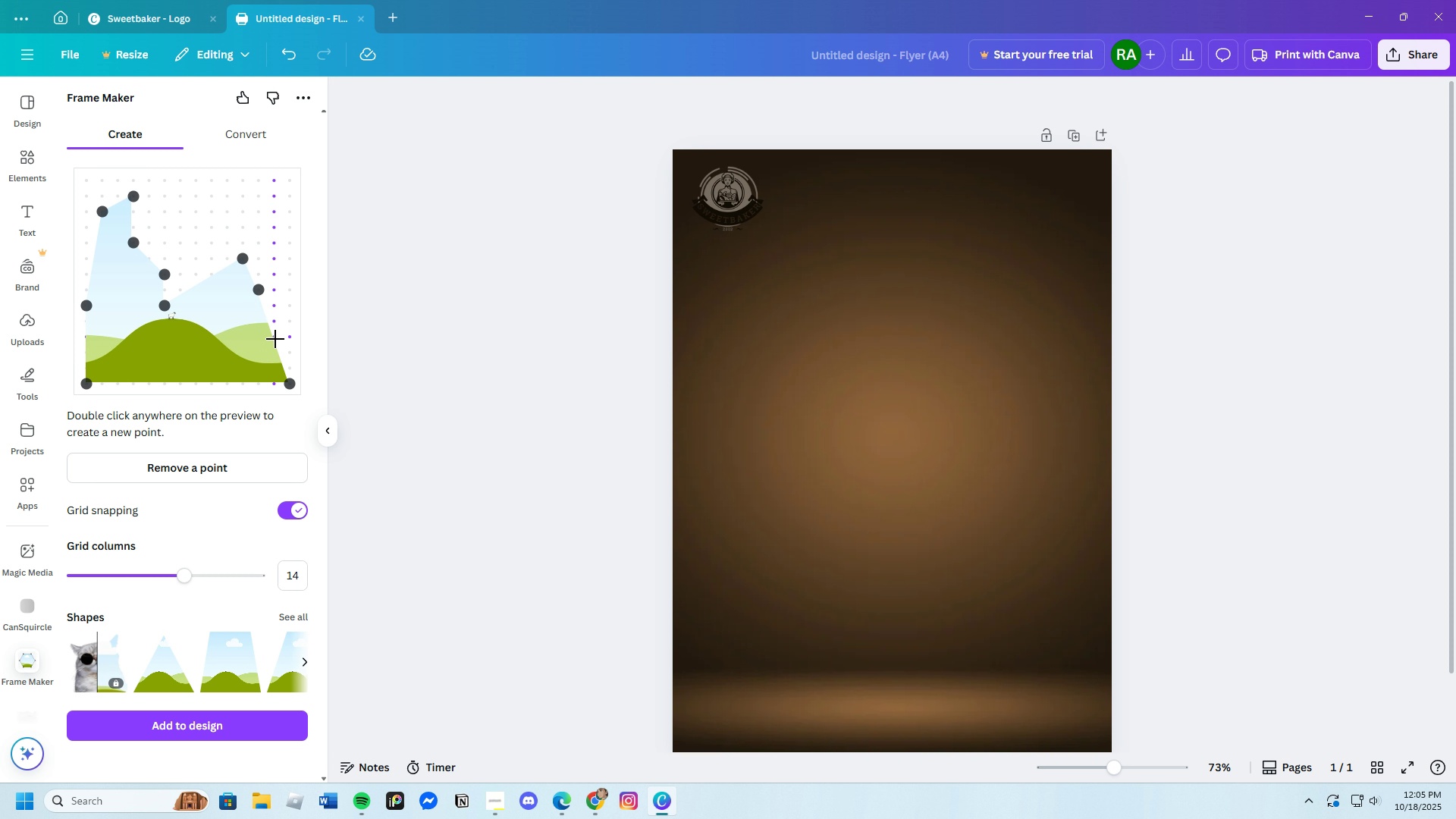 
left_click_drag(start_coordinate=[276, 341], to_coordinate=[282, 320])
 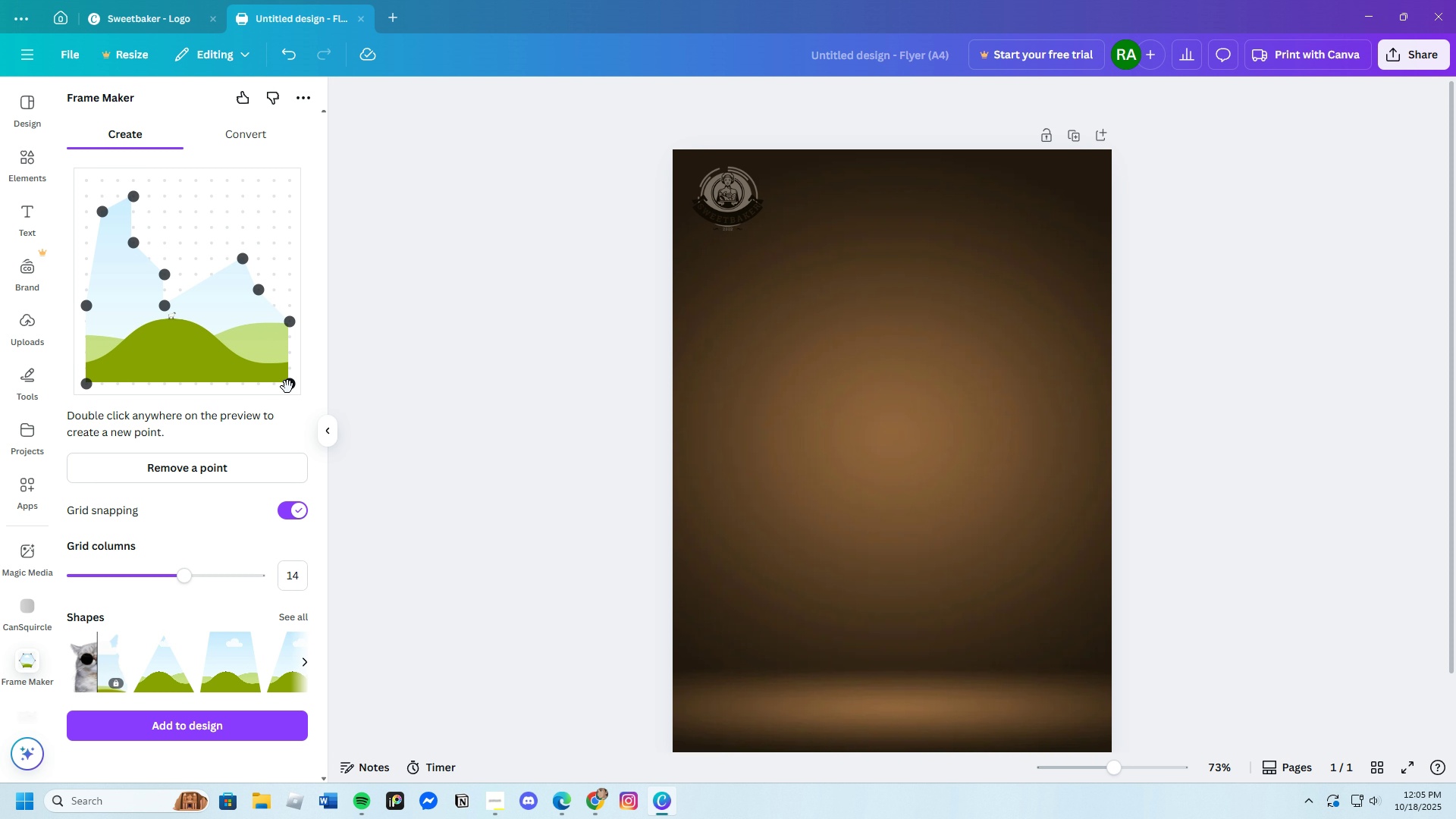 
double_click([289, 389])
 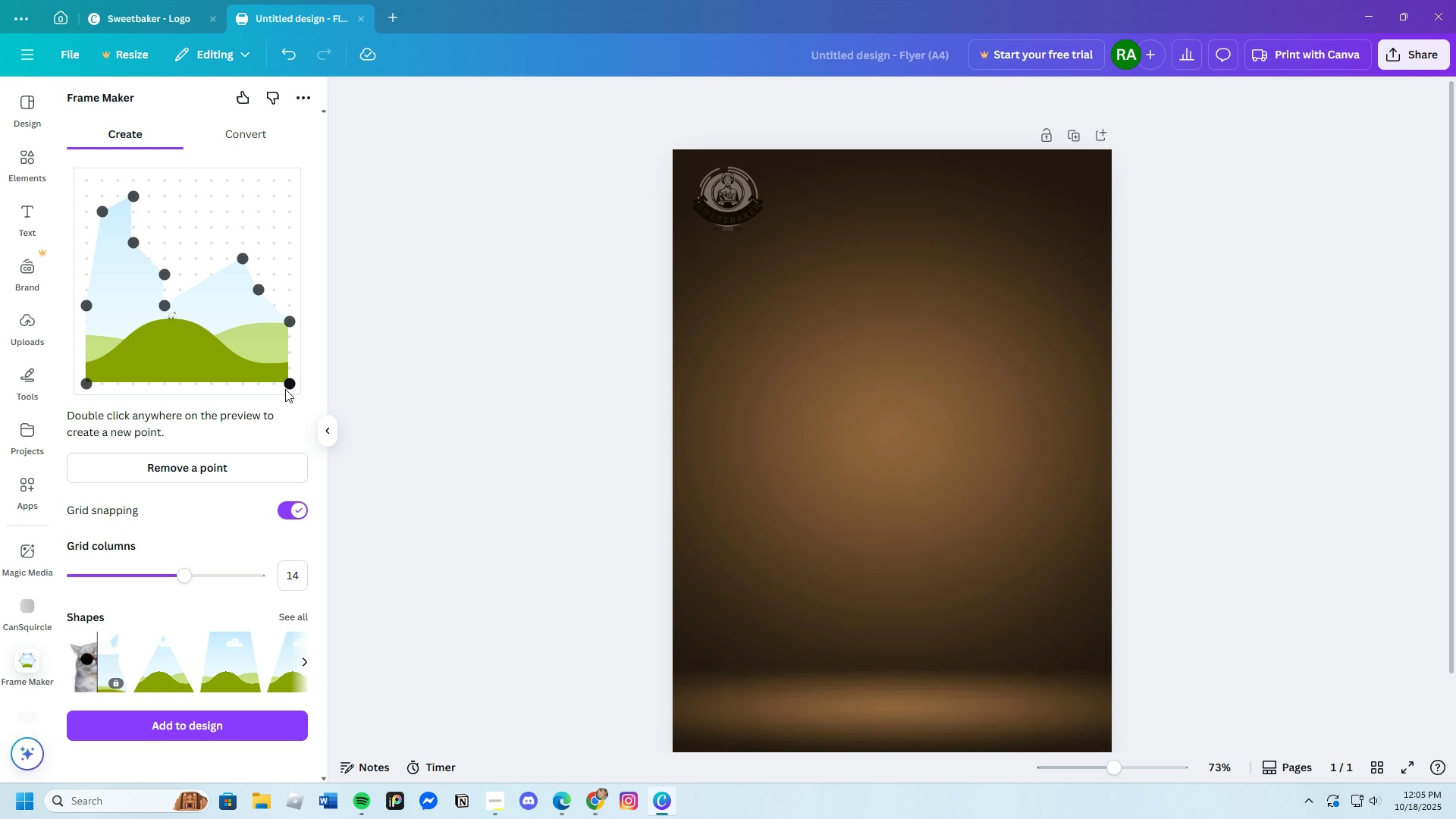 
left_click_drag(start_coordinate=[289, 389], to_coordinate=[243, 361])
 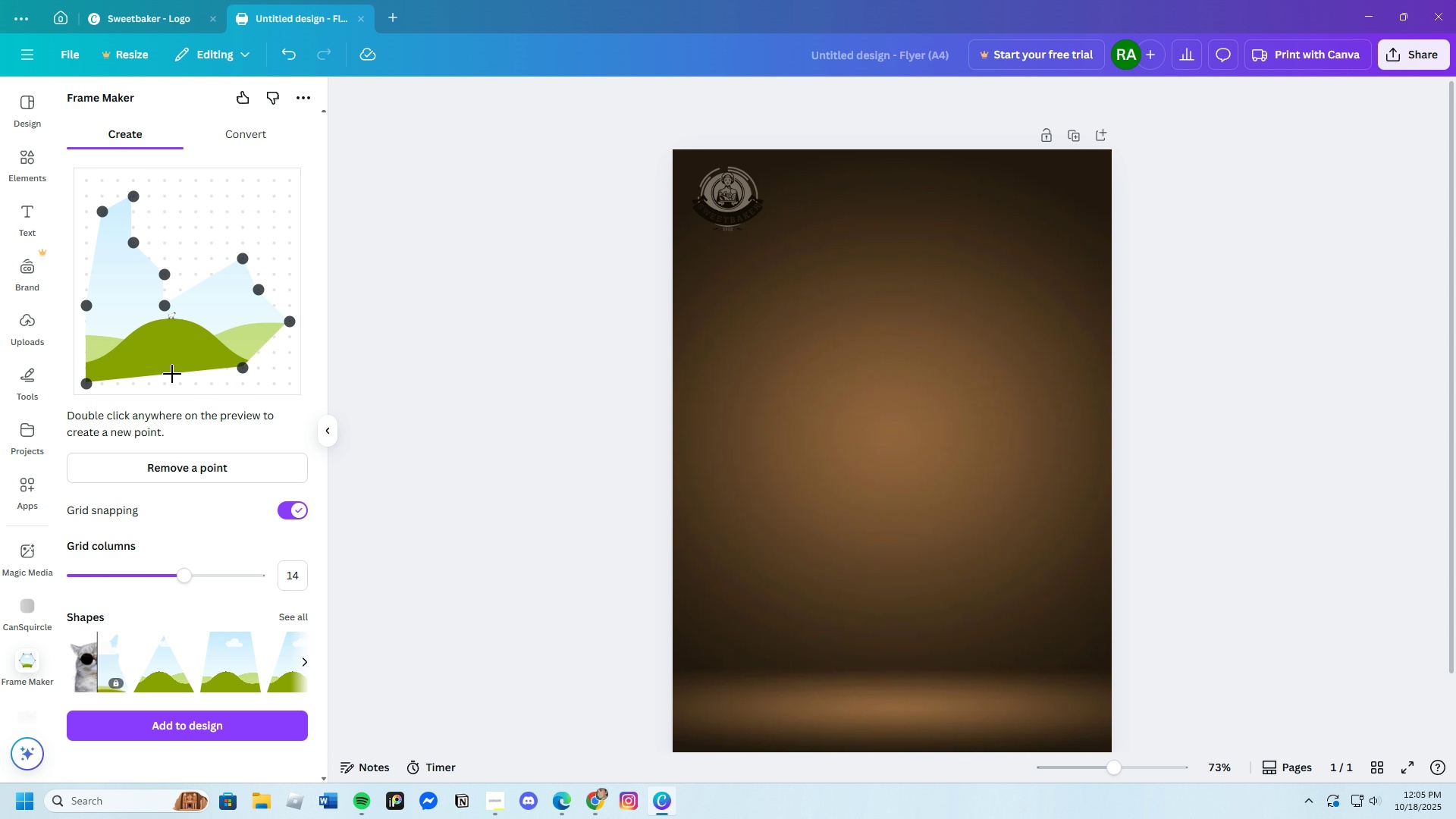 
left_click([172, 374])
 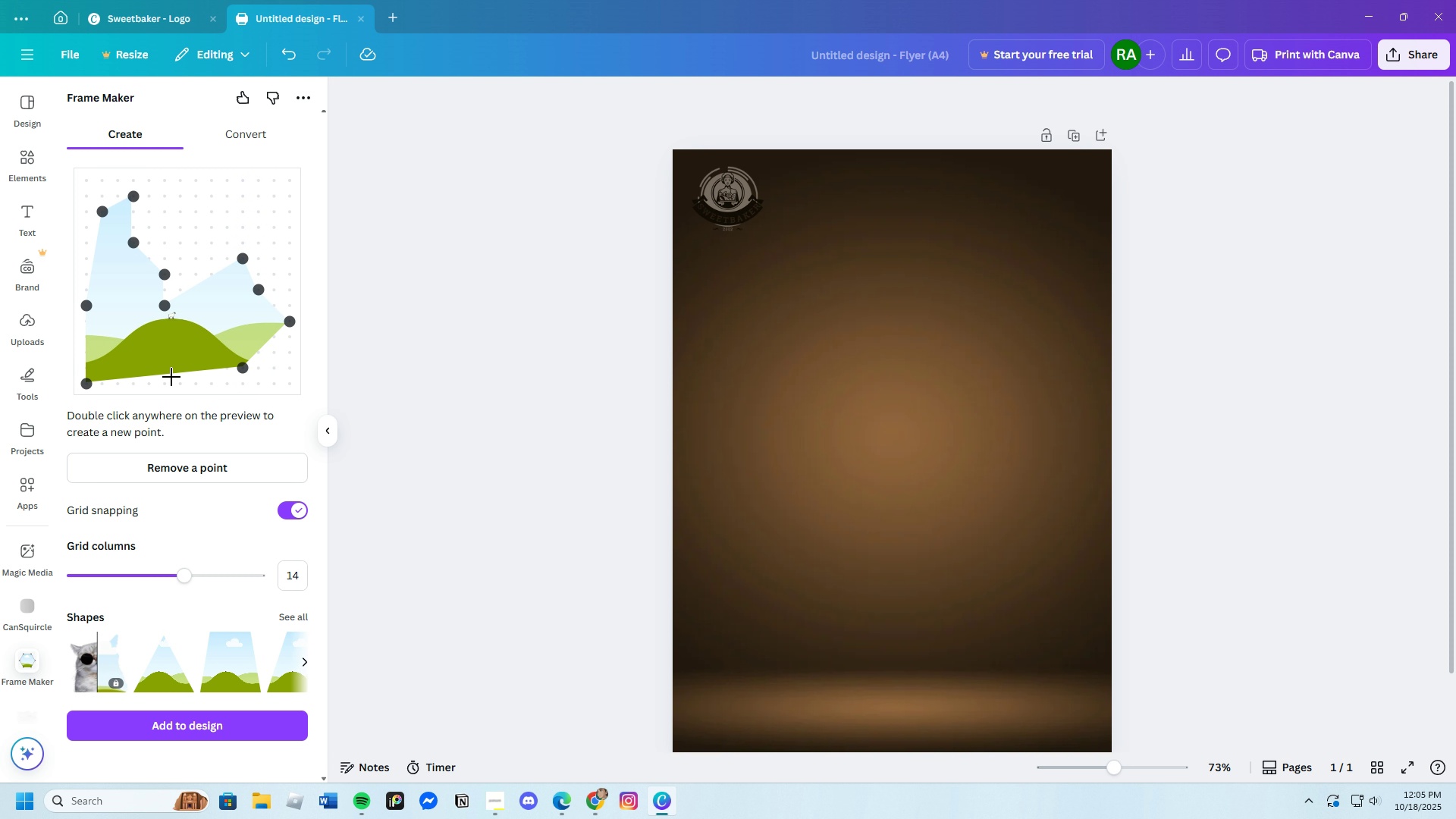 
left_click_drag(start_coordinate=[172, 374], to_coordinate=[170, 395])
 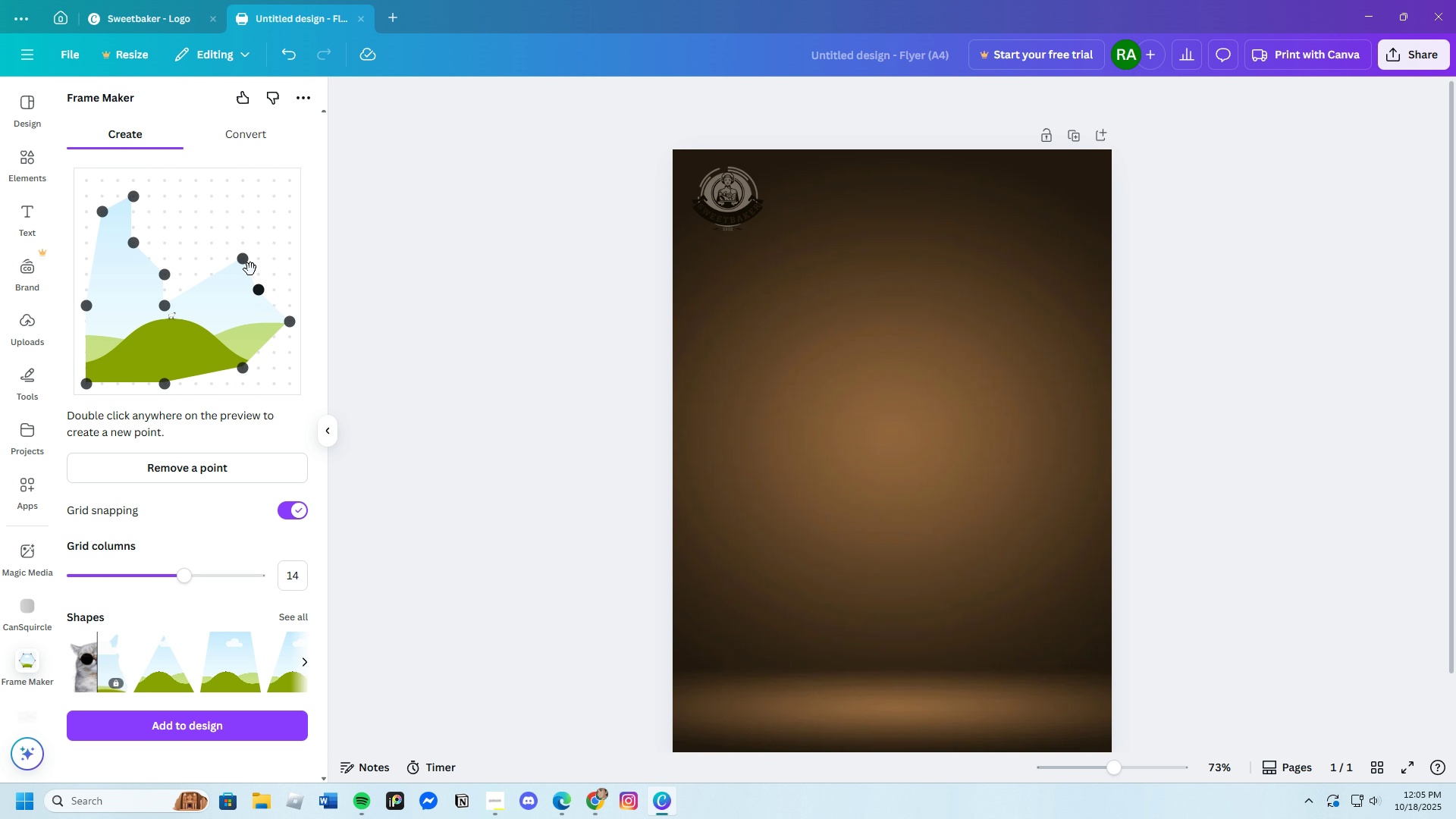 
double_click([212, 278])
 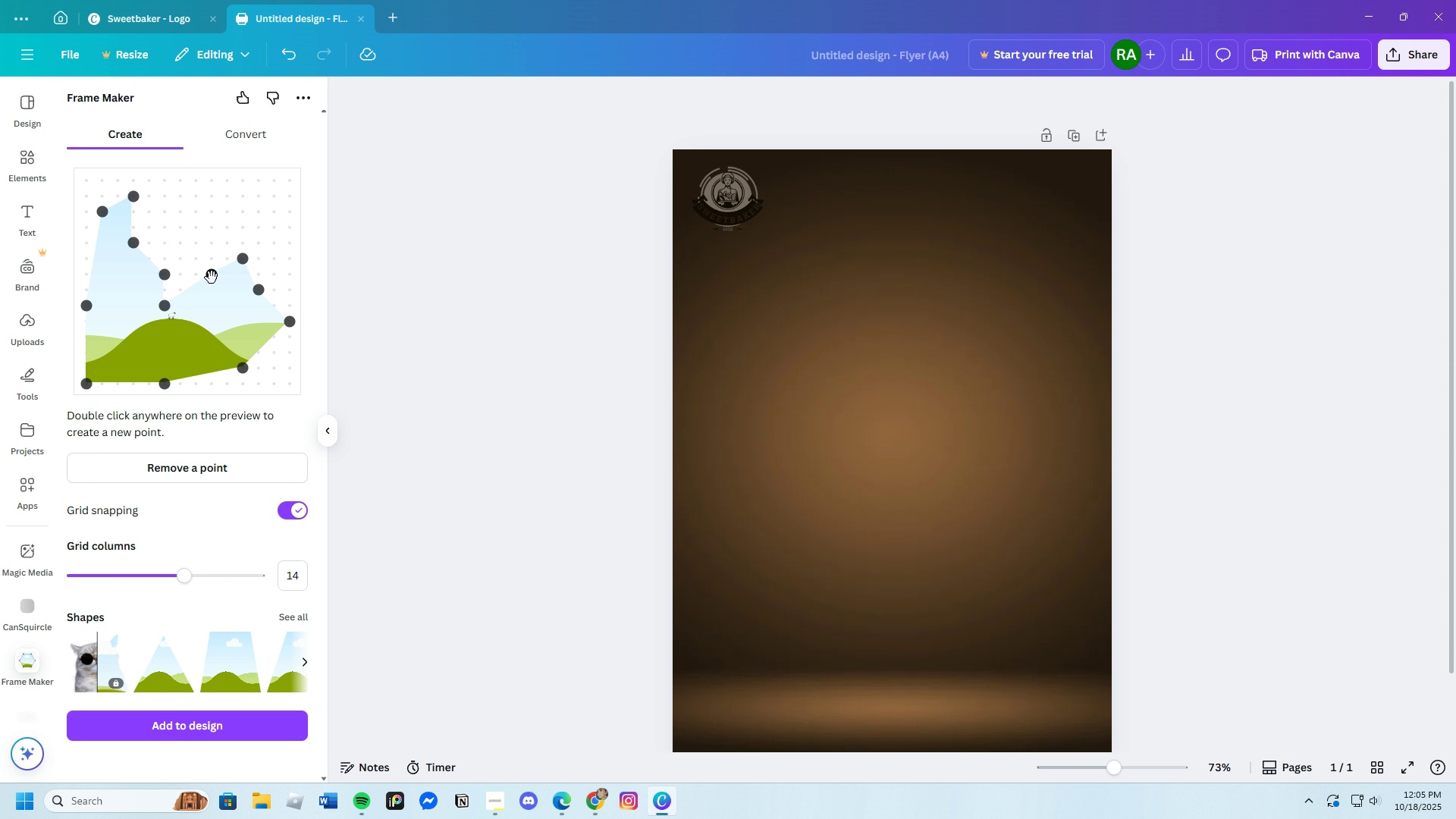 
left_click_drag(start_coordinate=[212, 278], to_coordinate=[206, 260])
 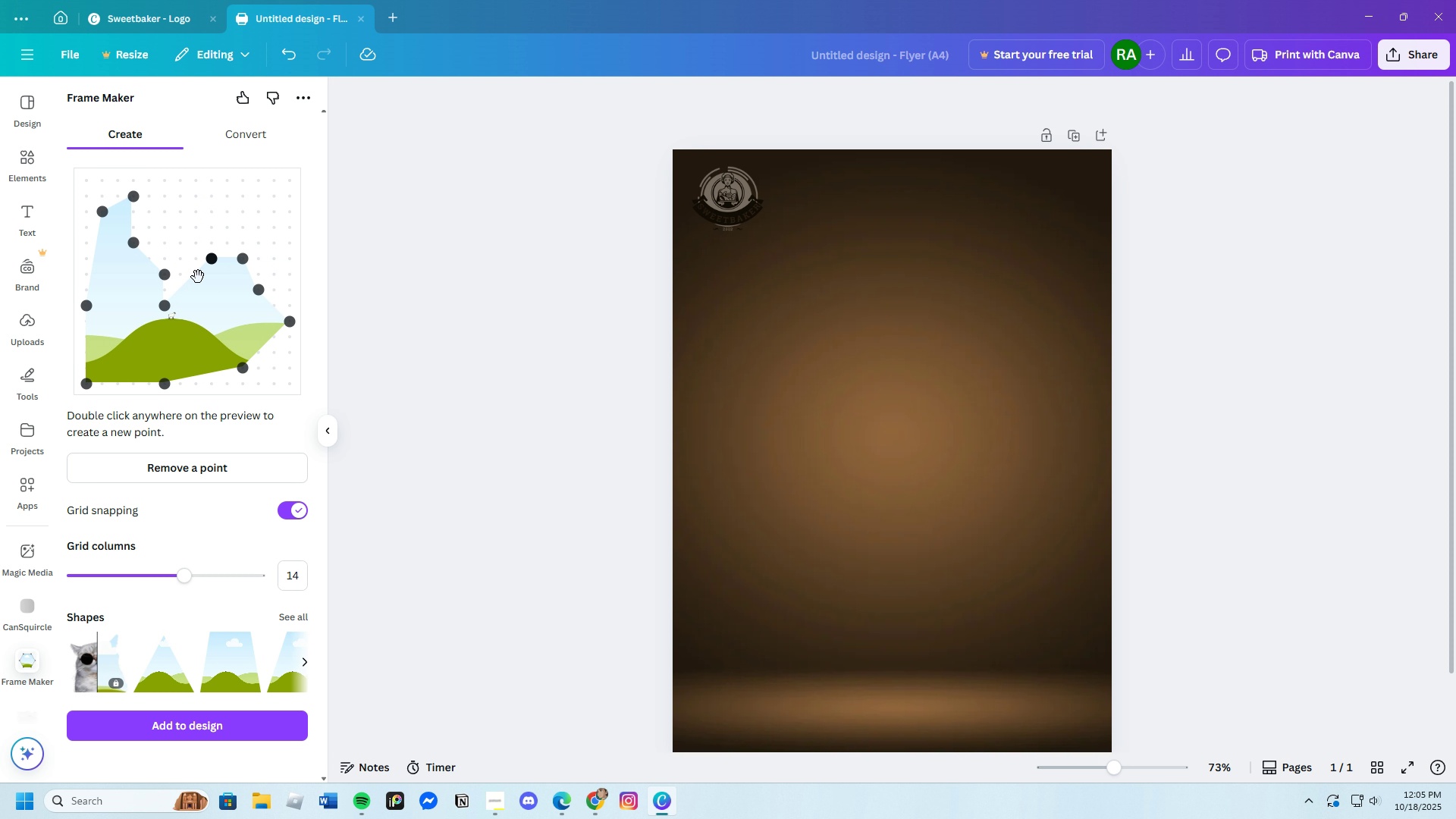 
left_click([198, 278])
 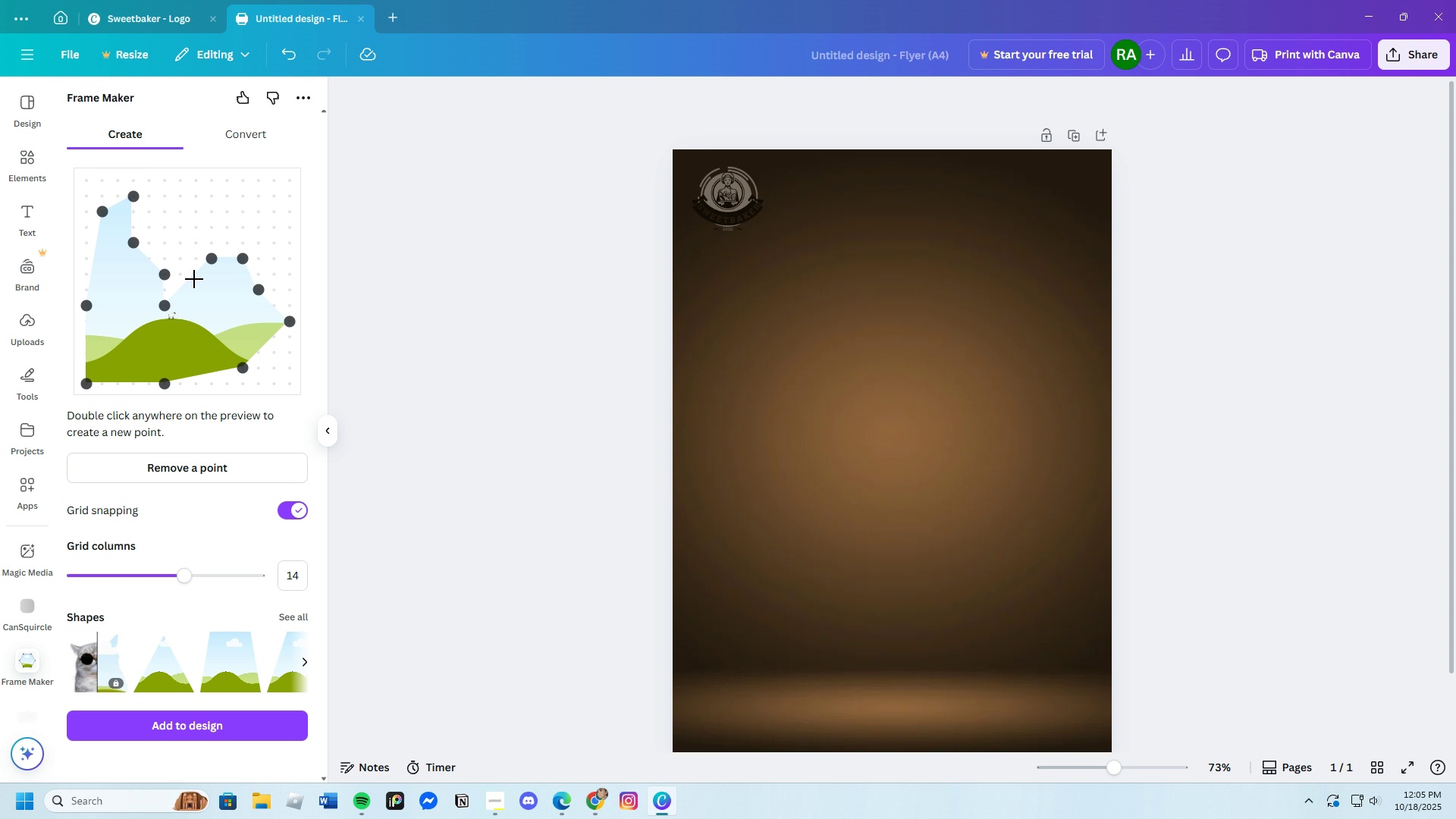 
left_click([194, 279])
 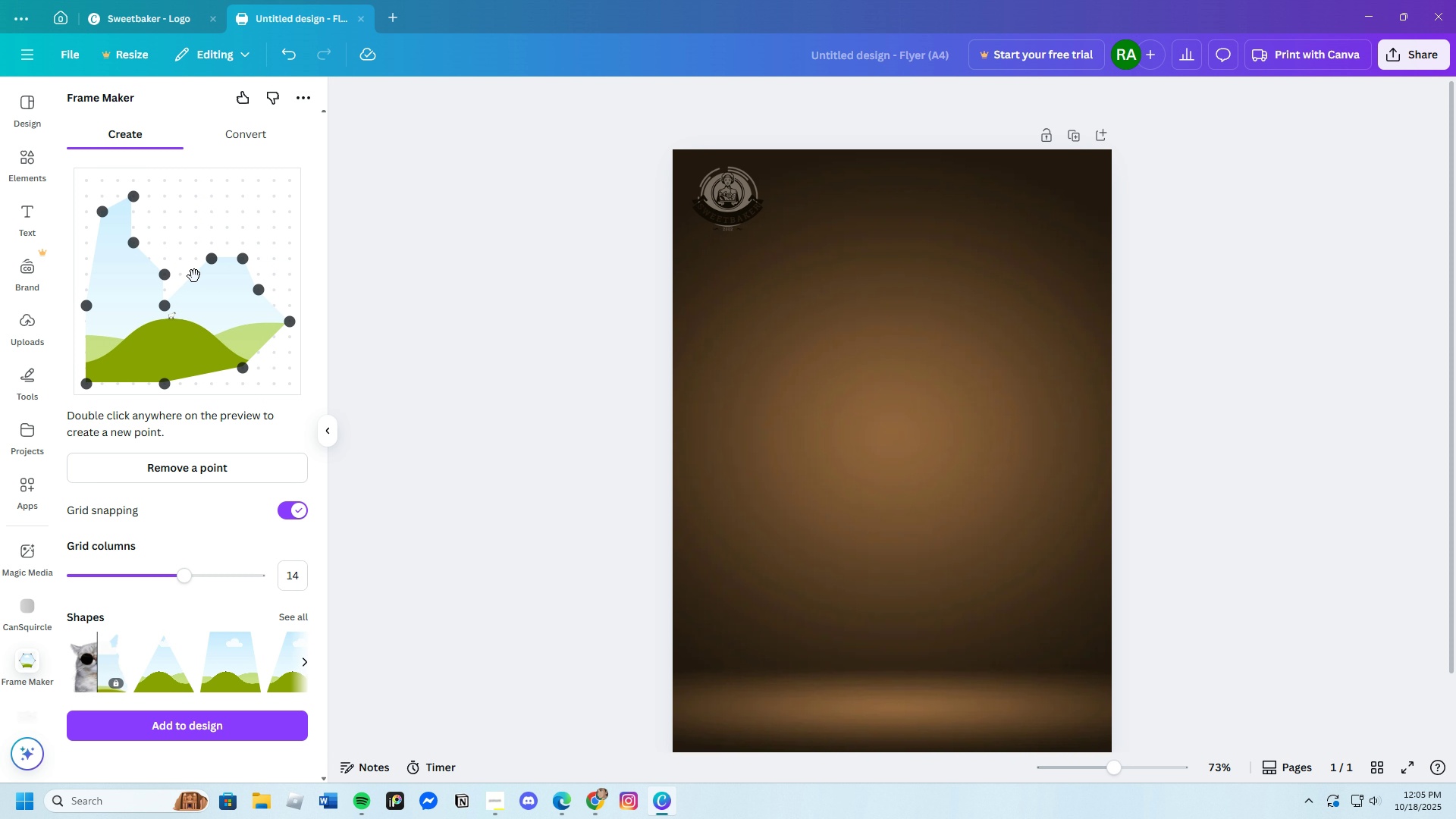 
left_click_drag(start_coordinate=[194, 279], to_coordinate=[195, 275])
 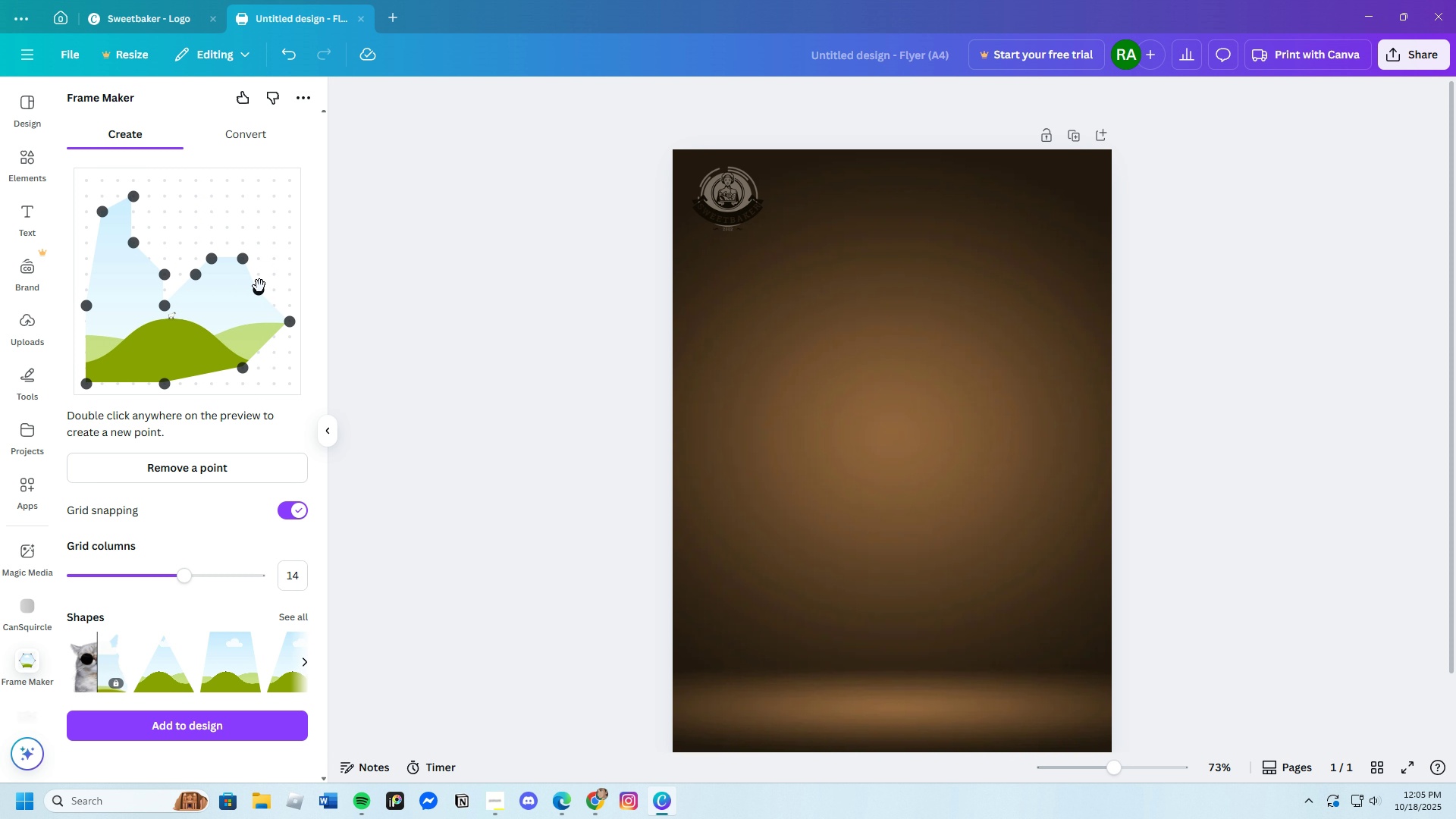 
left_click_drag(start_coordinate=[259, 286], to_coordinate=[273, 272])
 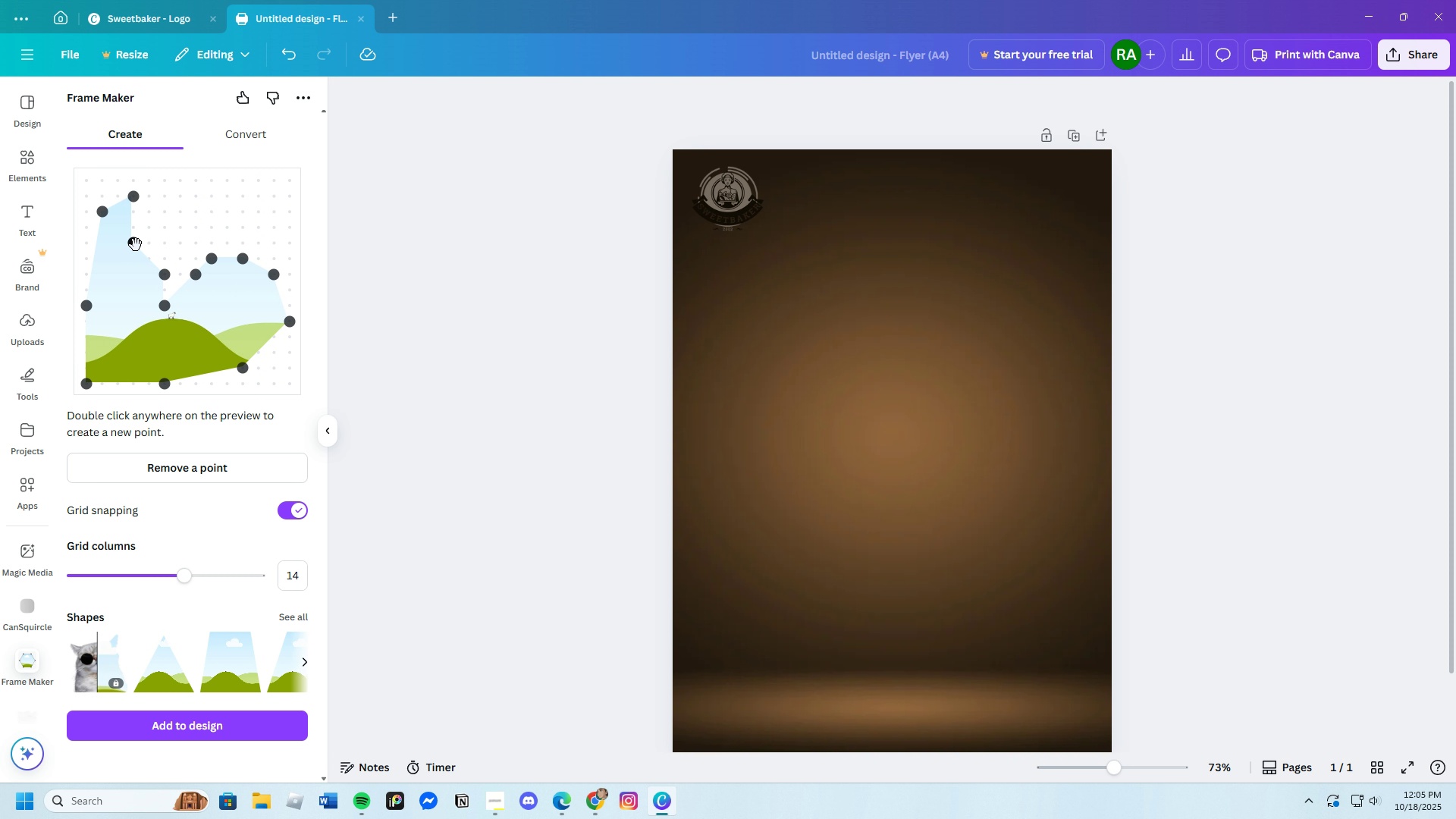 
left_click([136, 243])
 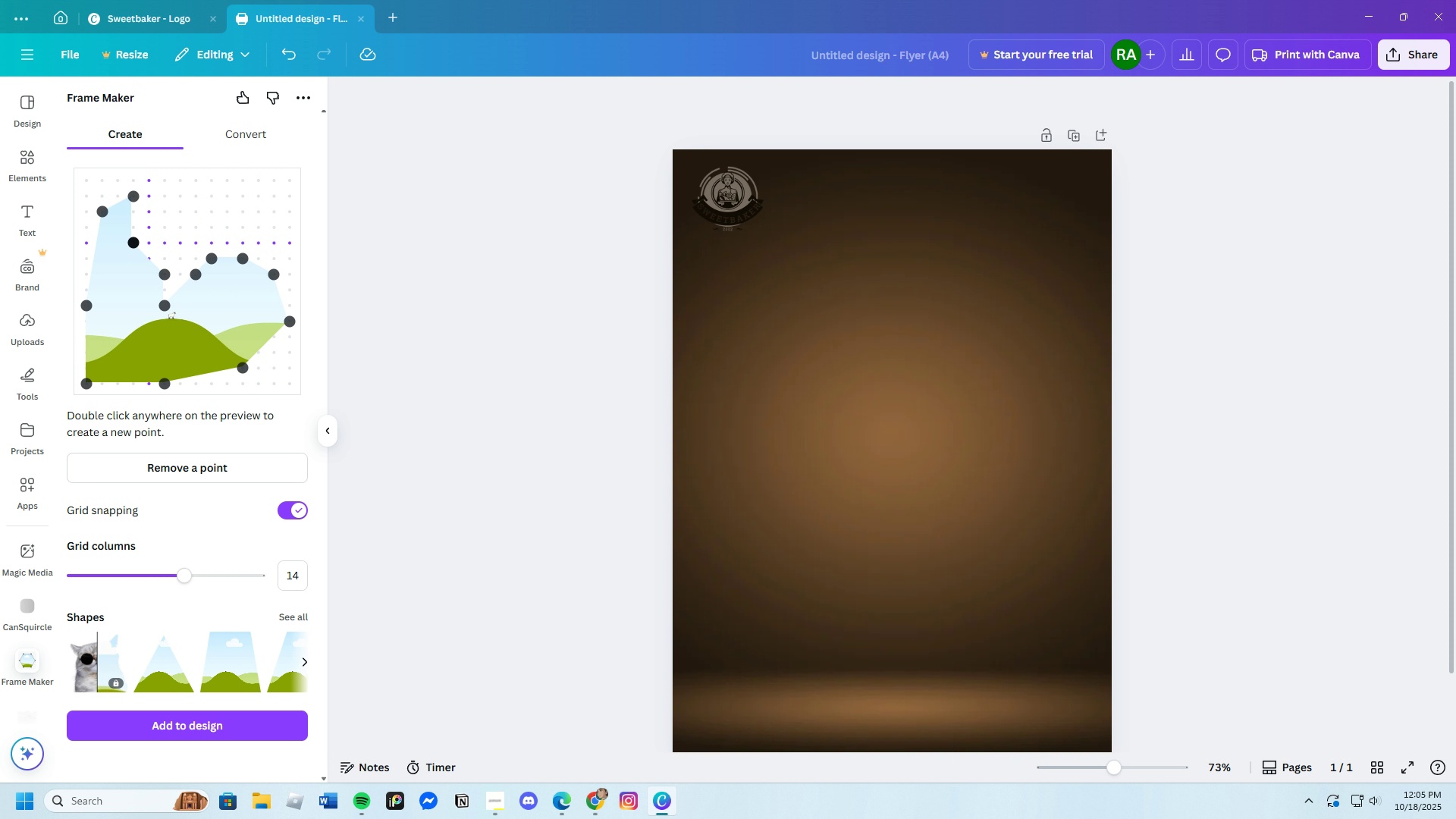 
left_click_drag(start_coordinate=[136, 243], to_coordinate=[153, 234])
 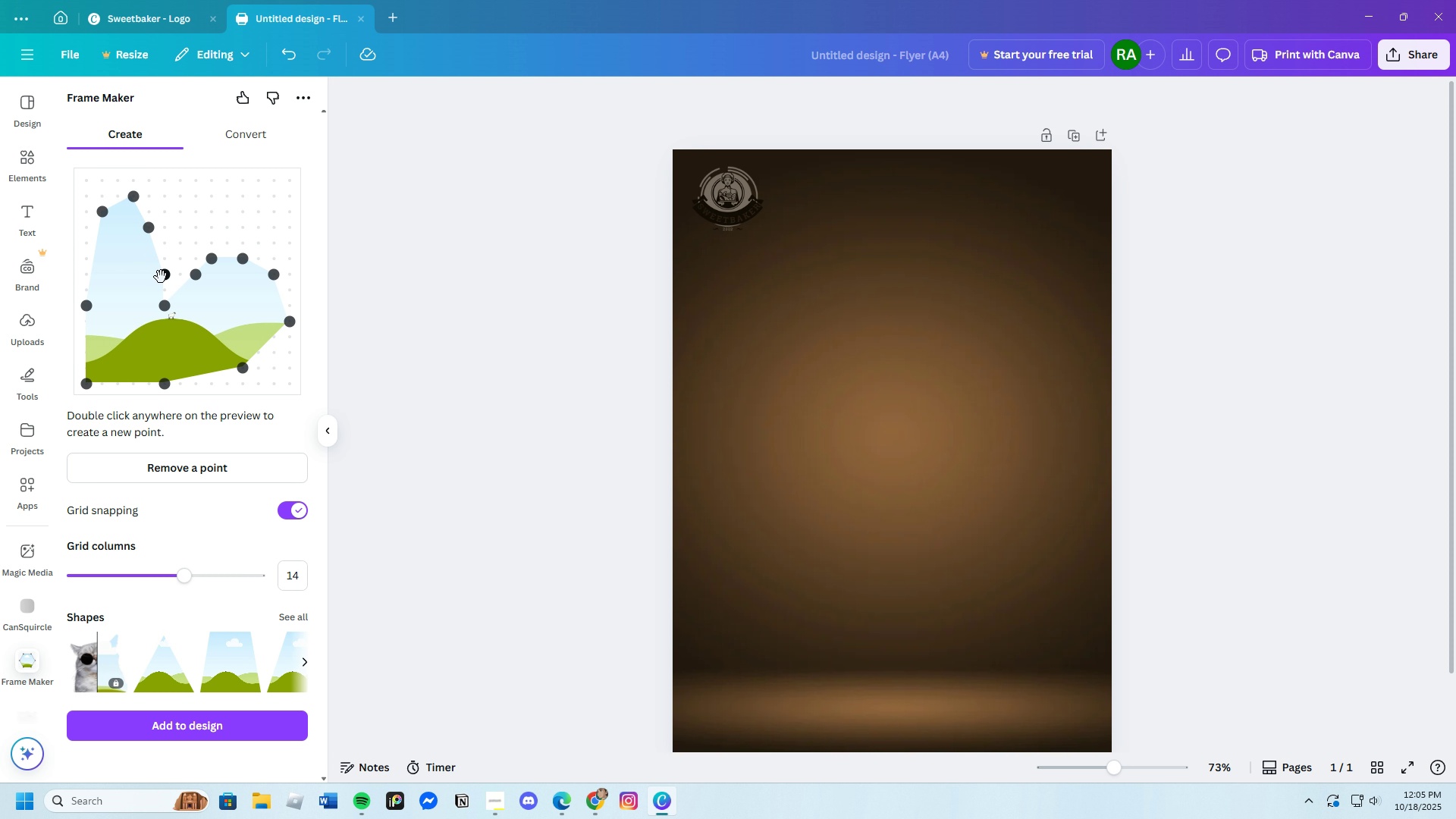 
left_click_drag(start_coordinate=[163, 275], to_coordinate=[131, 271])
 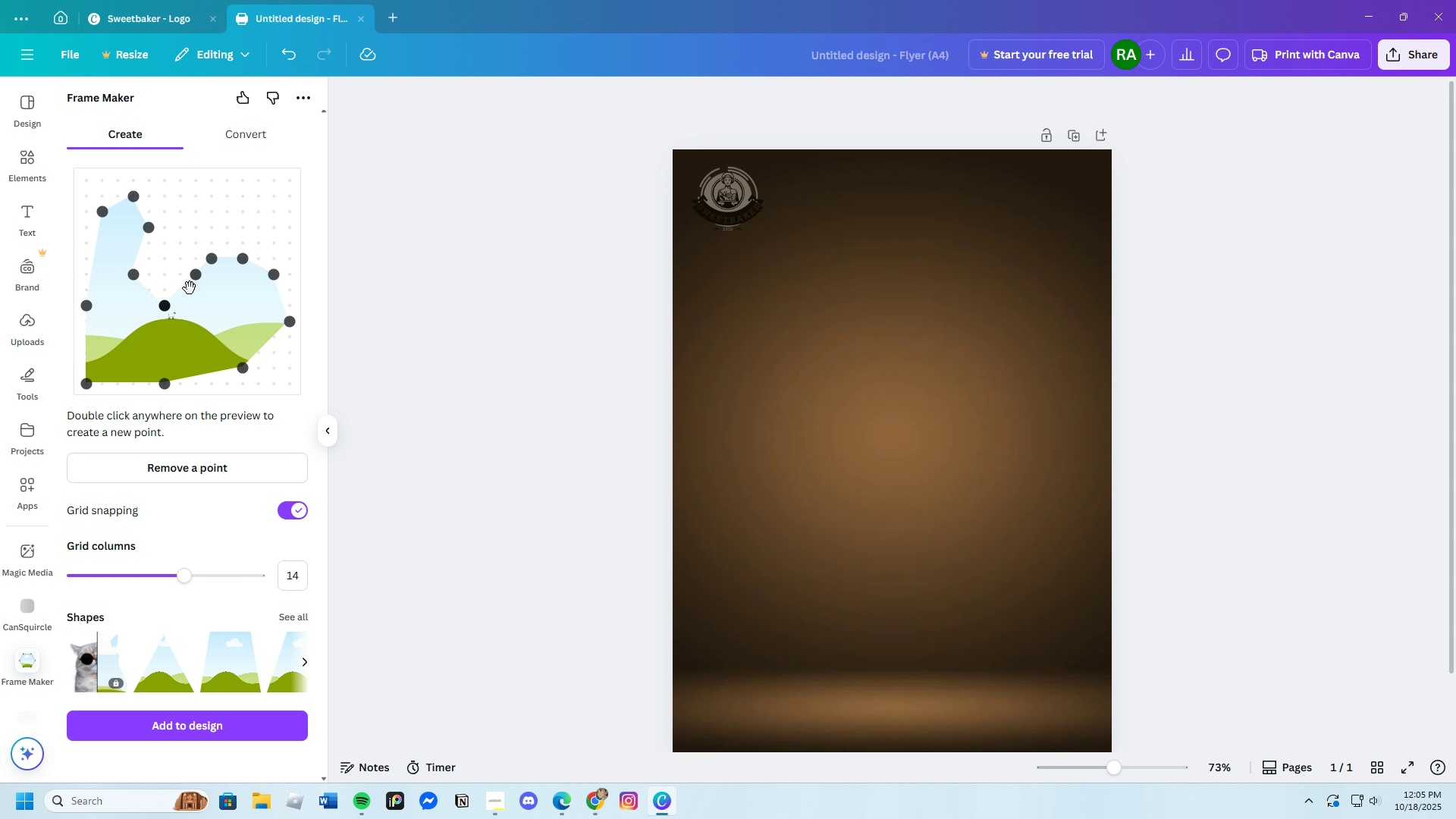 
left_click([194, 280])
 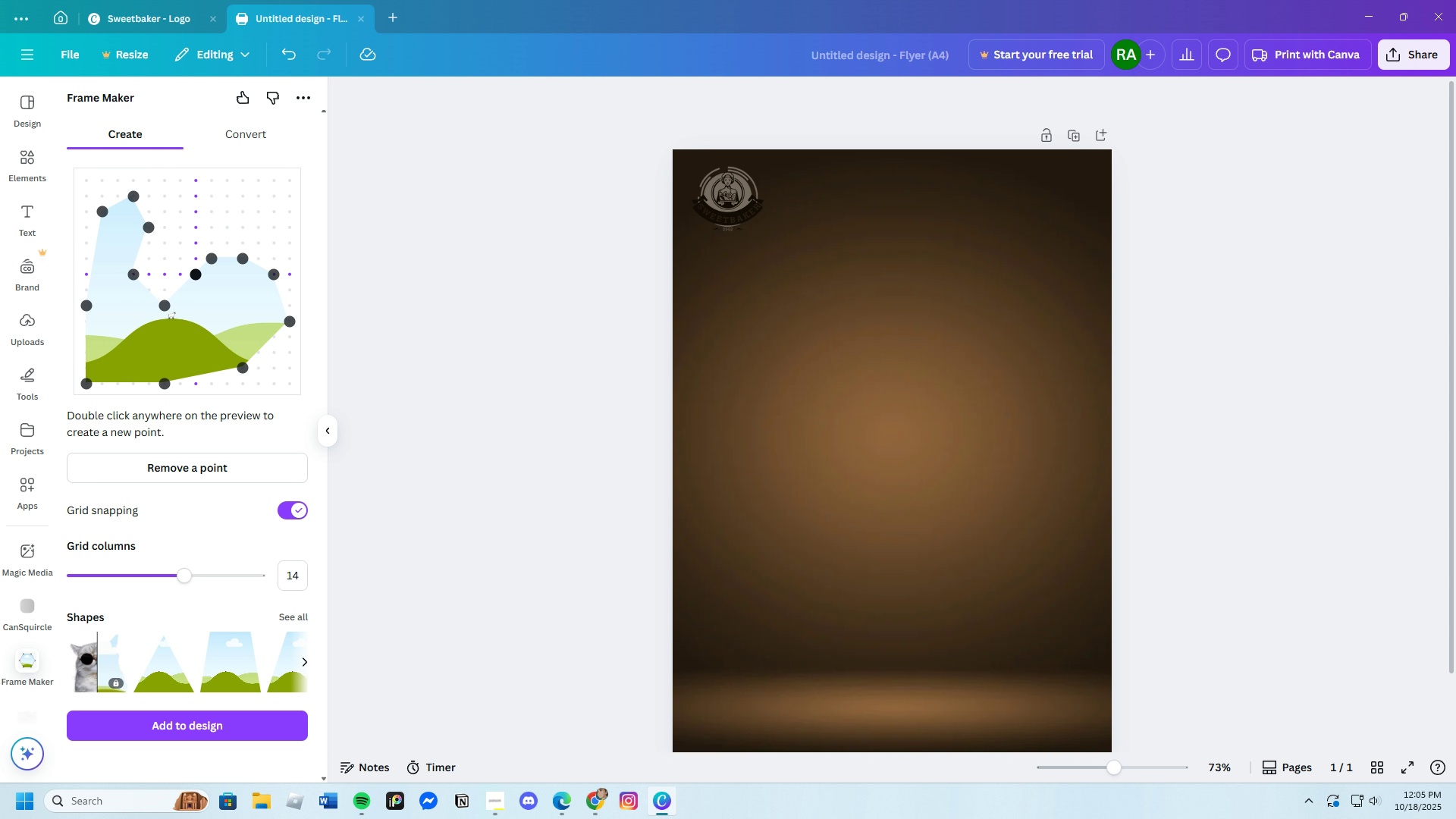 
left_click_drag(start_coordinate=[195, 279], to_coordinate=[199, 303])
 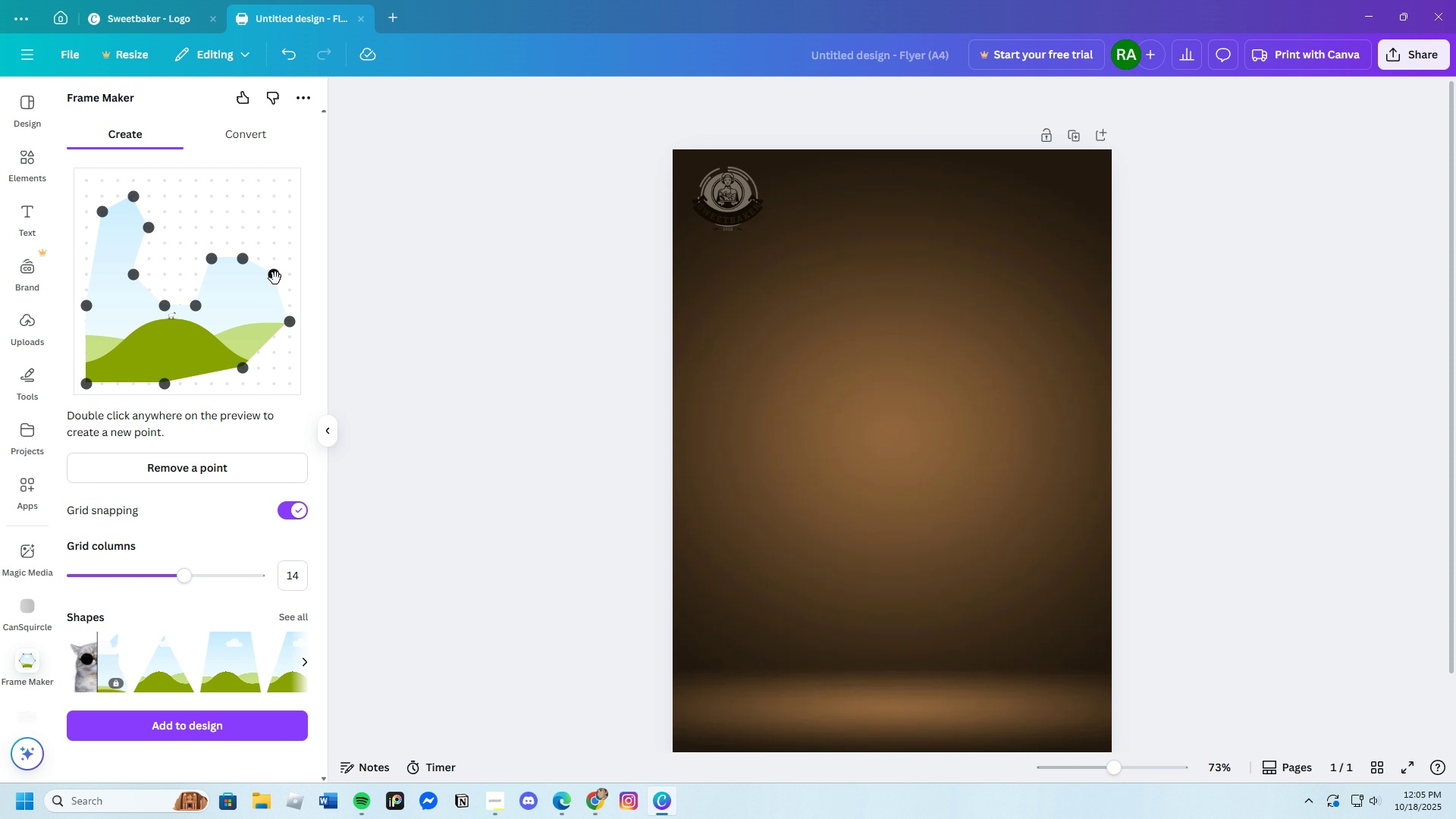 
left_click([275, 276])
 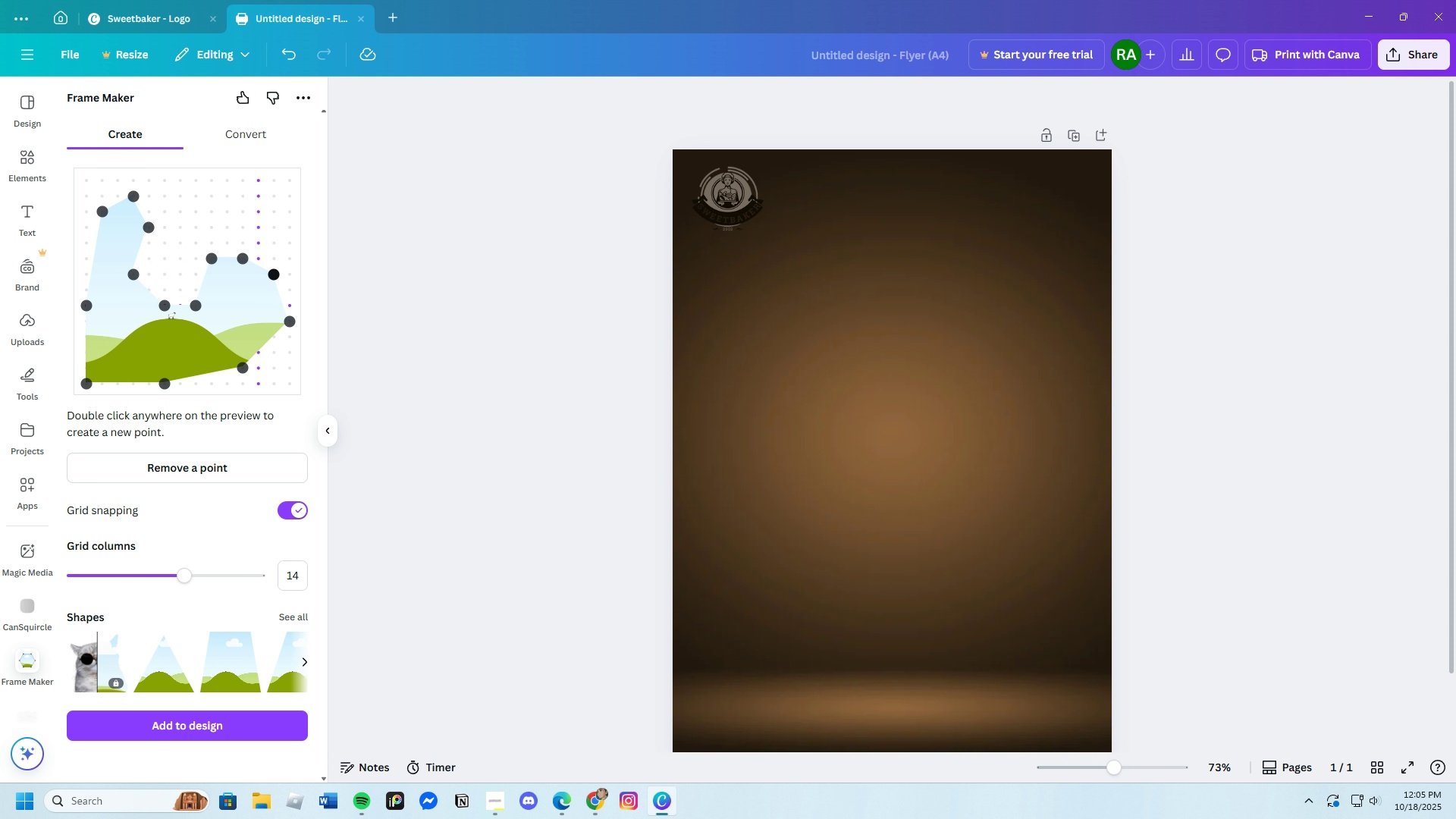 
left_click_drag(start_coordinate=[273, 272], to_coordinate=[279, 262])
 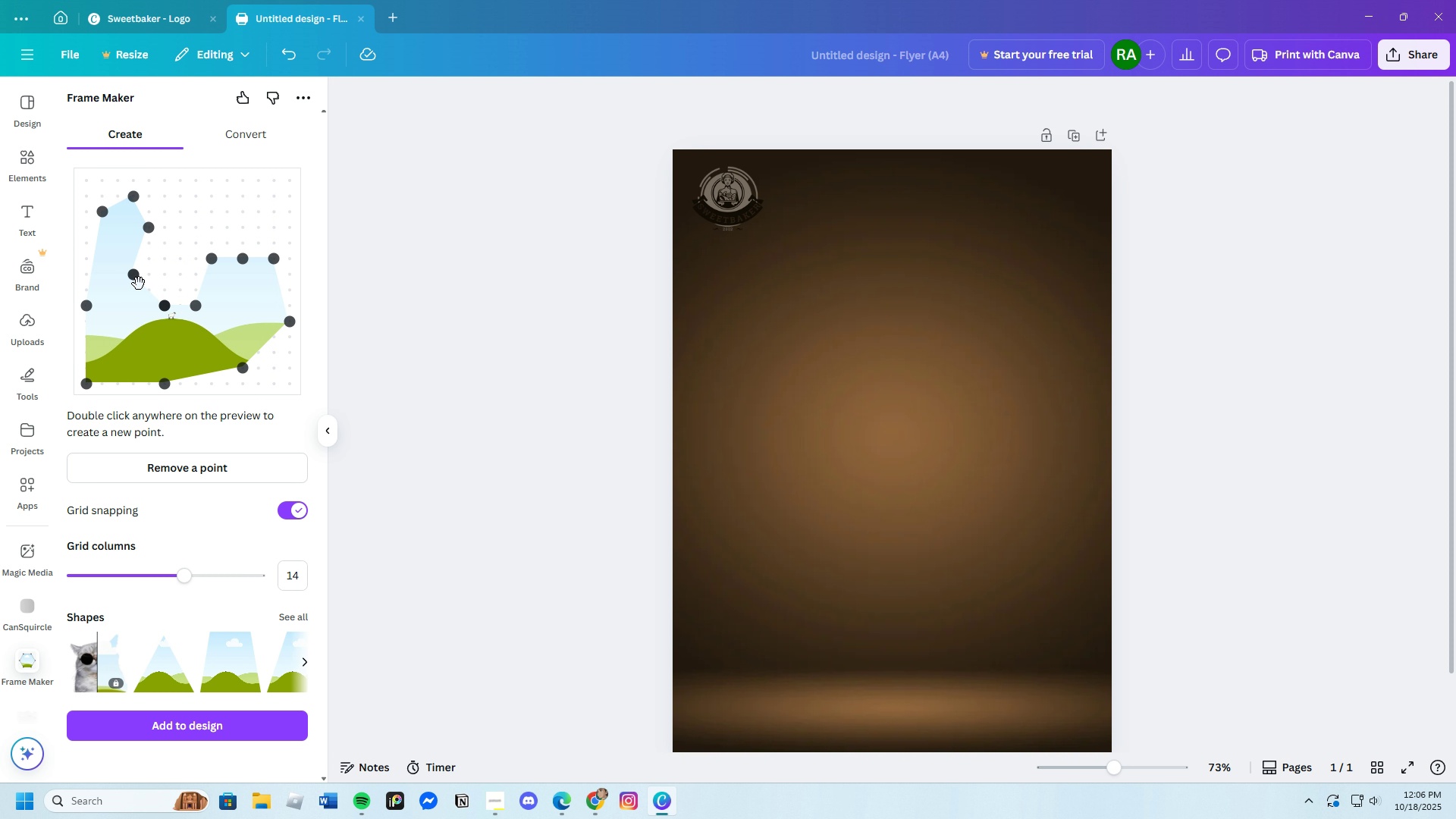 
left_click([134, 278])
 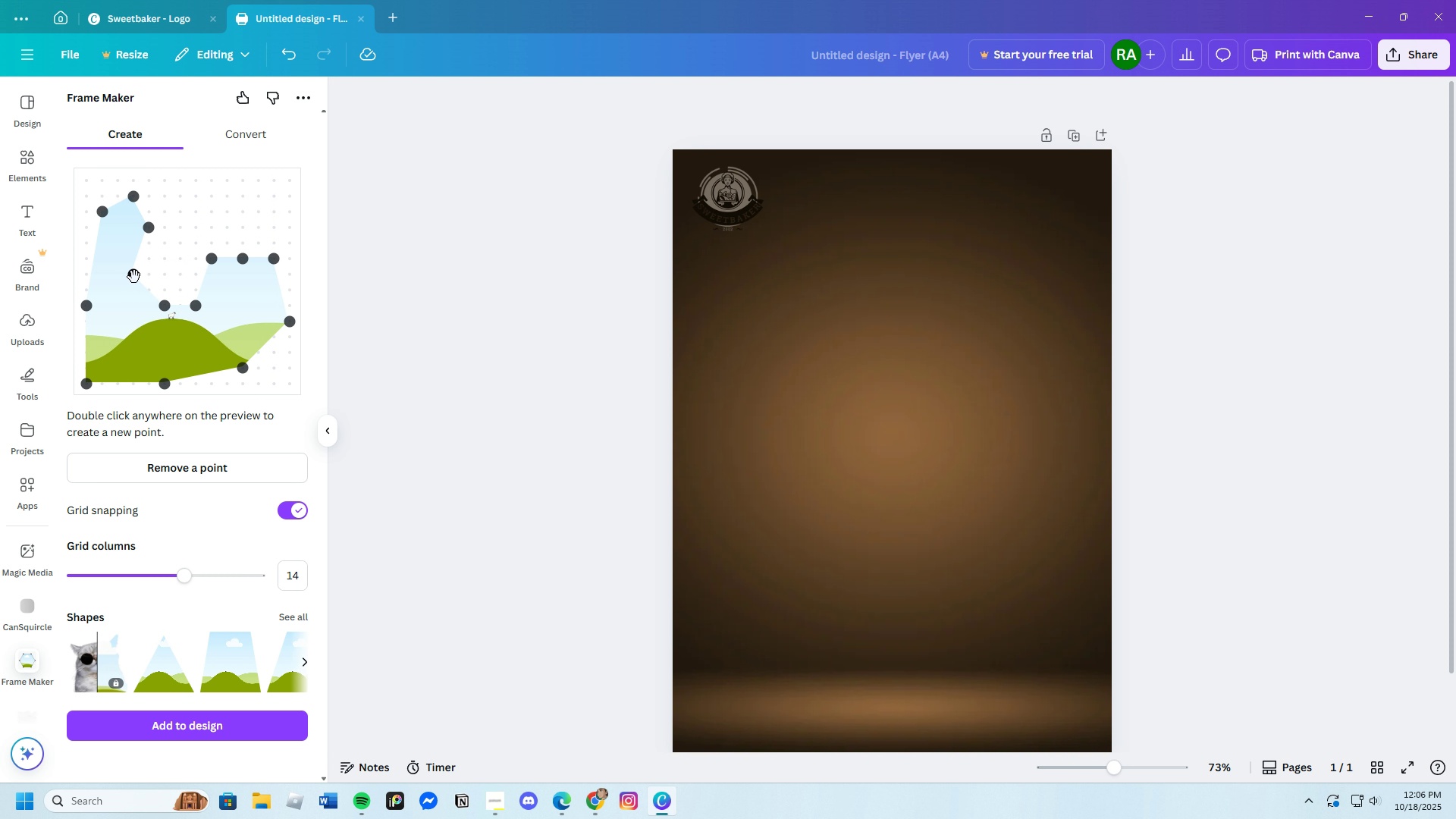 
left_click_drag(start_coordinate=[134, 277], to_coordinate=[152, 268])
 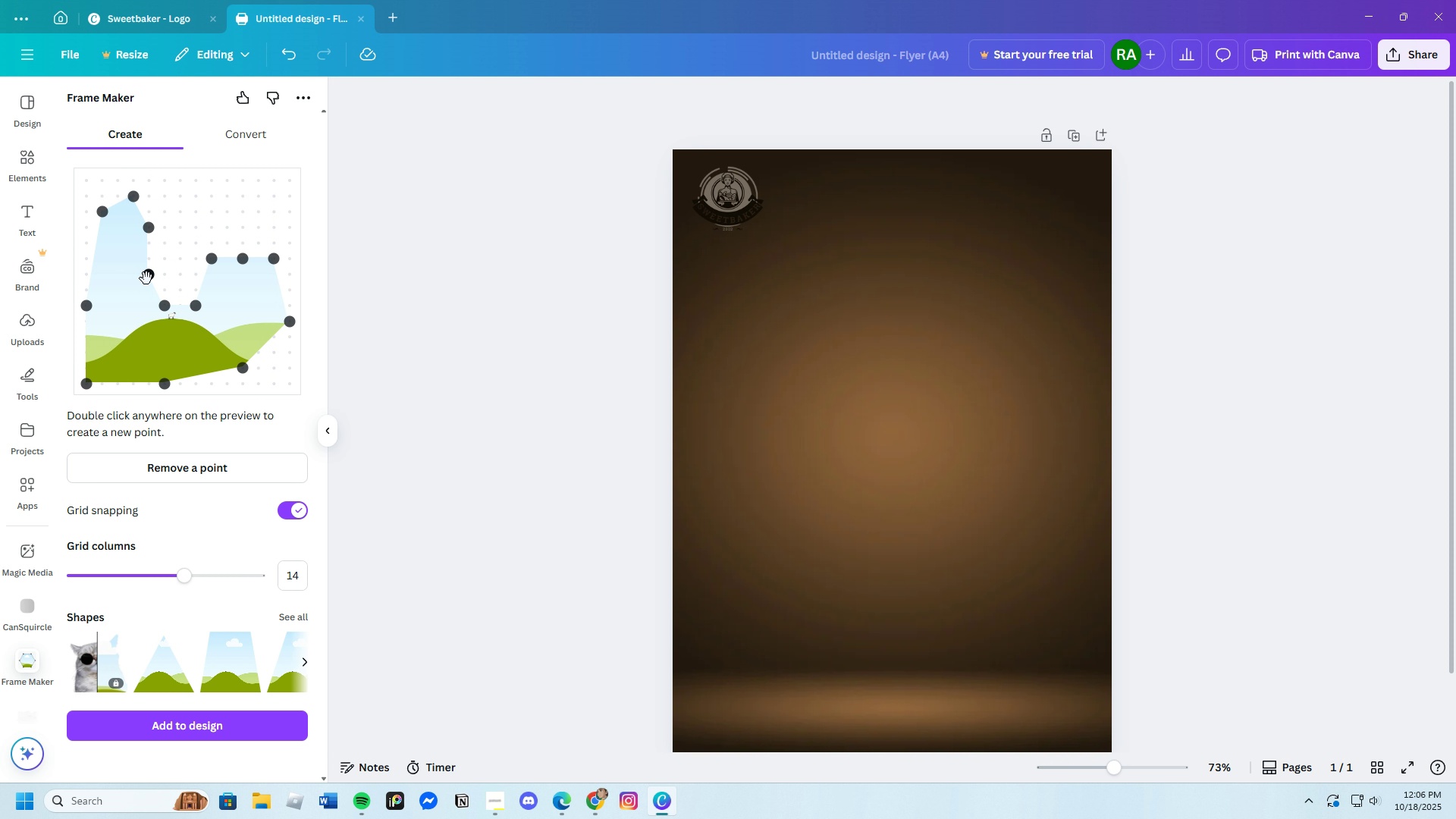 
left_click_drag(start_coordinate=[146, 278], to_coordinate=[153, 270])
 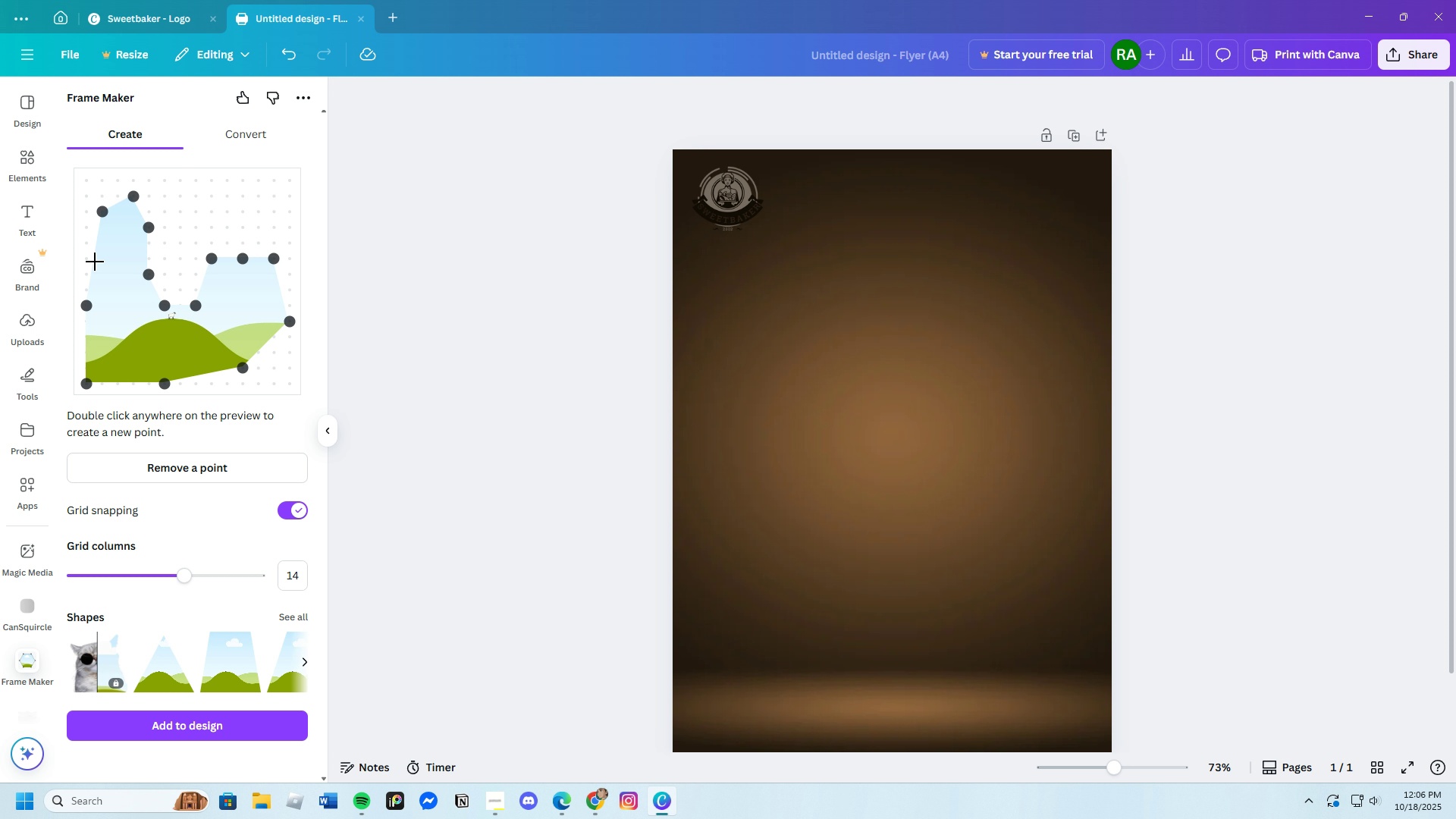 
left_click([91, 258])
 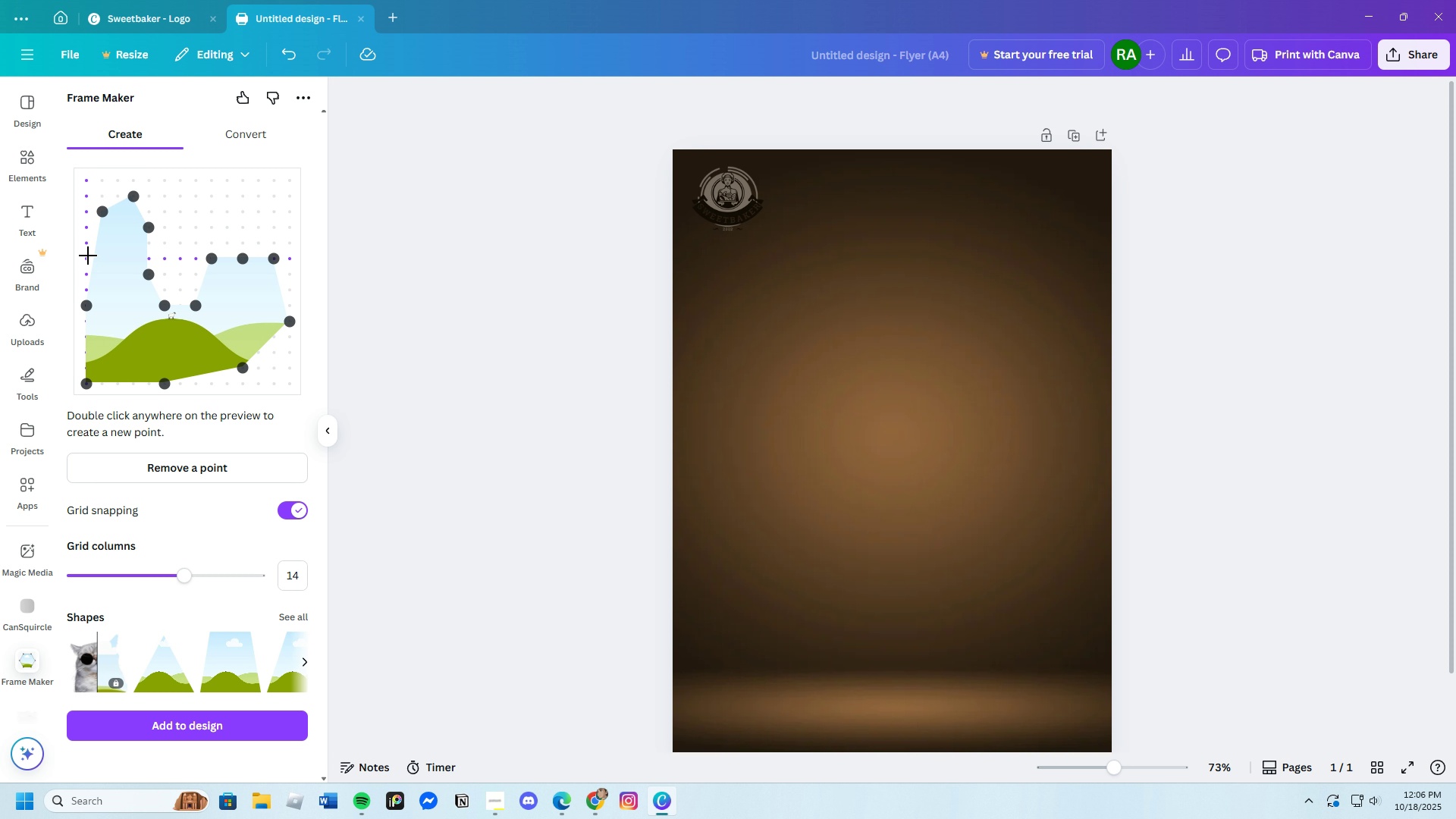 
left_click_drag(start_coordinate=[91, 258], to_coordinate=[79, 251])
 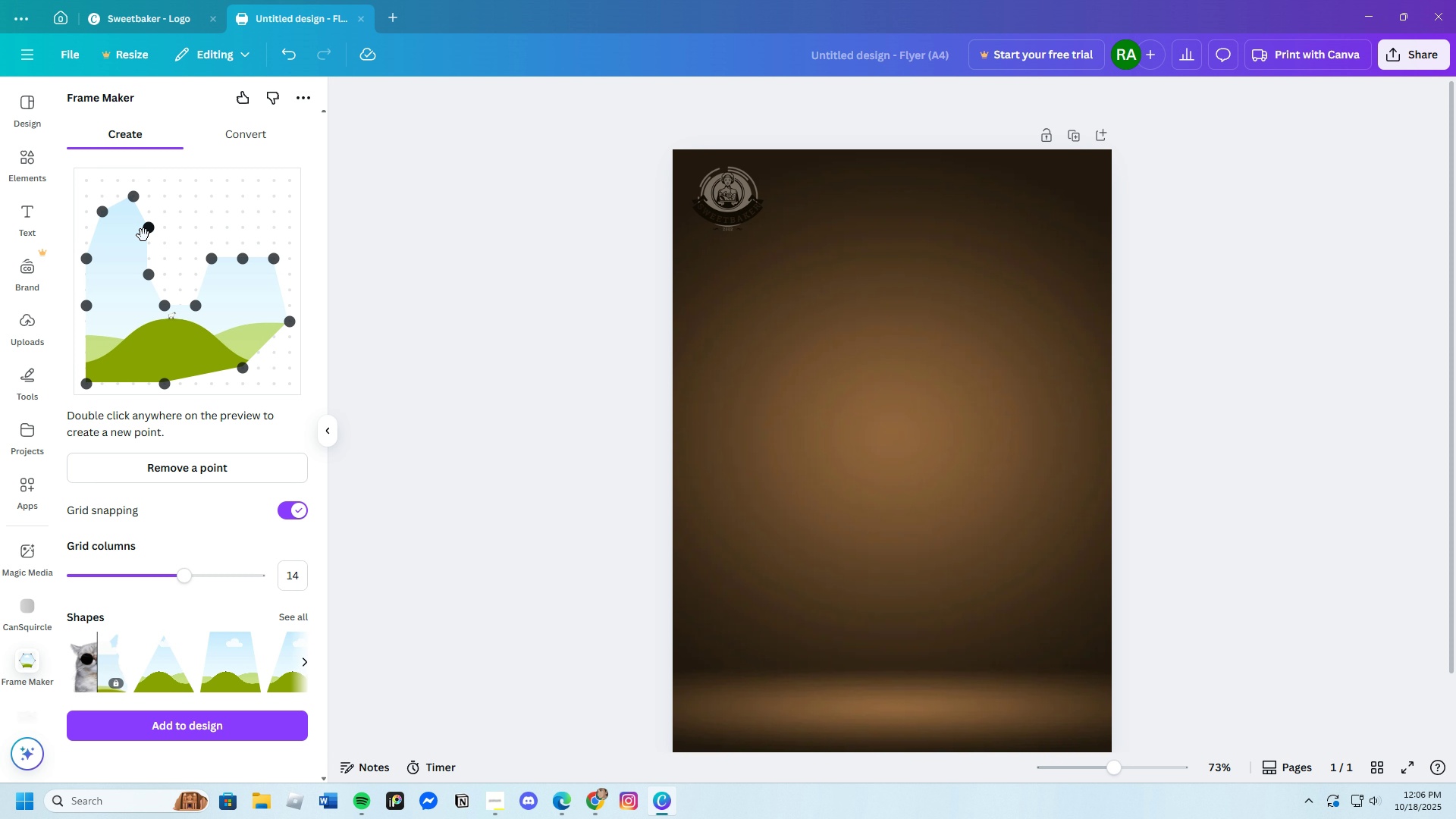 
left_click_drag(start_coordinate=[147, 230], to_coordinate=[152, 228])
 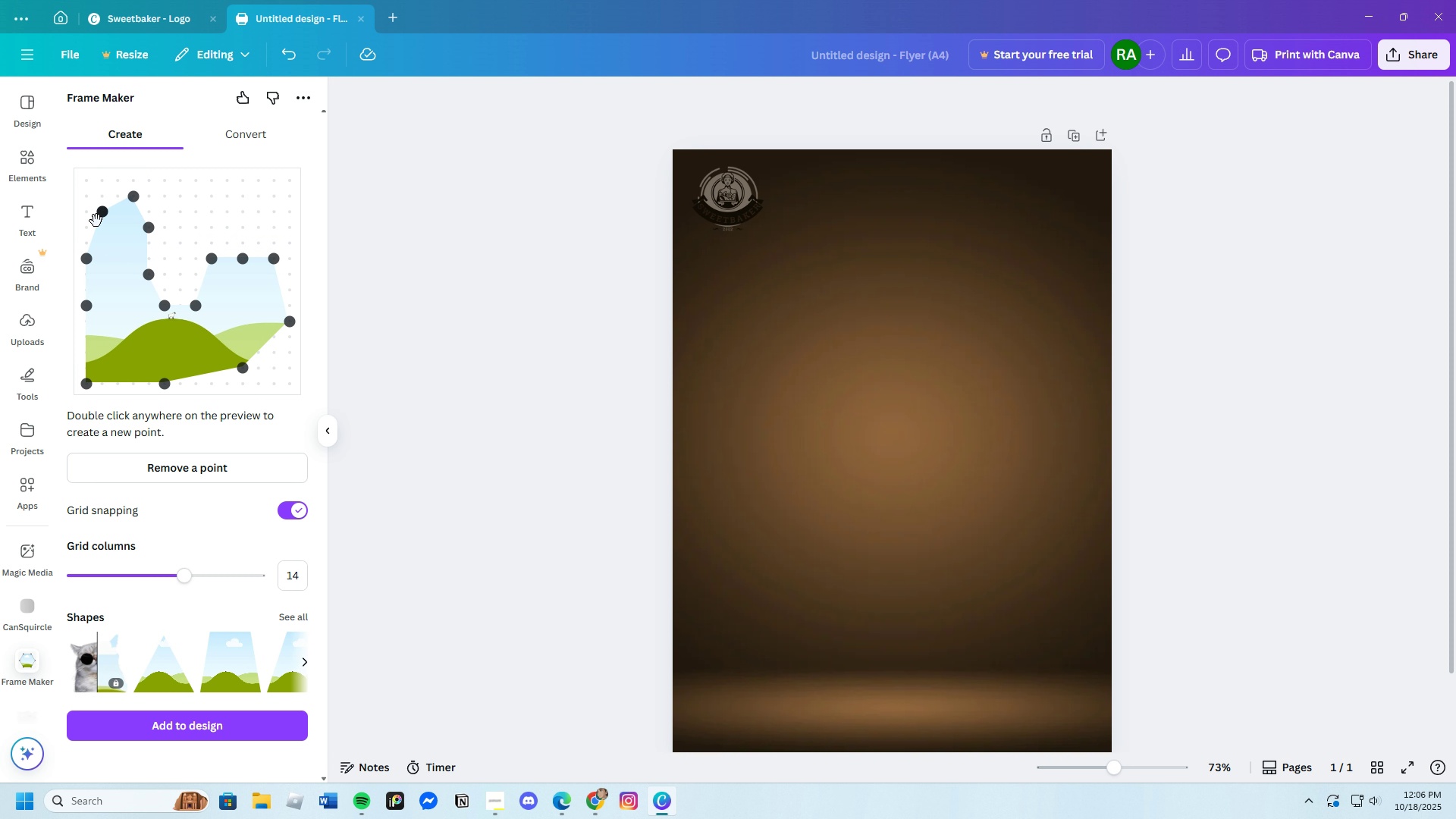 
left_click([101, 214])
 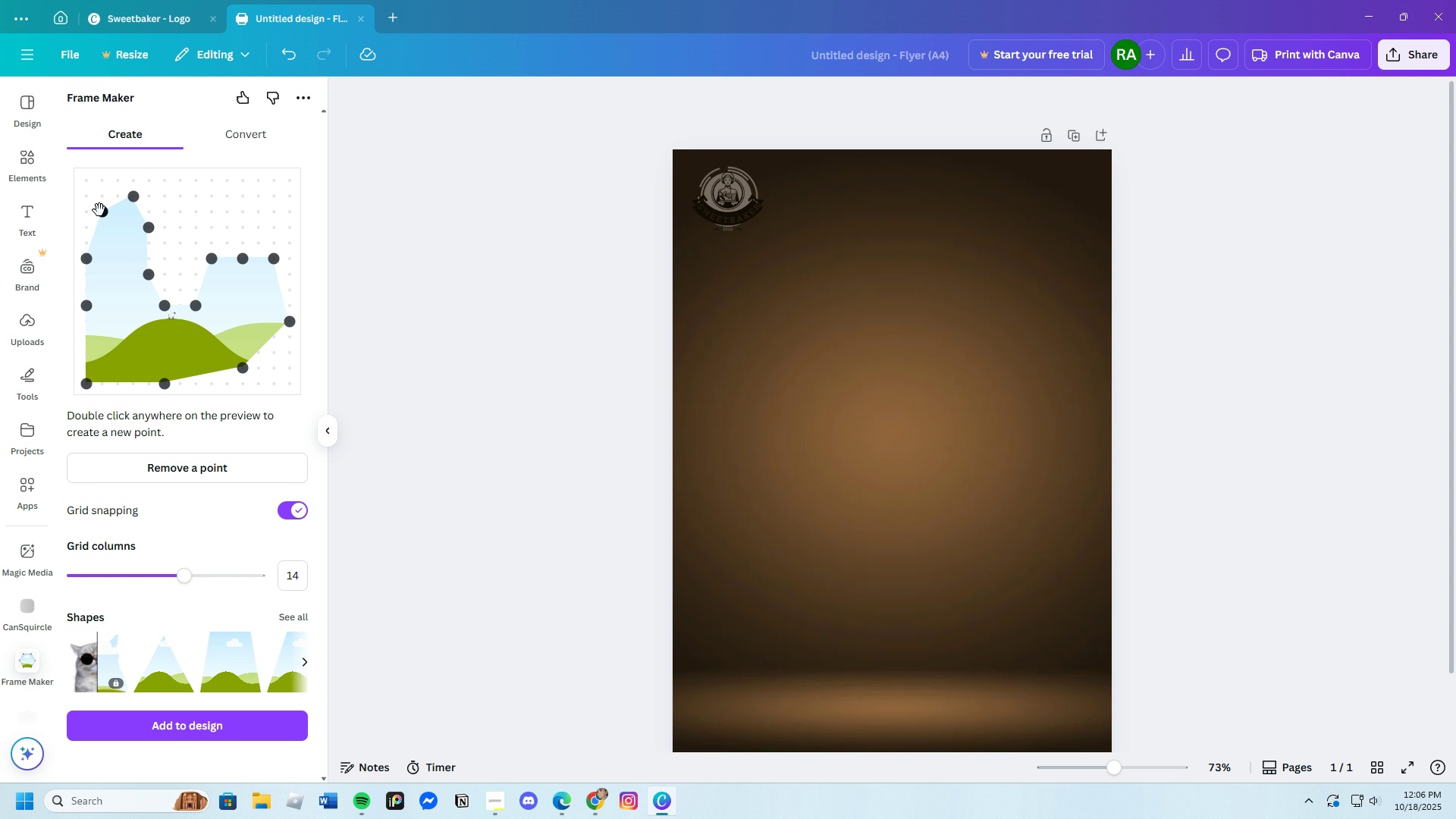 
left_click([130, 200])
 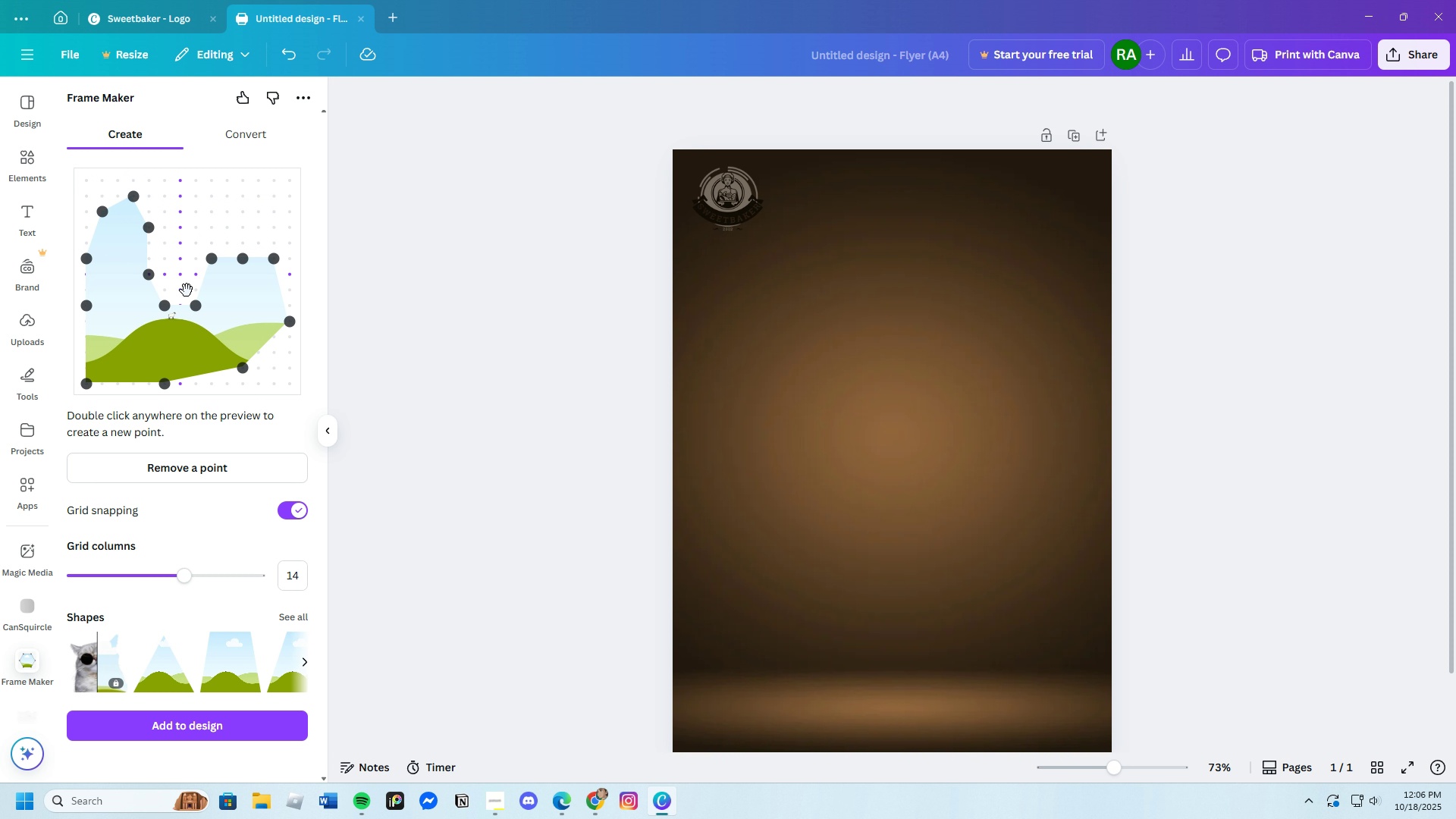 
left_click_drag(start_coordinate=[197, 308], to_coordinate=[193, 289])
 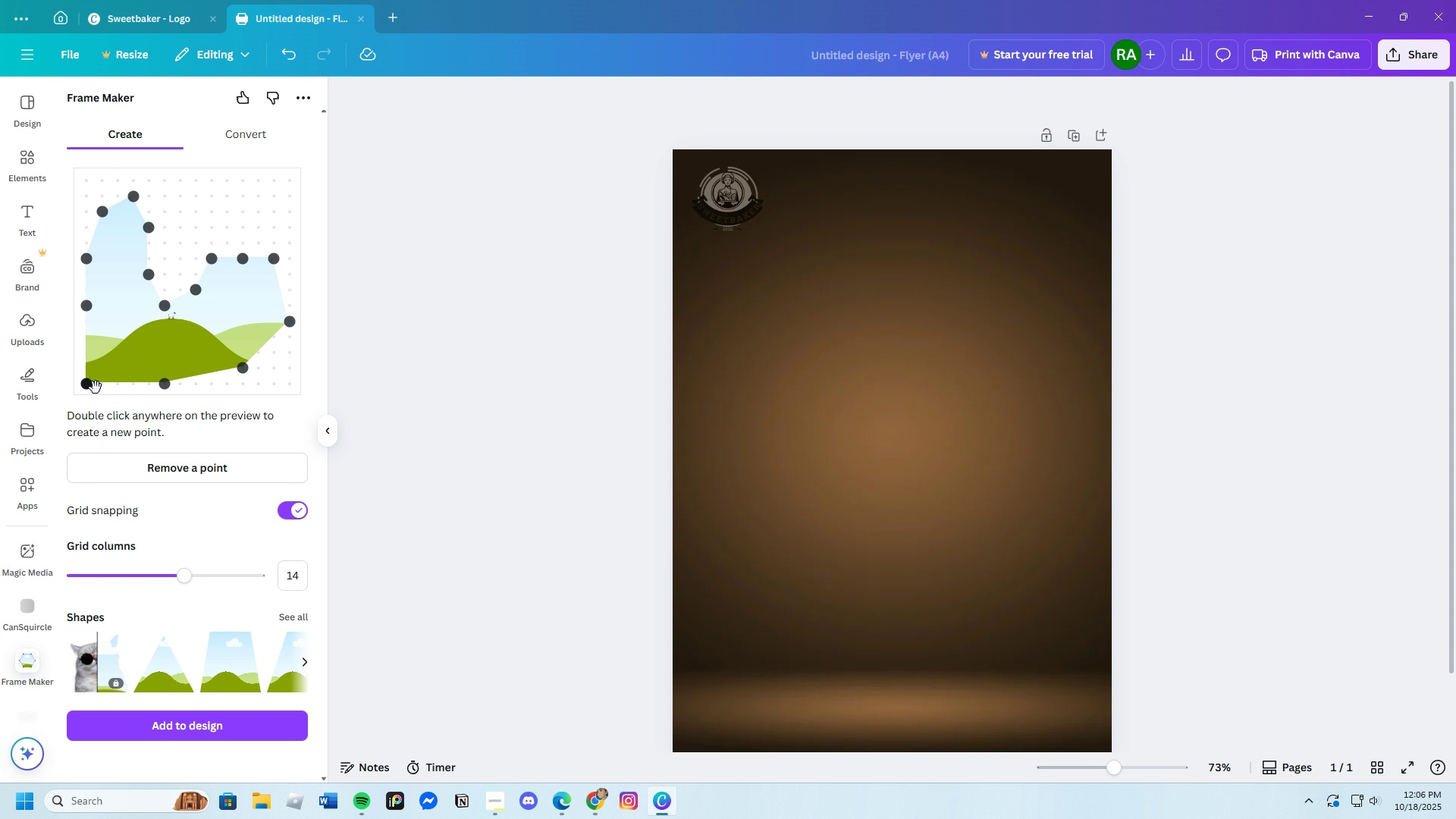 
left_click([87, 388])
 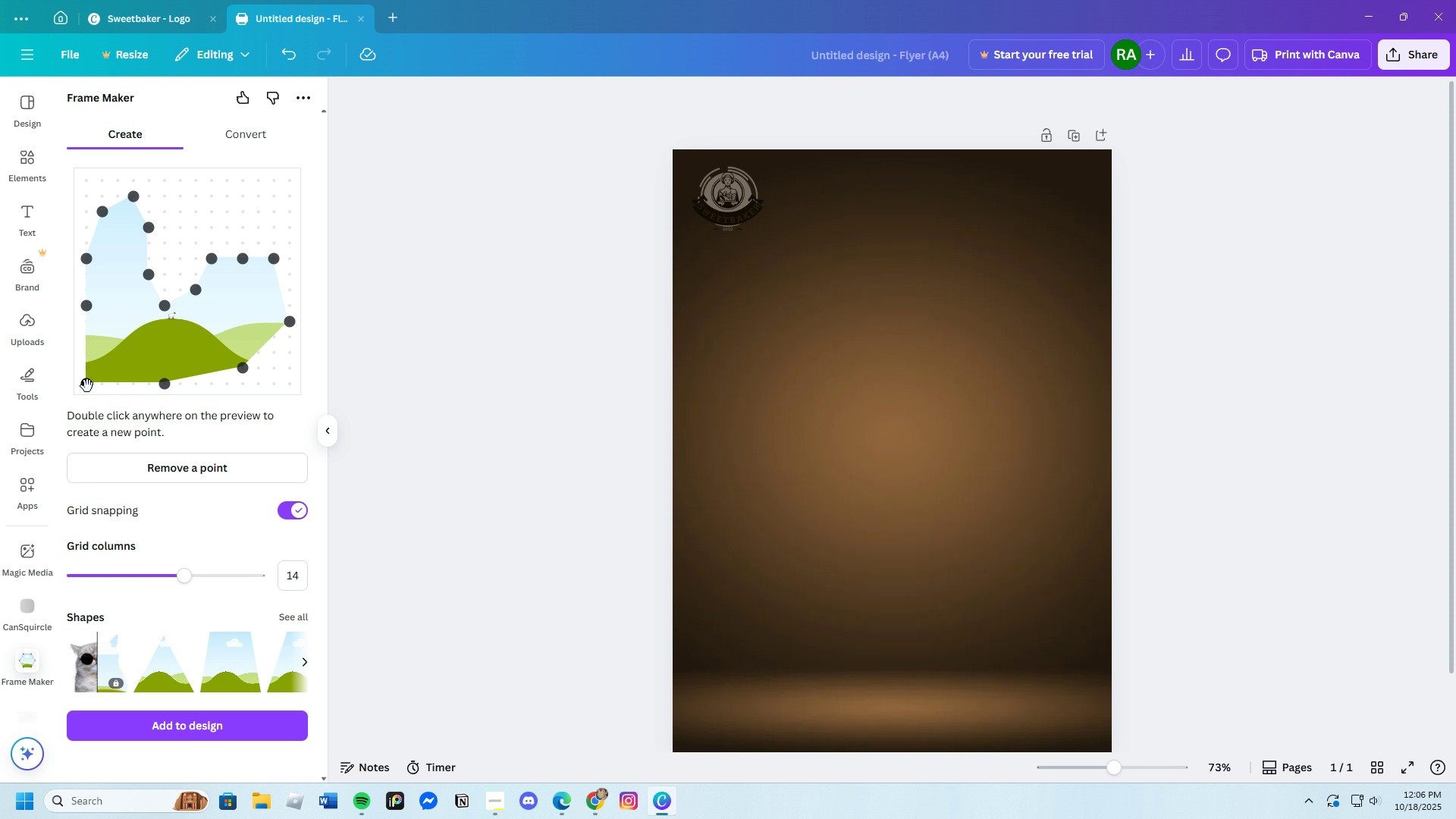 
left_click_drag(start_coordinate=[87, 387], to_coordinate=[99, 377])
 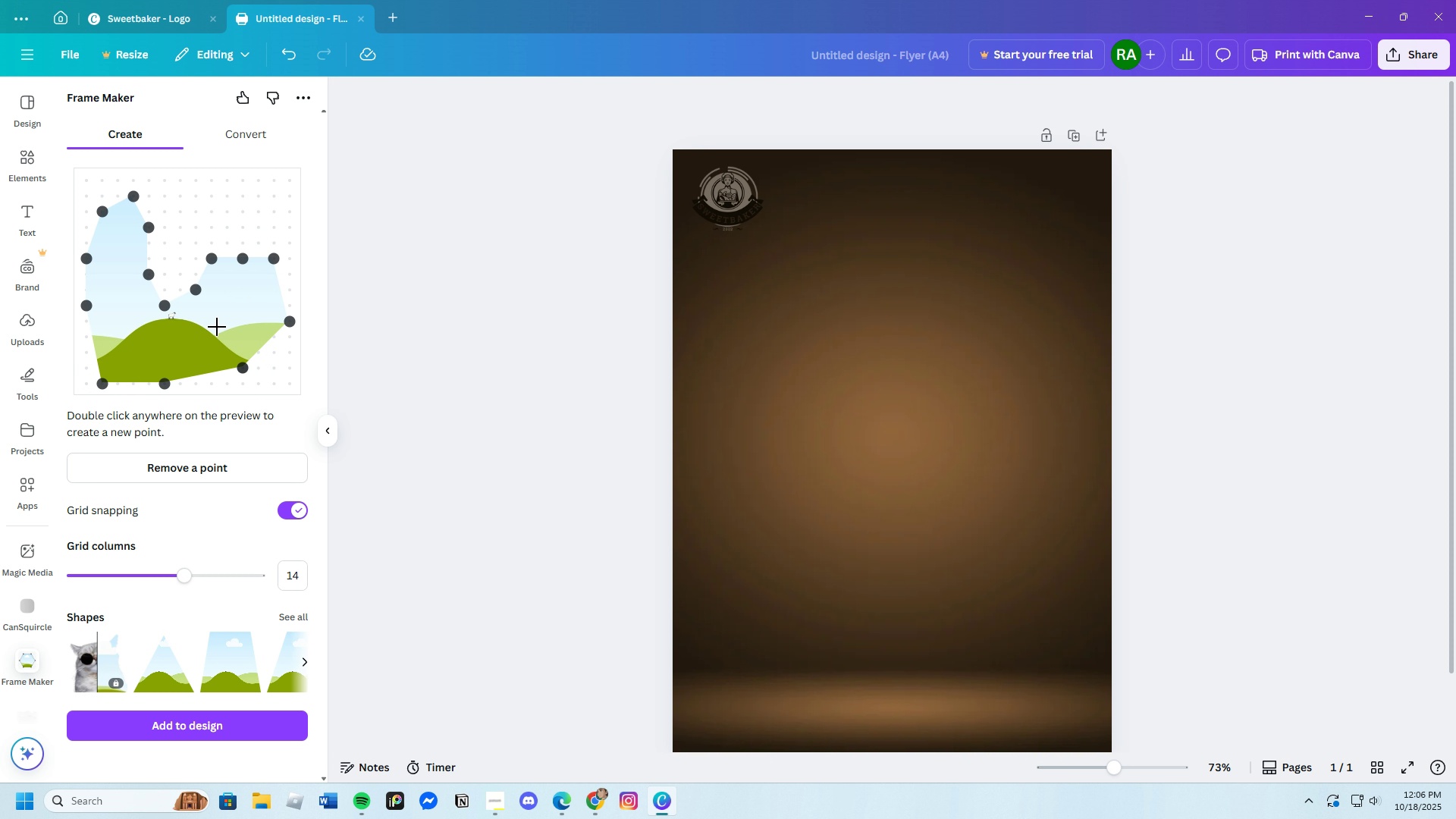 
left_click_drag(start_coordinate=[190, 290], to_coordinate=[183, 279])
 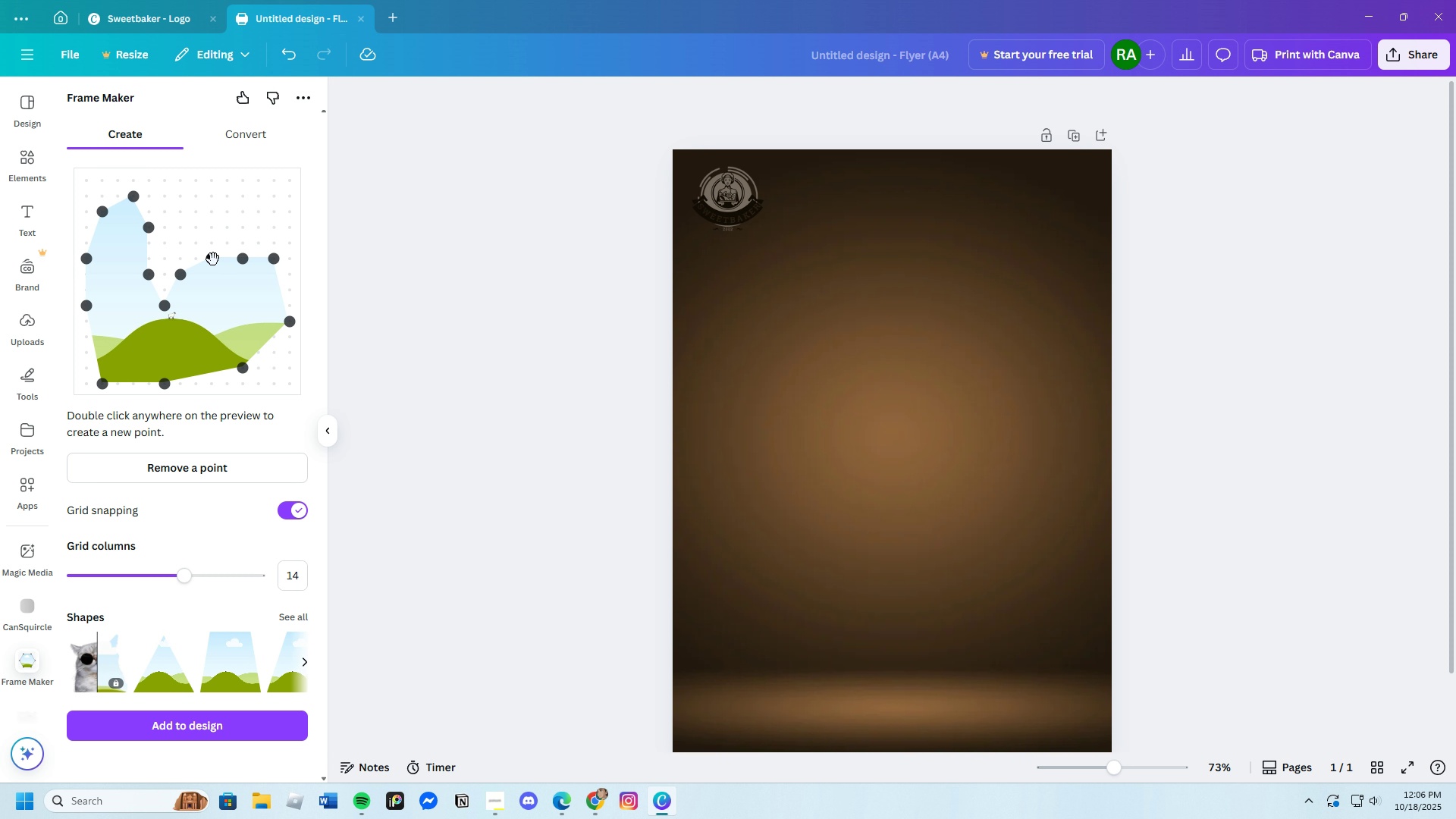 
left_click_drag(start_coordinate=[212, 259], to_coordinate=[211, 231])
 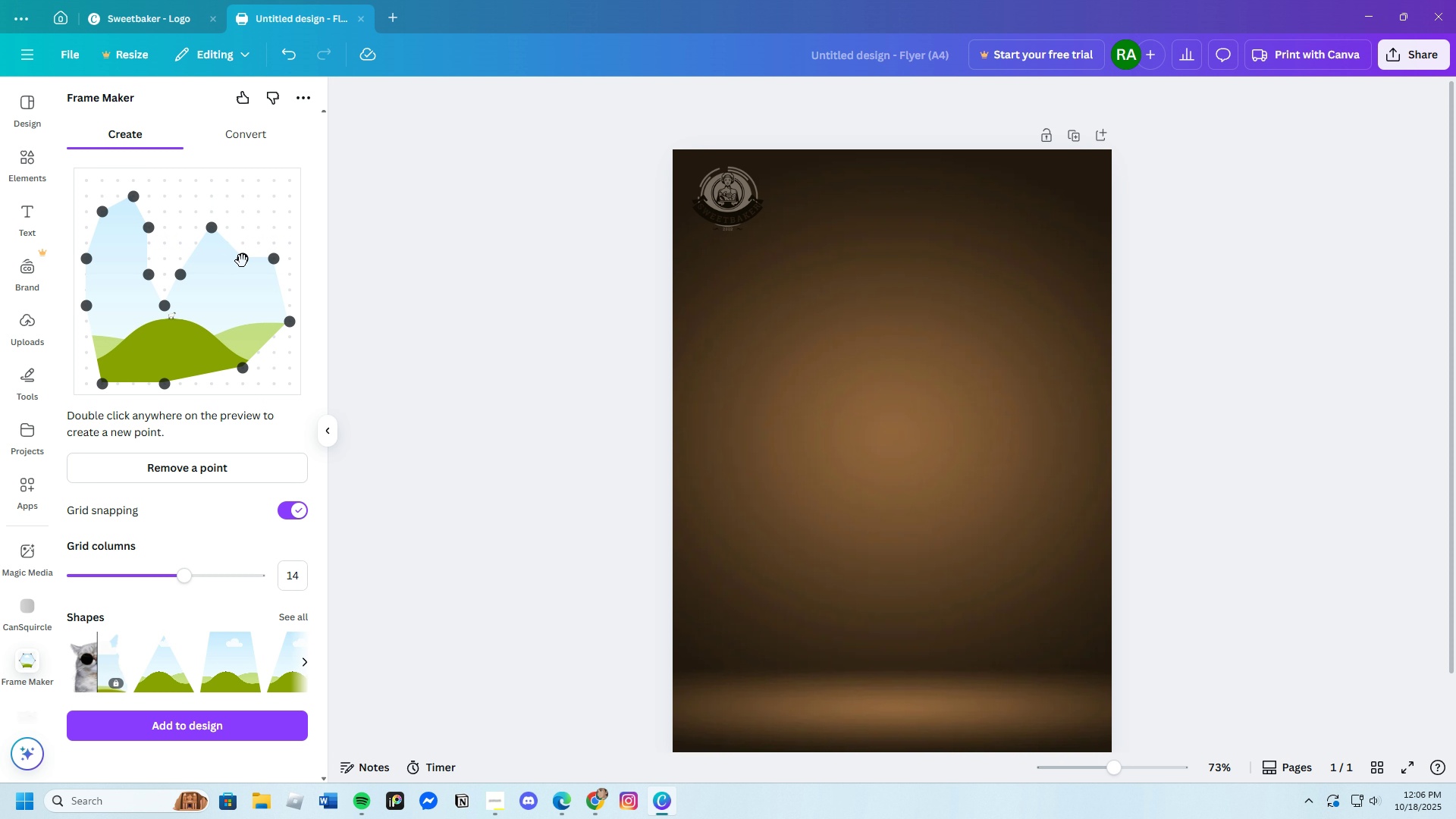 
left_click_drag(start_coordinate=[243, 261], to_coordinate=[246, 234])
 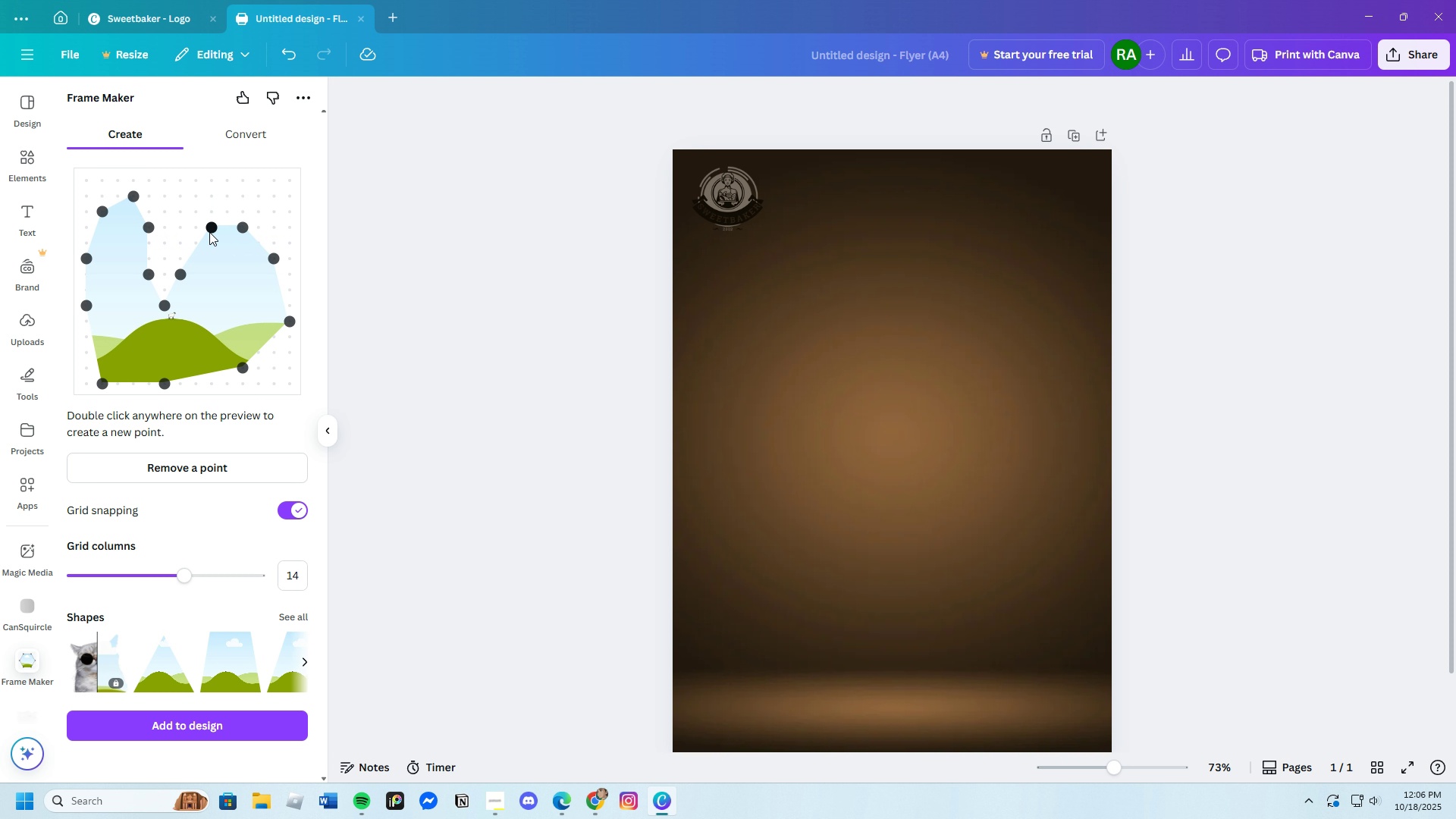 
left_click_drag(start_coordinate=[214, 231], to_coordinate=[202, 236])
 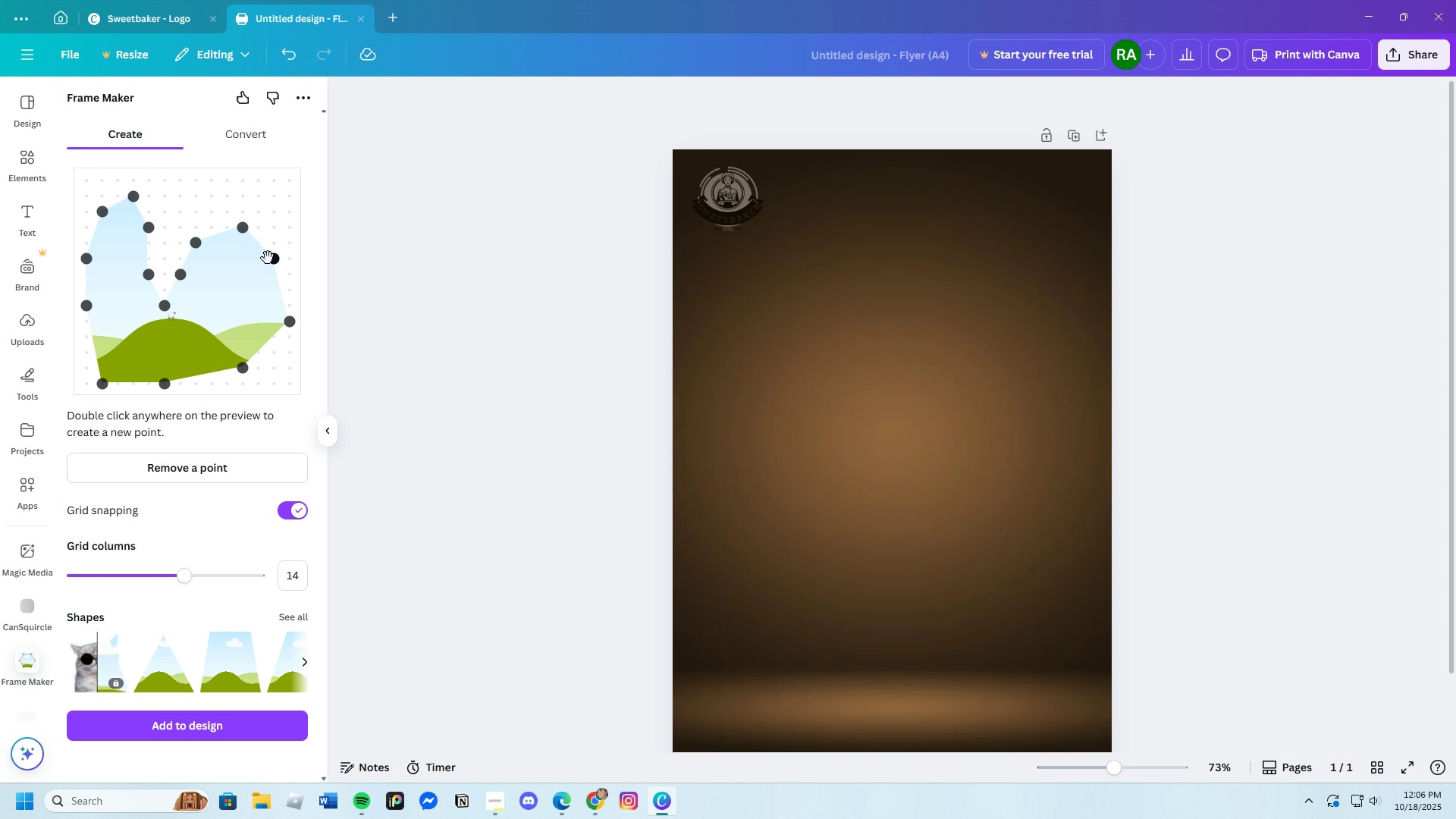 
left_click_drag(start_coordinate=[274, 263], to_coordinate=[248, 271])
 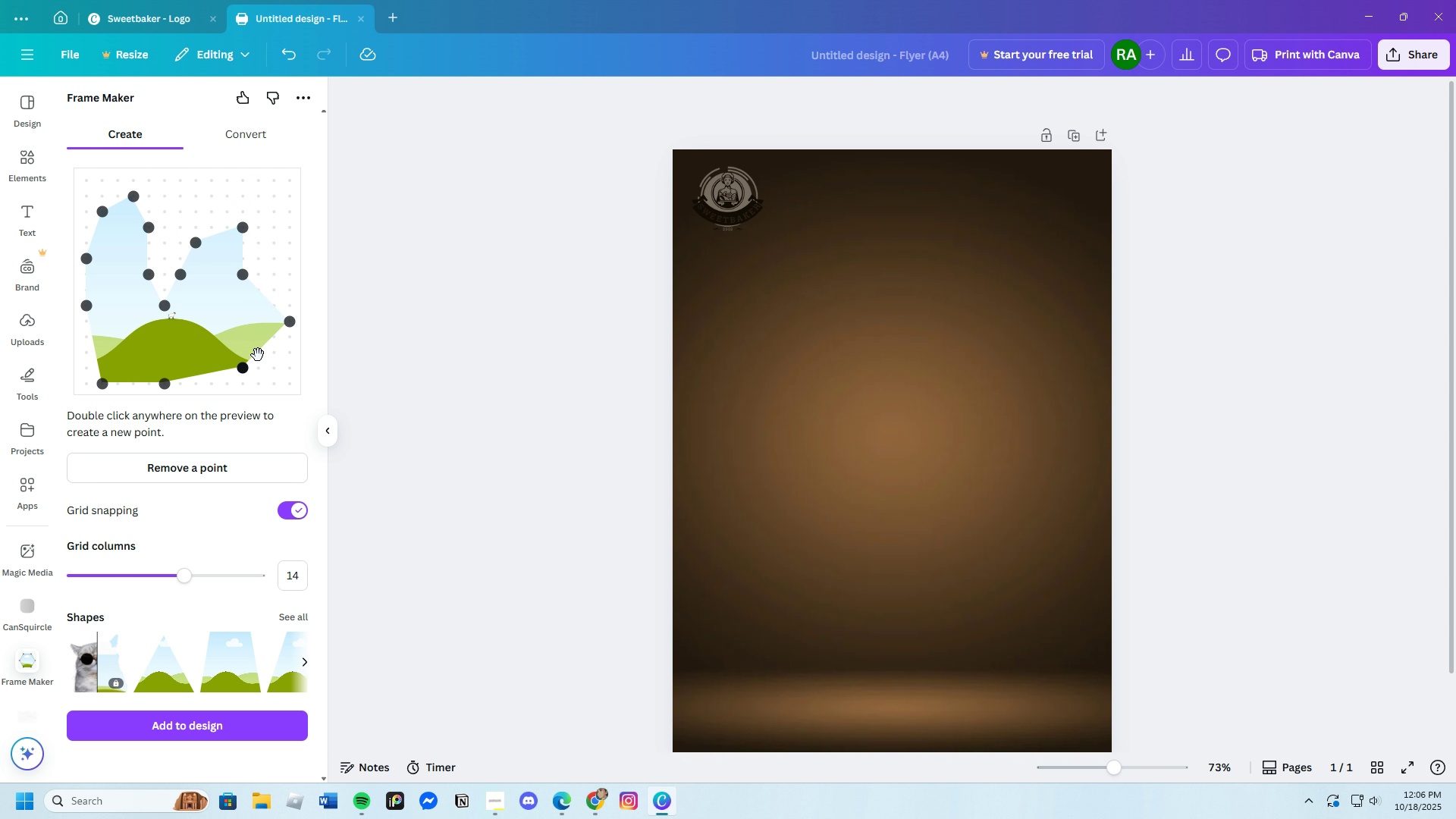 
left_click([258, 354])
 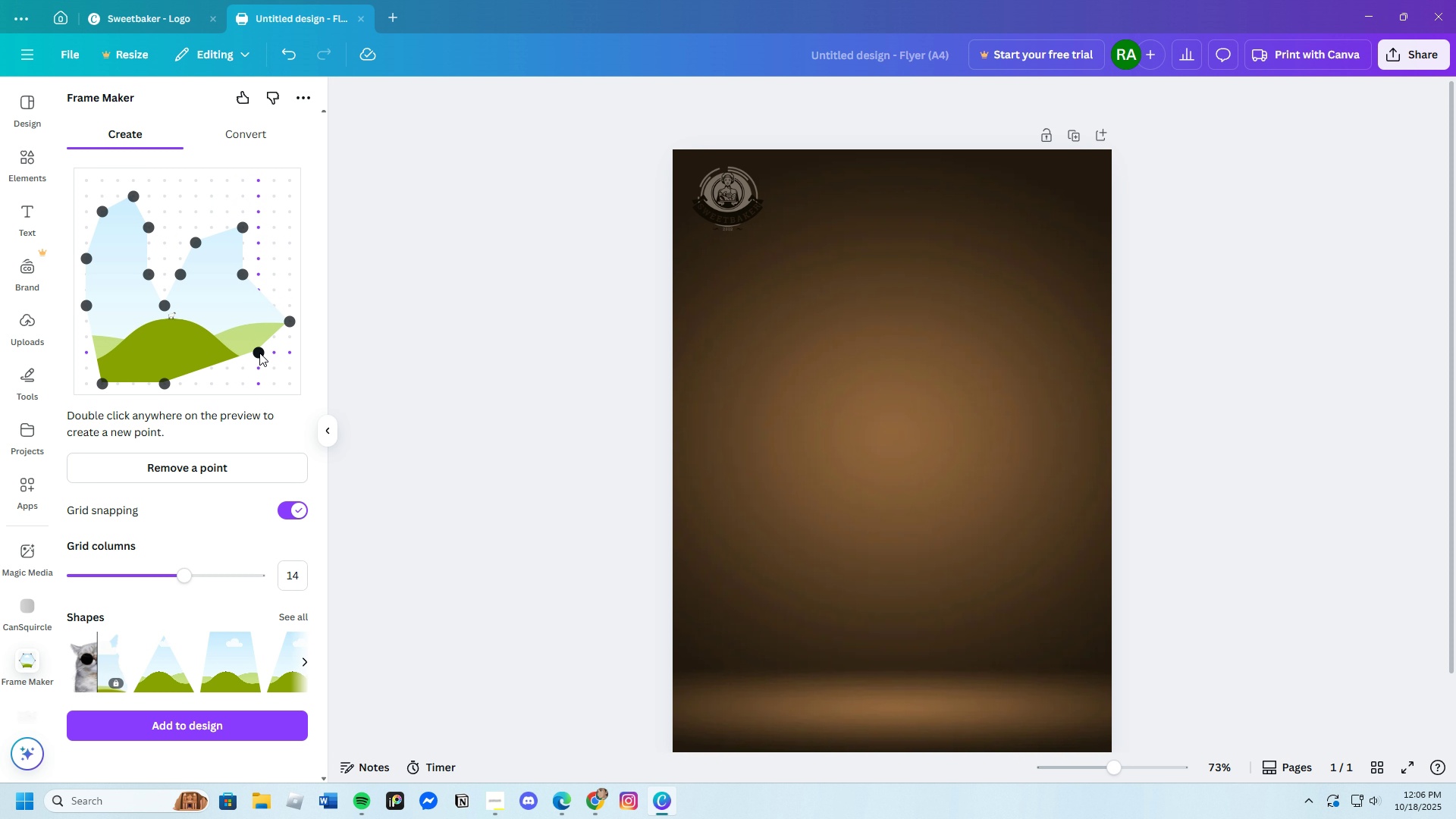 
left_click_drag(start_coordinate=[259, 353], to_coordinate=[269, 360])
 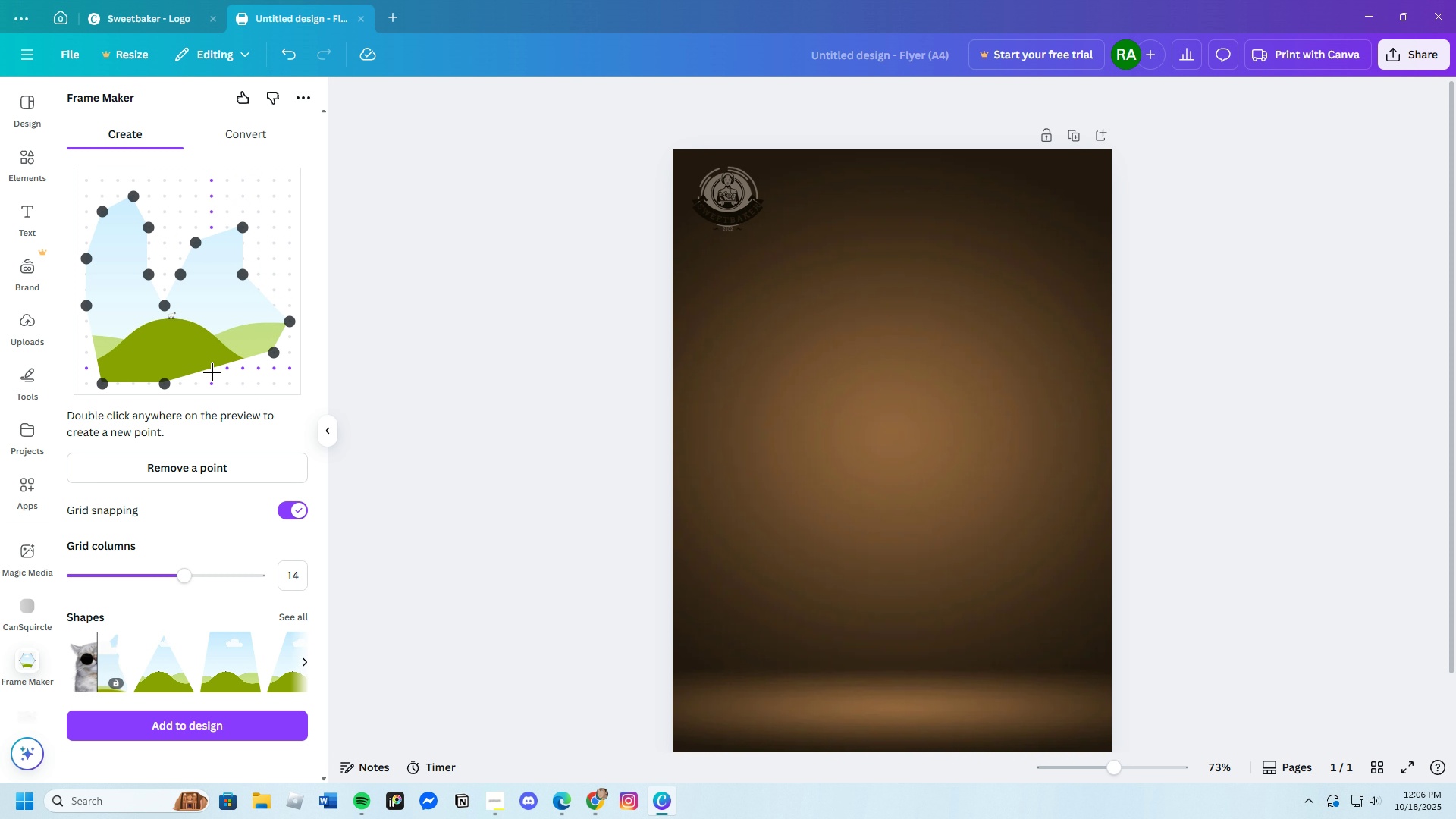 
left_click([212, 370])
 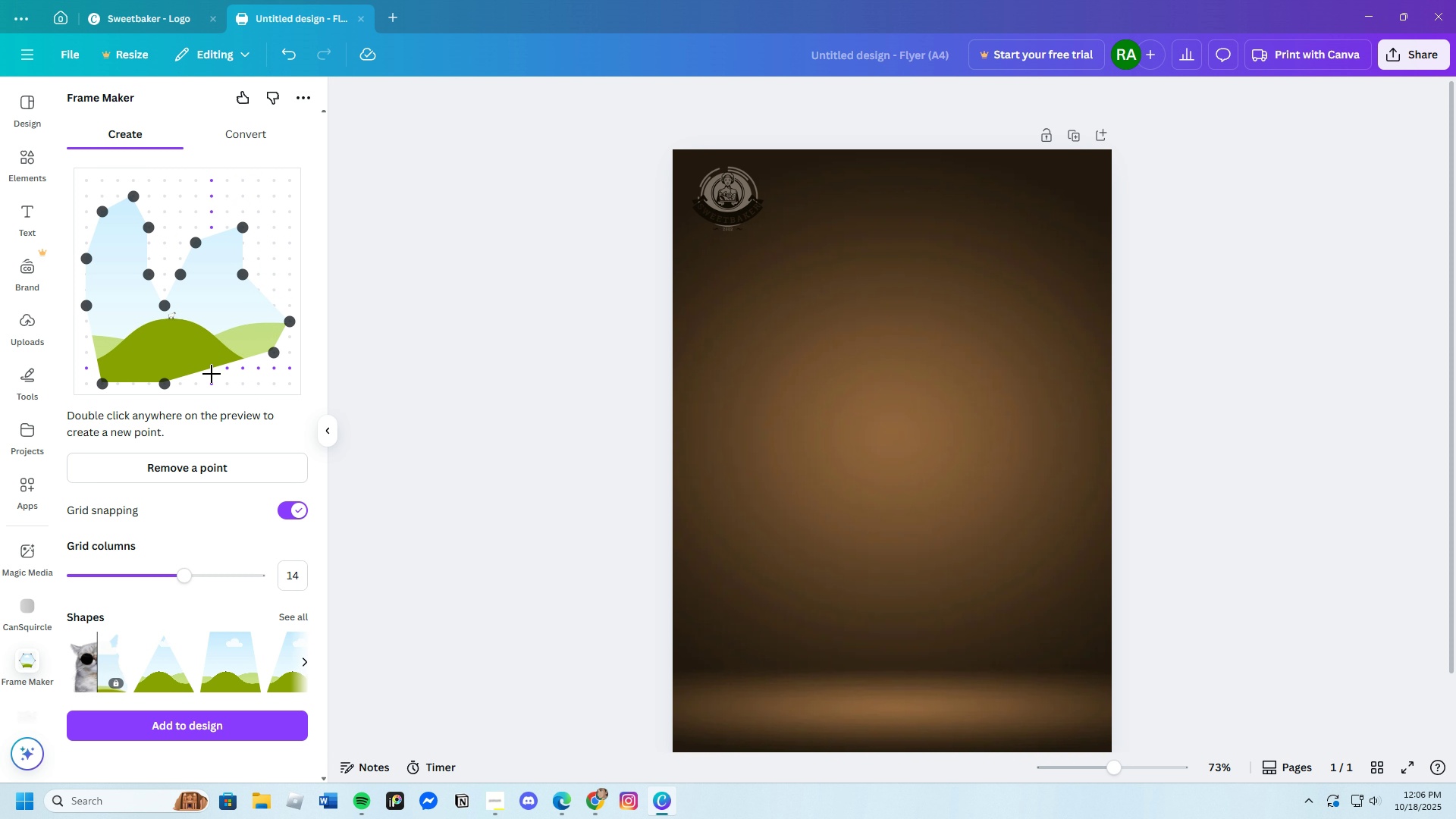 
left_click_drag(start_coordinate=[212, 370], to_coordinate=[213, 384])
 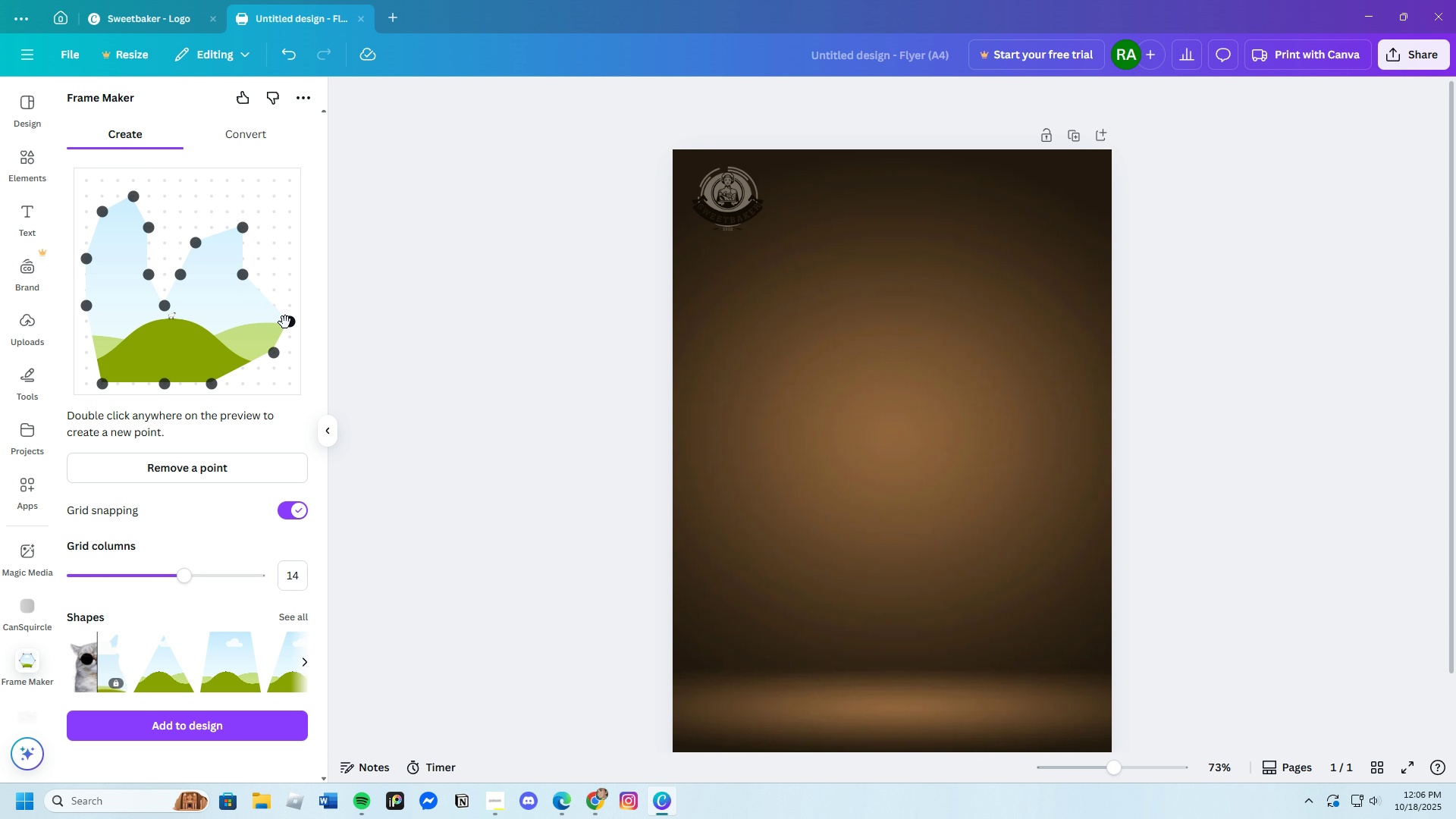 
left_click([269, 303])
 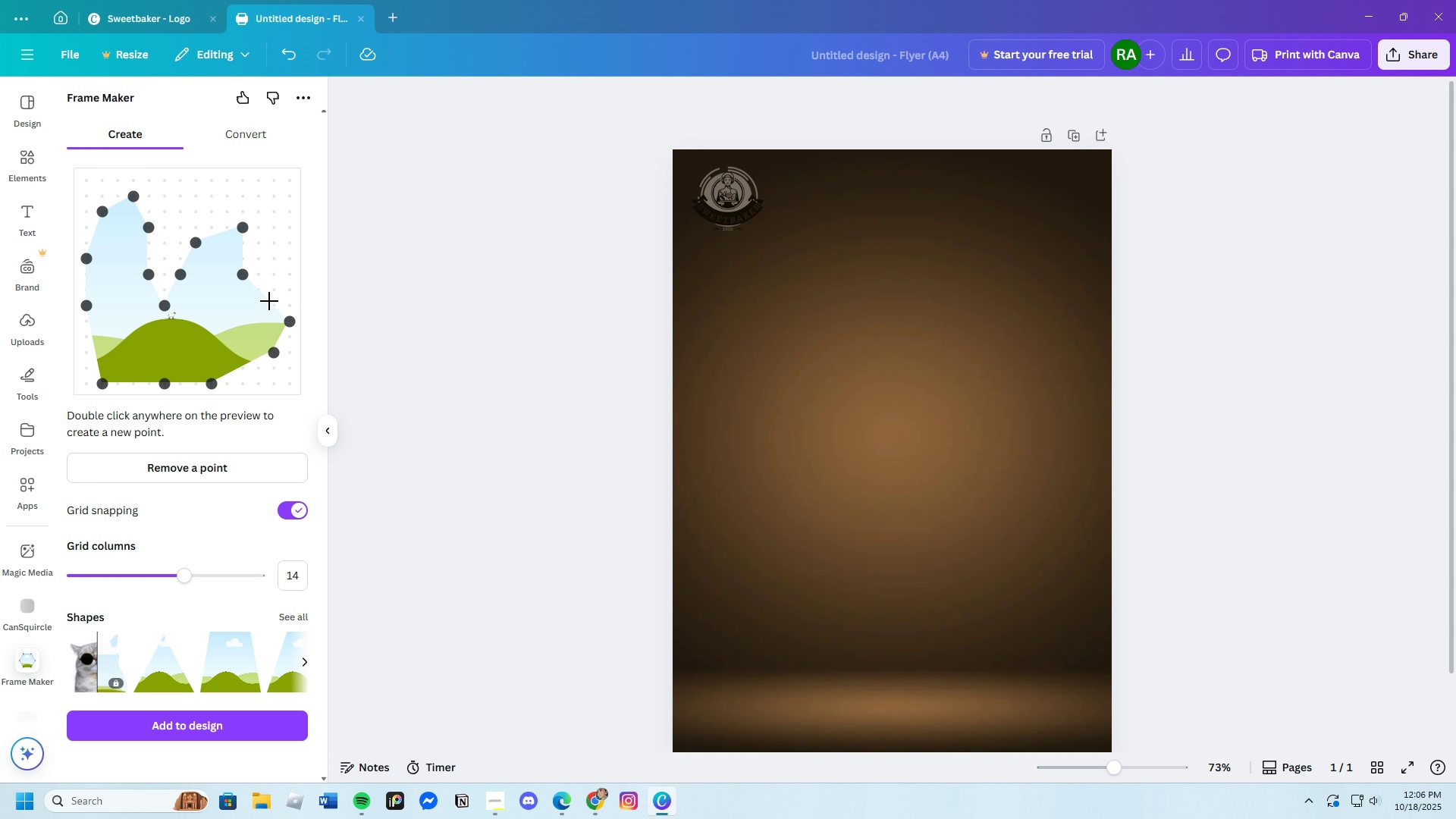 
left_click_drag(start_coordinate=[269, 303], to_coordinate=[275, 290])
 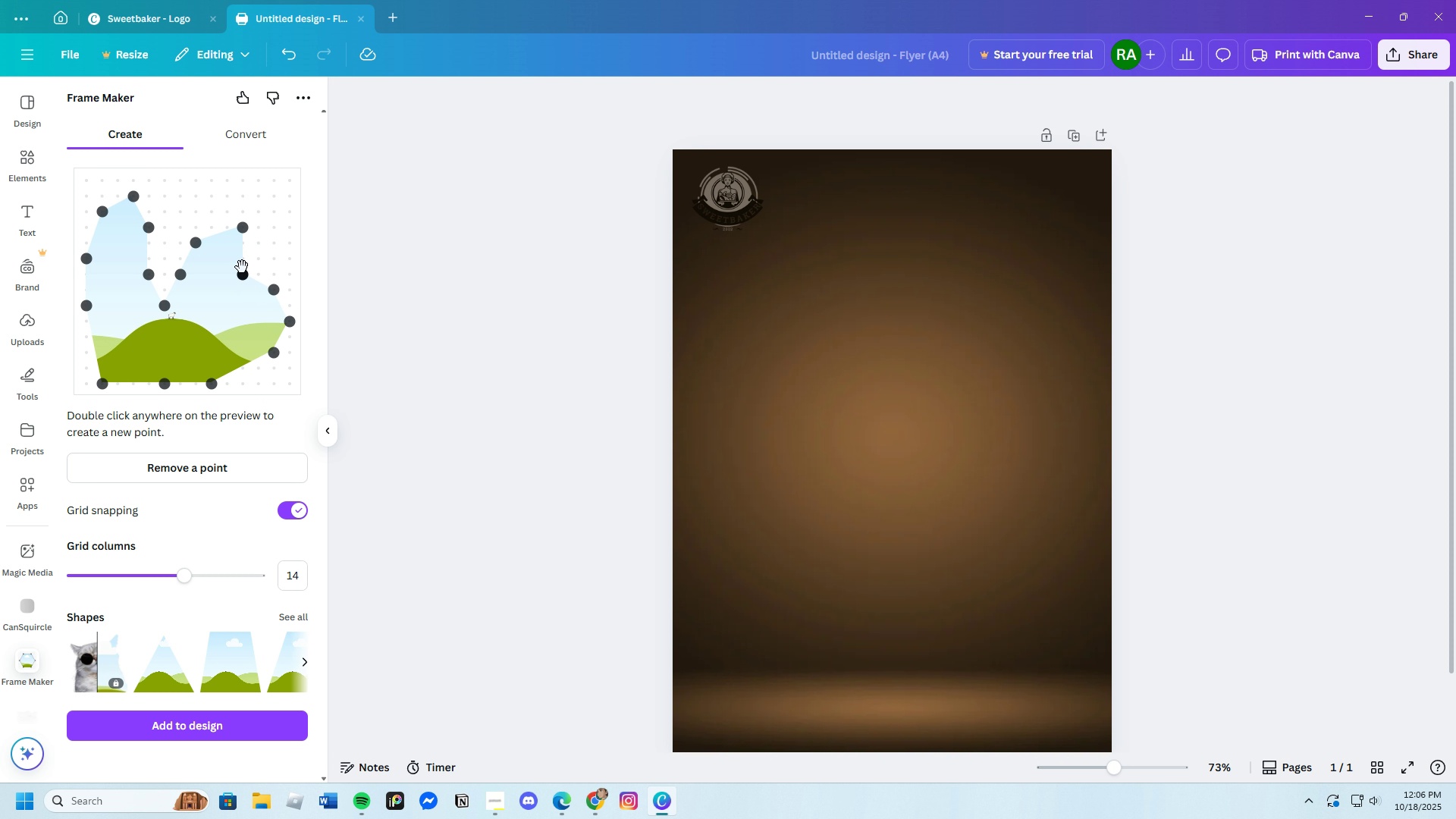 
left_click([214, 231])
 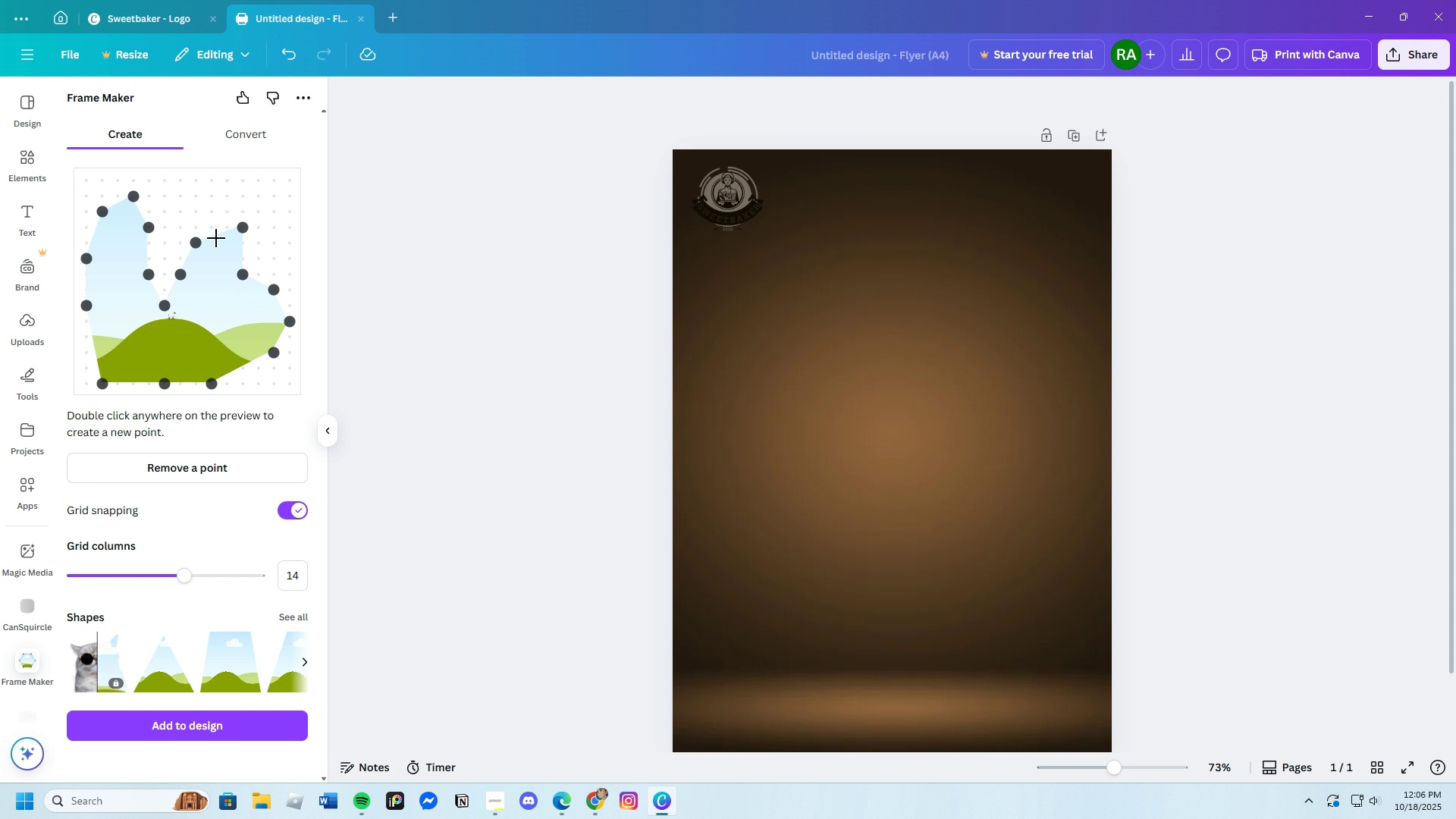 
left_click([216, 238])
 